 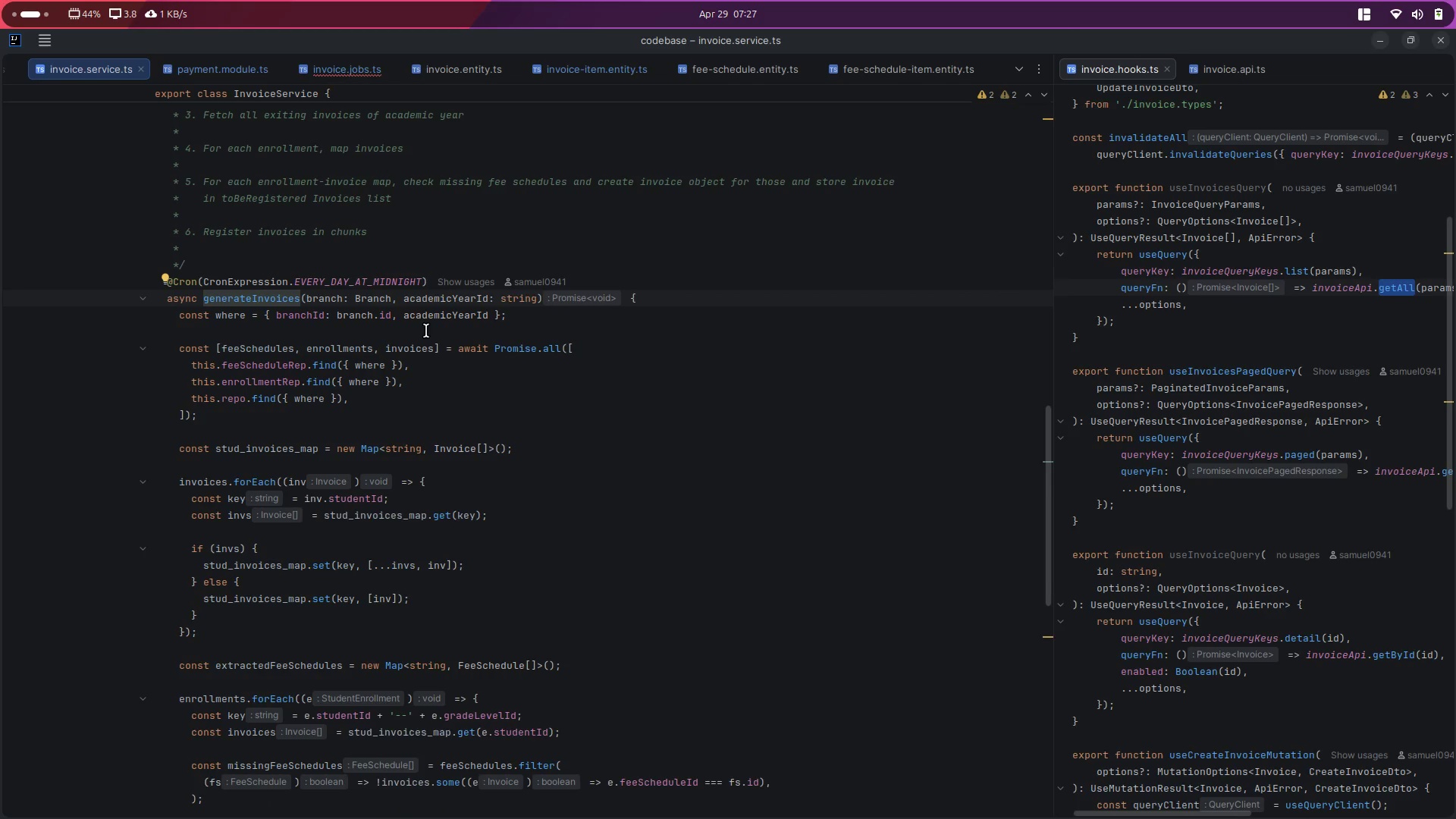 
left_click([293, 284])
 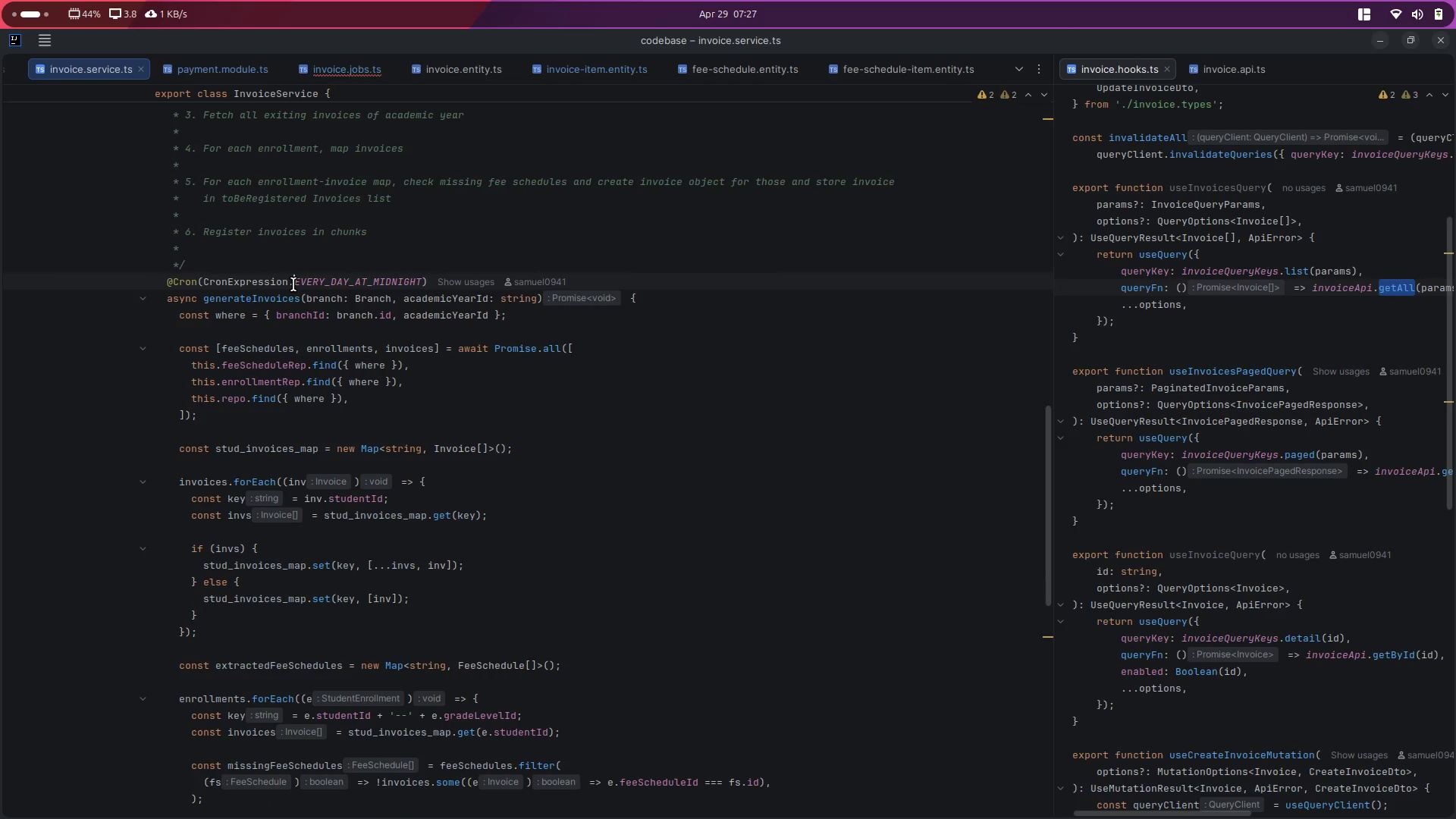 
key(Control+X)
 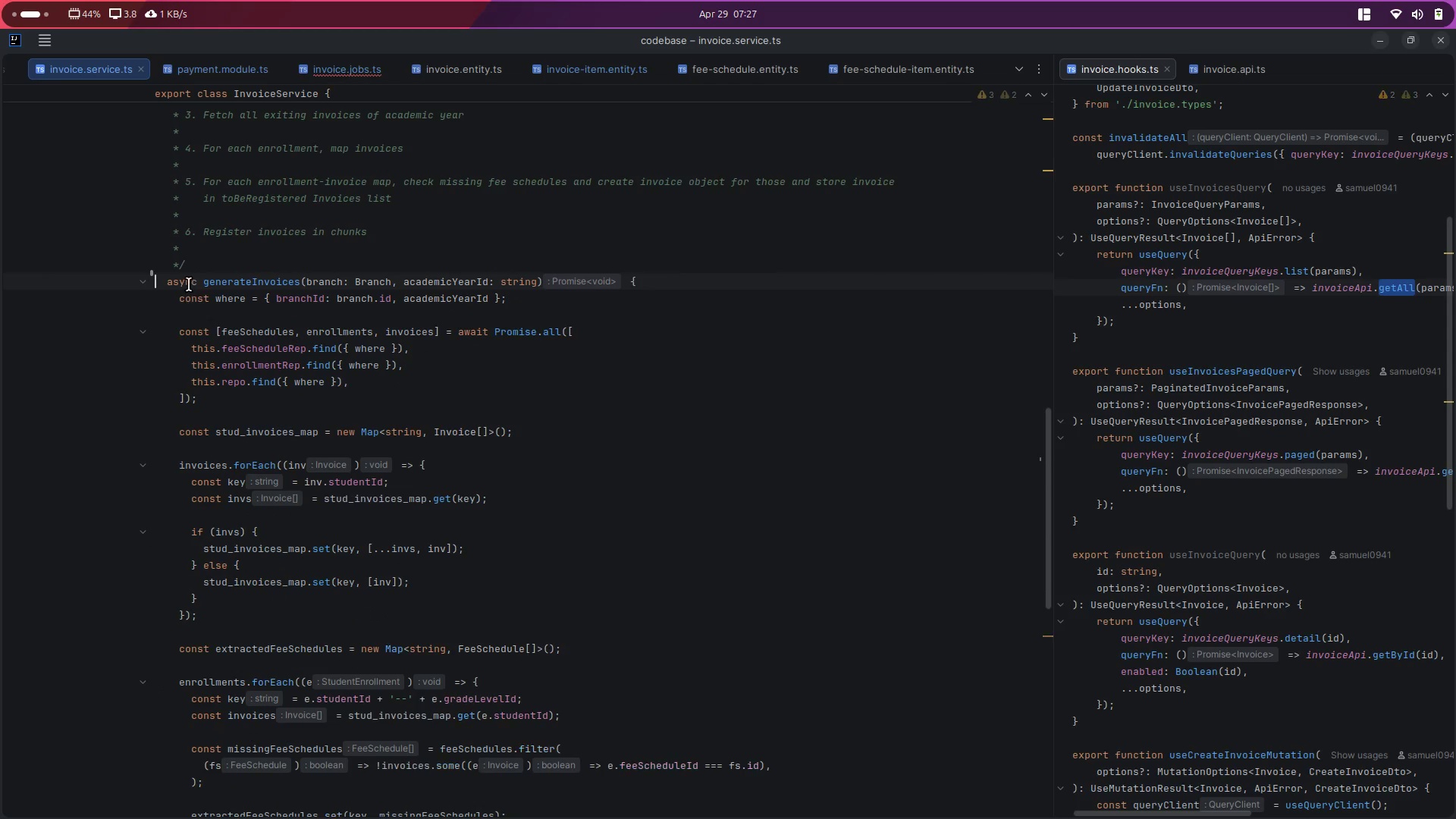 
double_click([189, 284])
 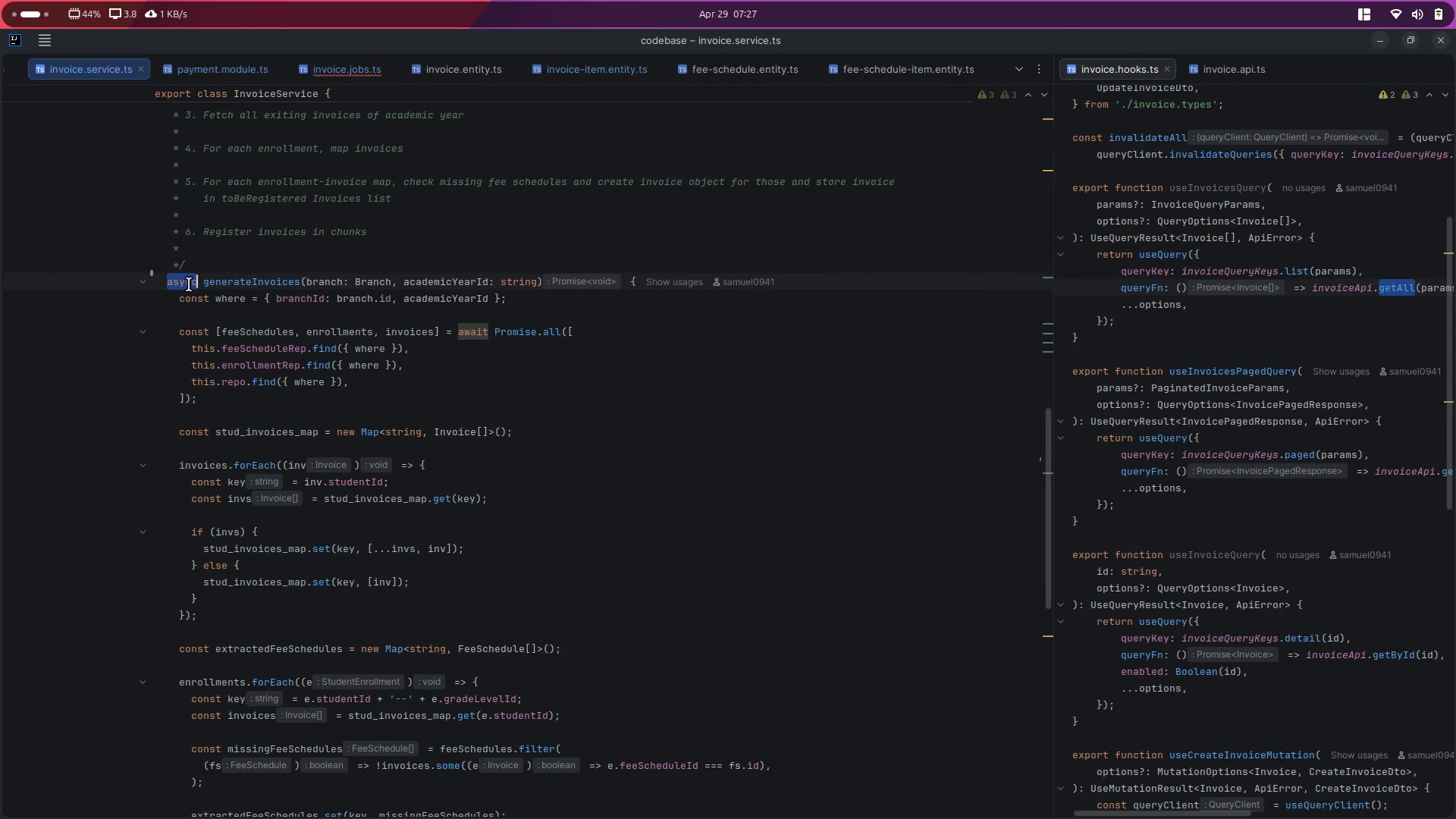 
key(ArrowLeft)
 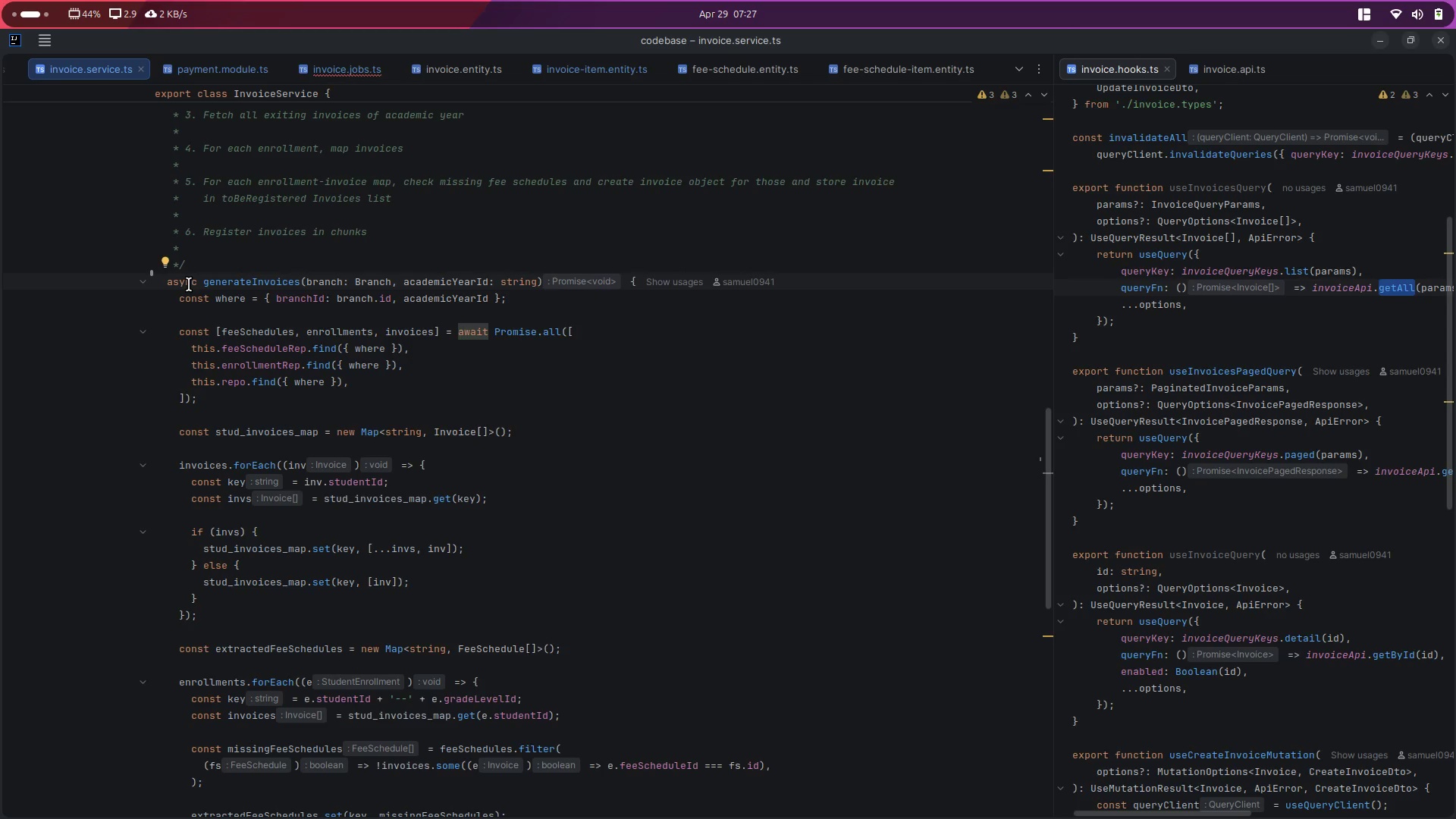 
wait(37.6)
 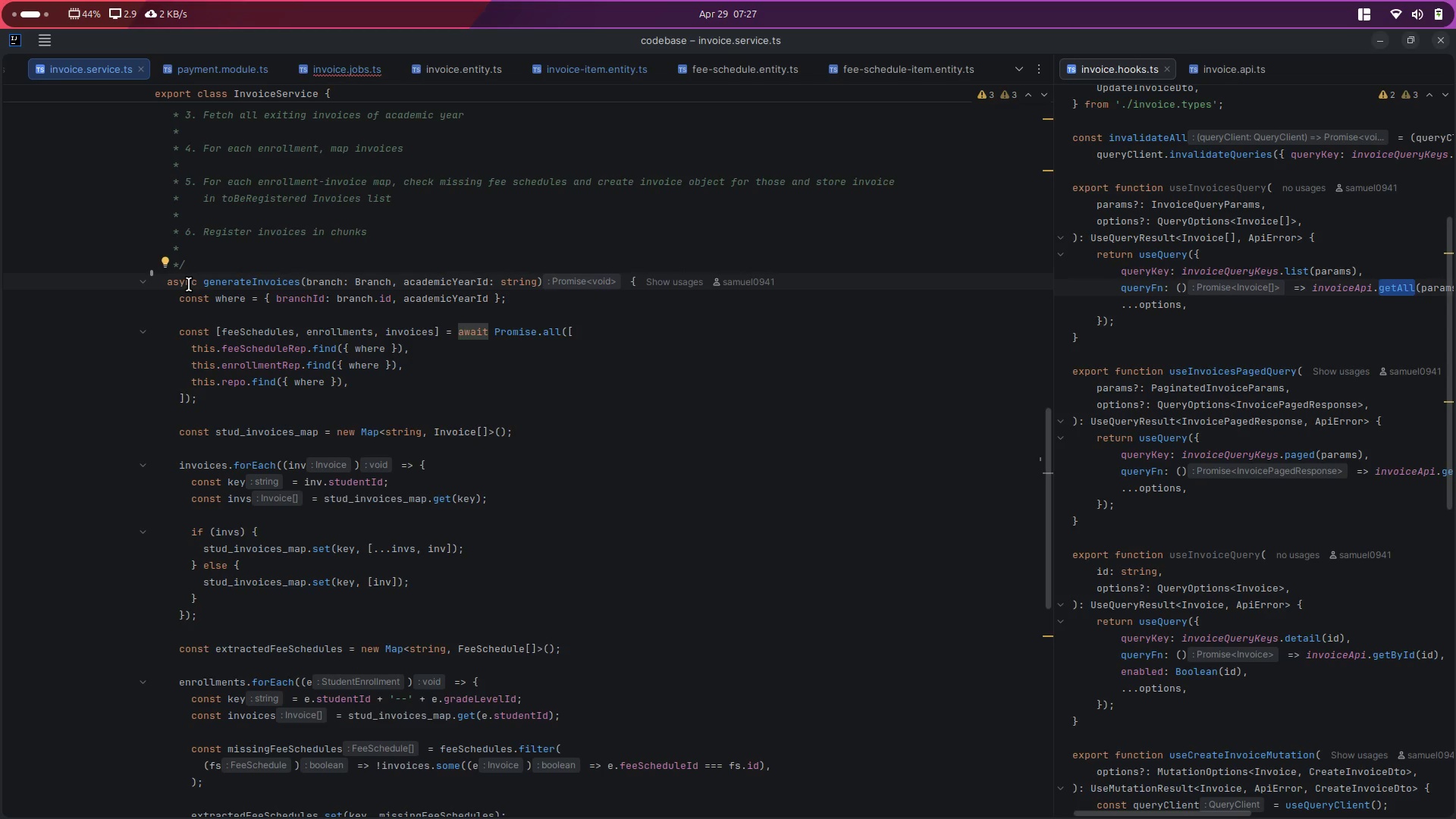 
double_click([246, 287])
 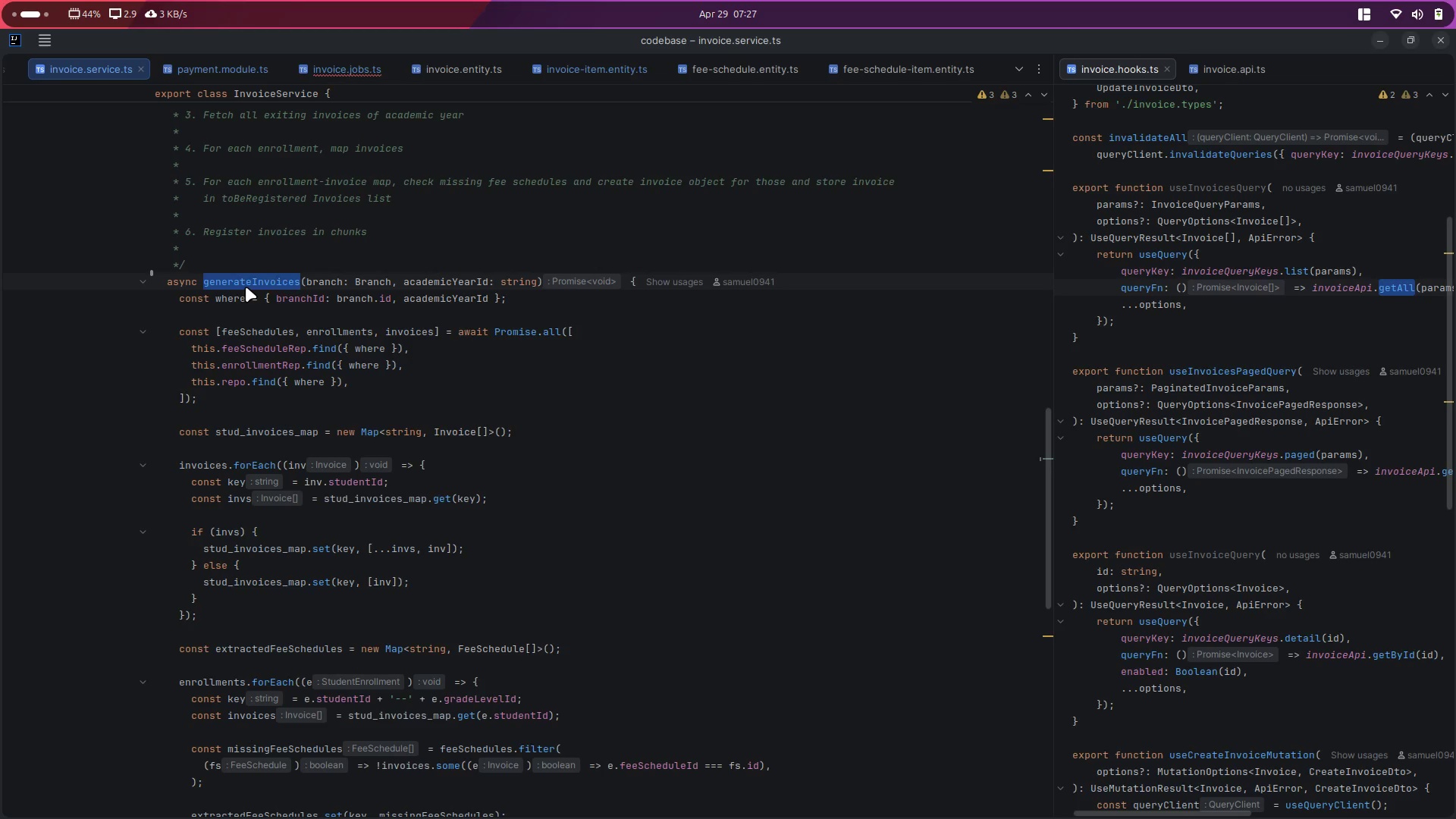 
key(ArrowRight)
 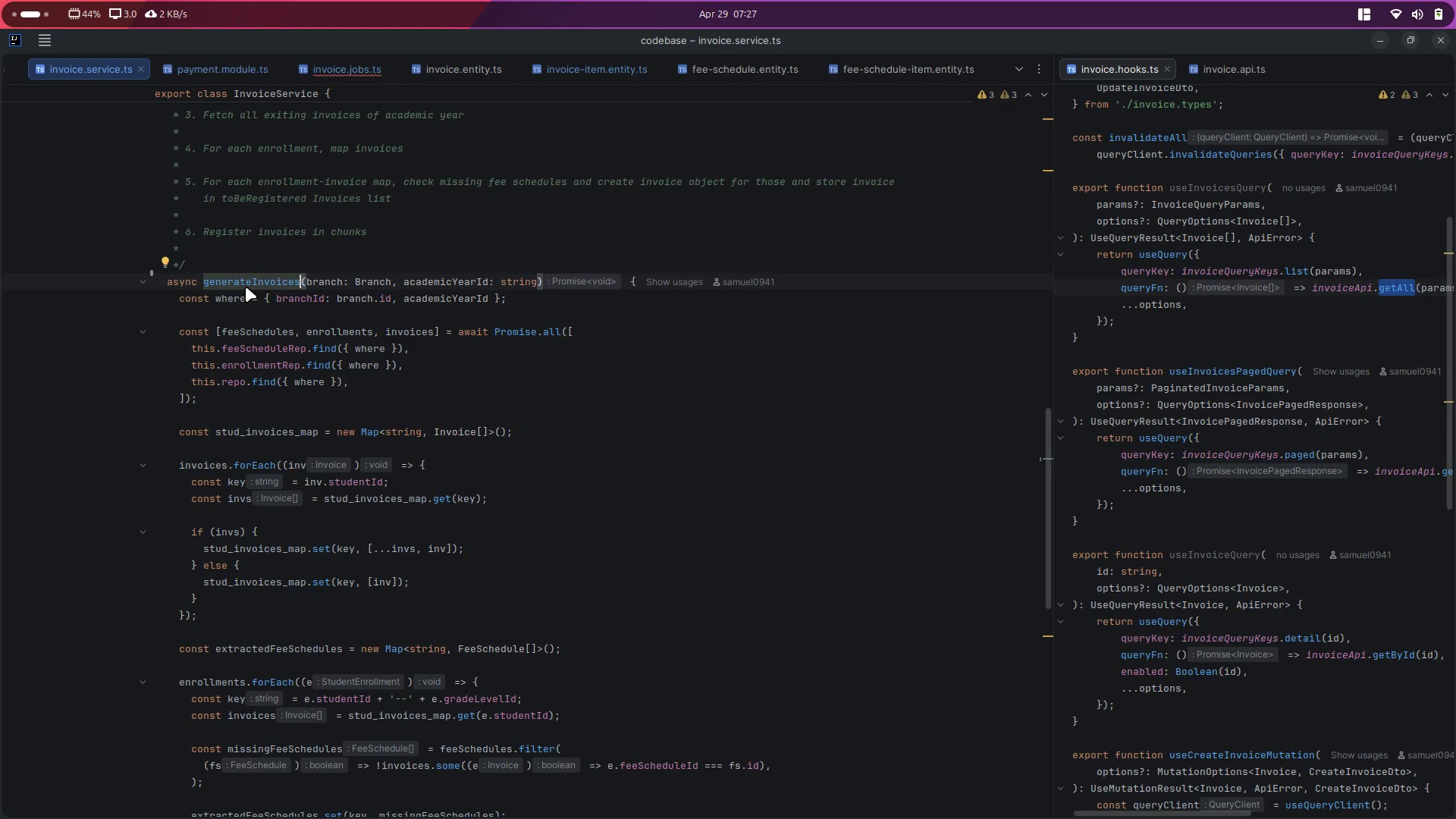 
wait(7.62)
 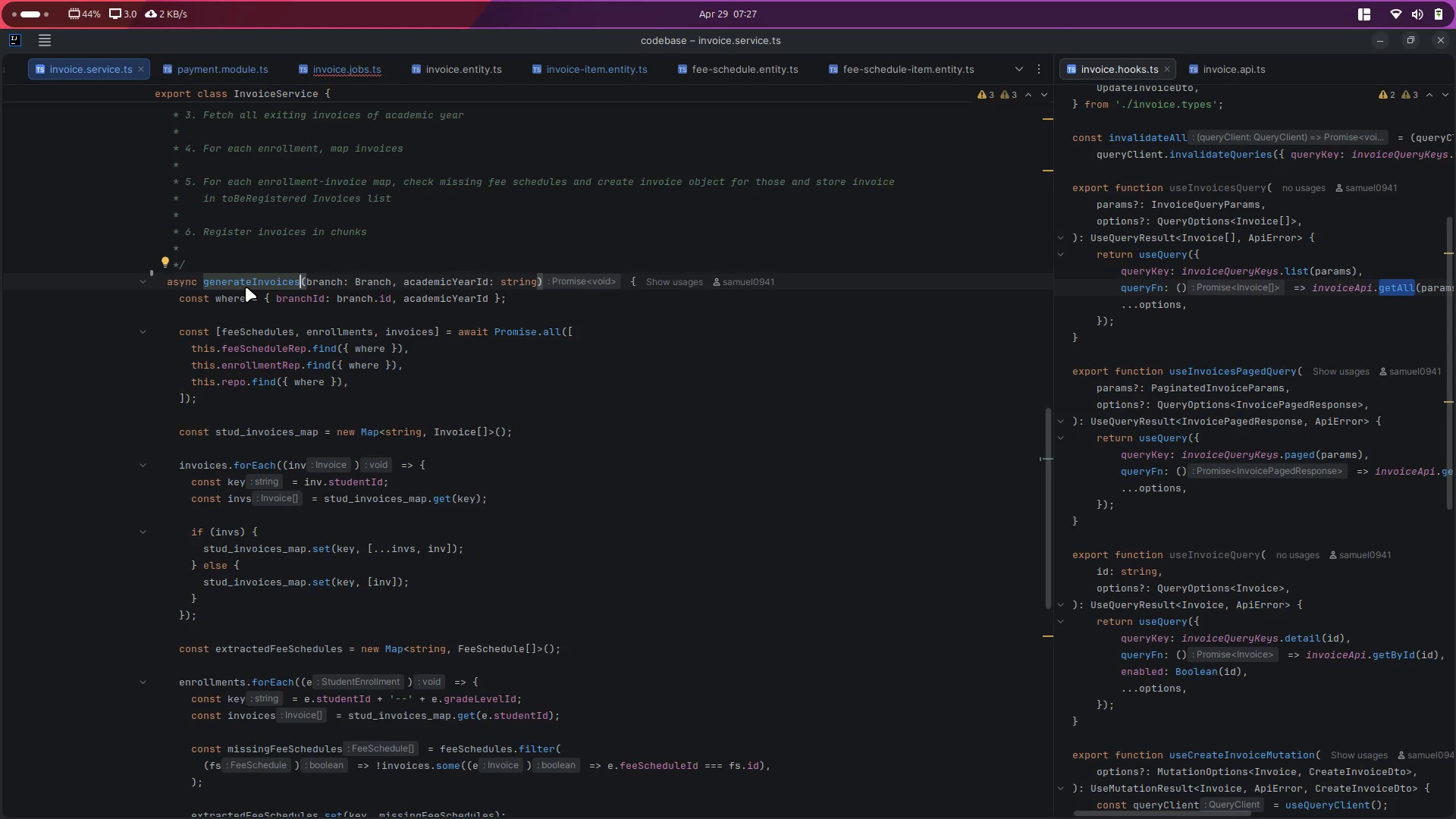 
left_click([353, 71])
 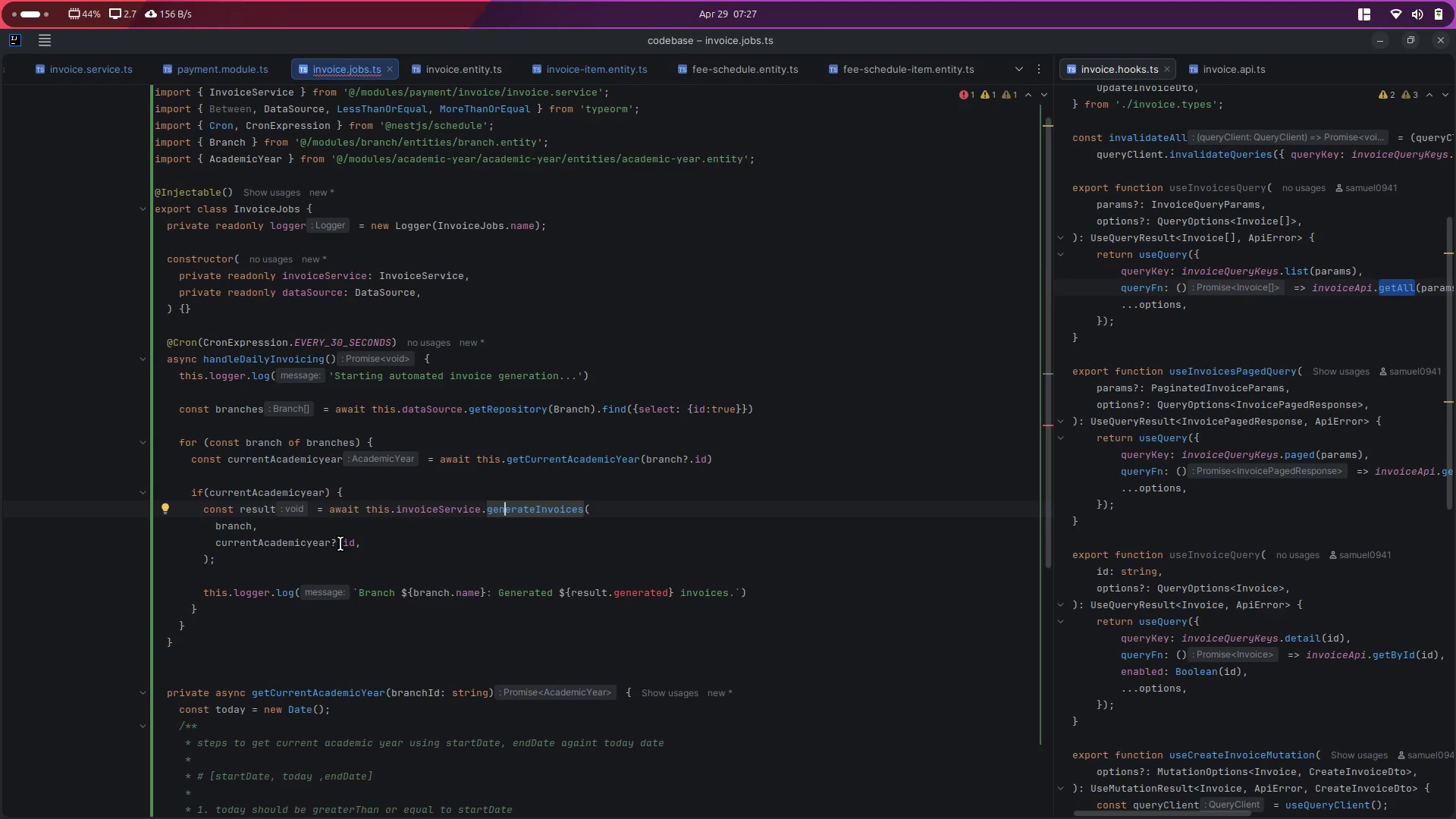 
key(Control+ControlLeft)
 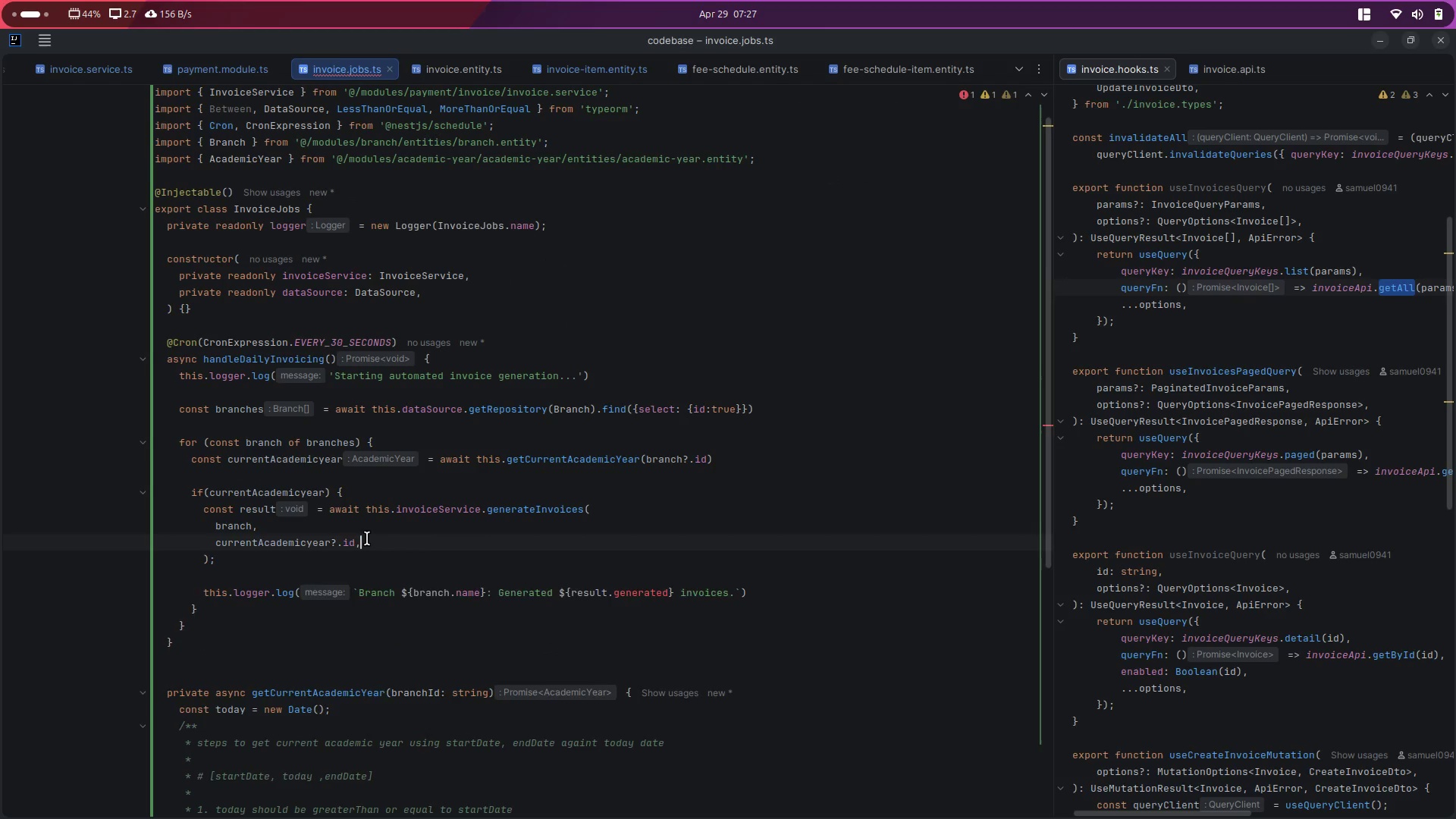 
key(Control+X)
 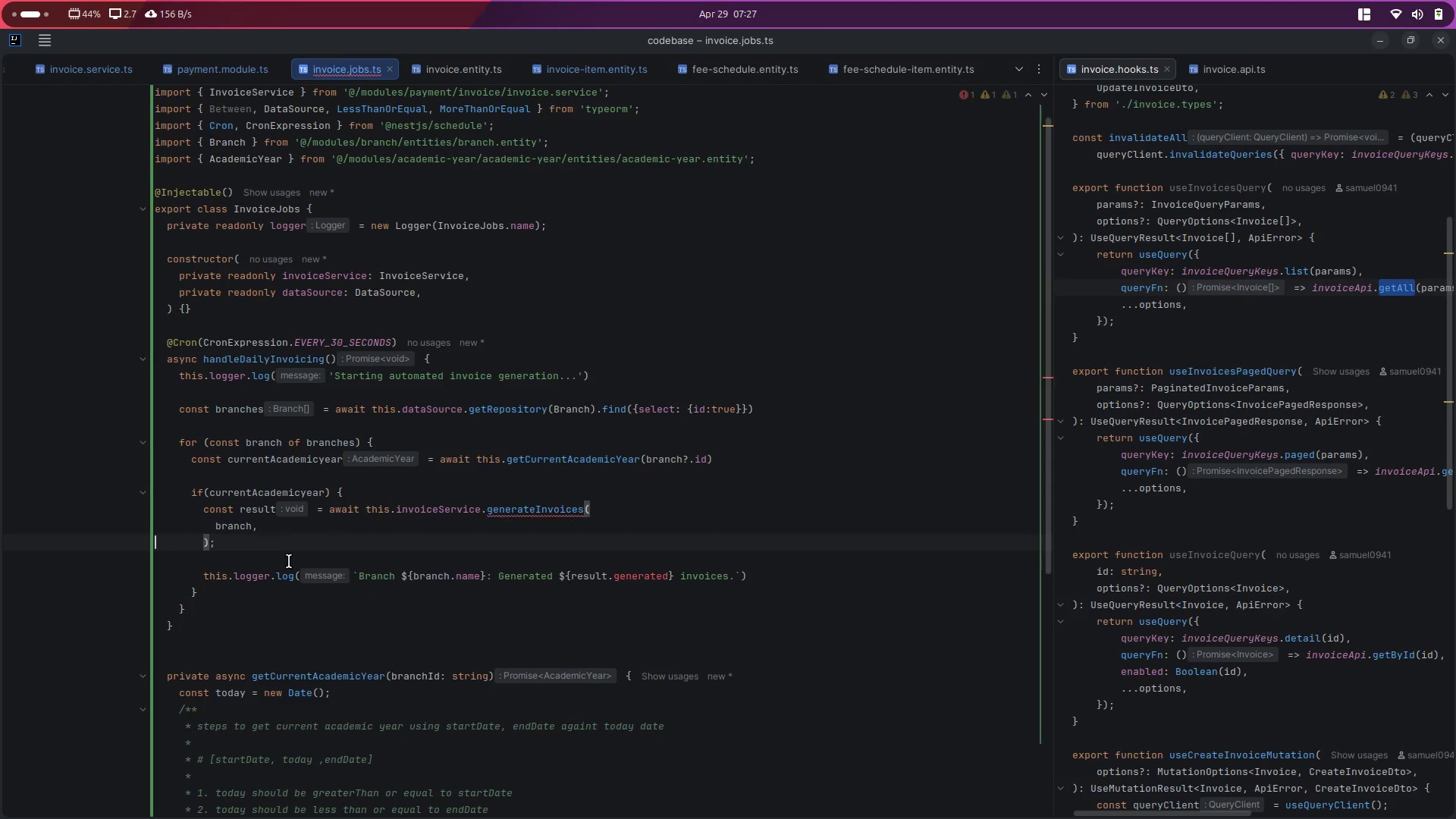 
scroll: coordinate [266, 608], scroll_direction: down, amount: 4.0
 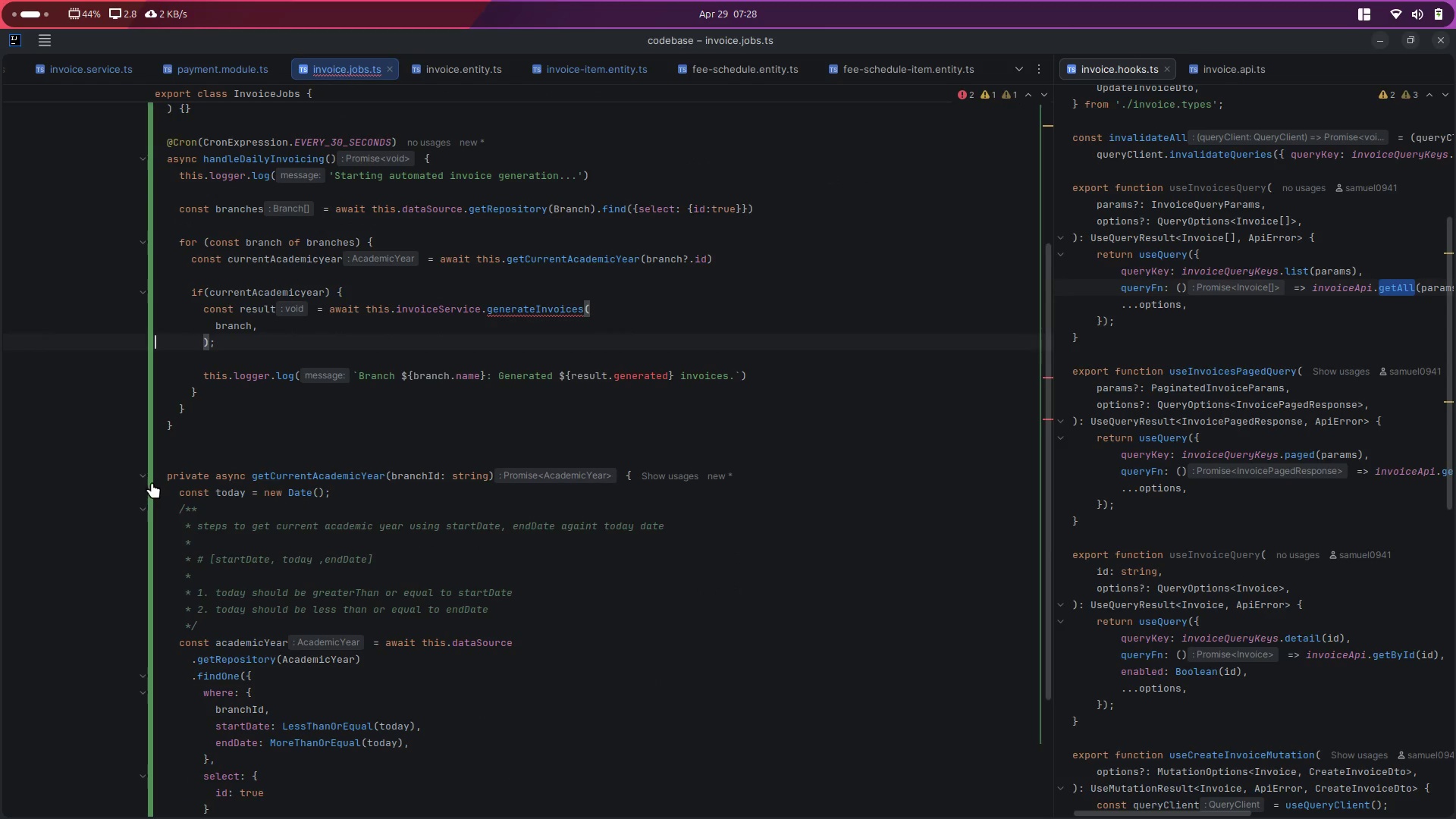 
left_click([171, 476])
 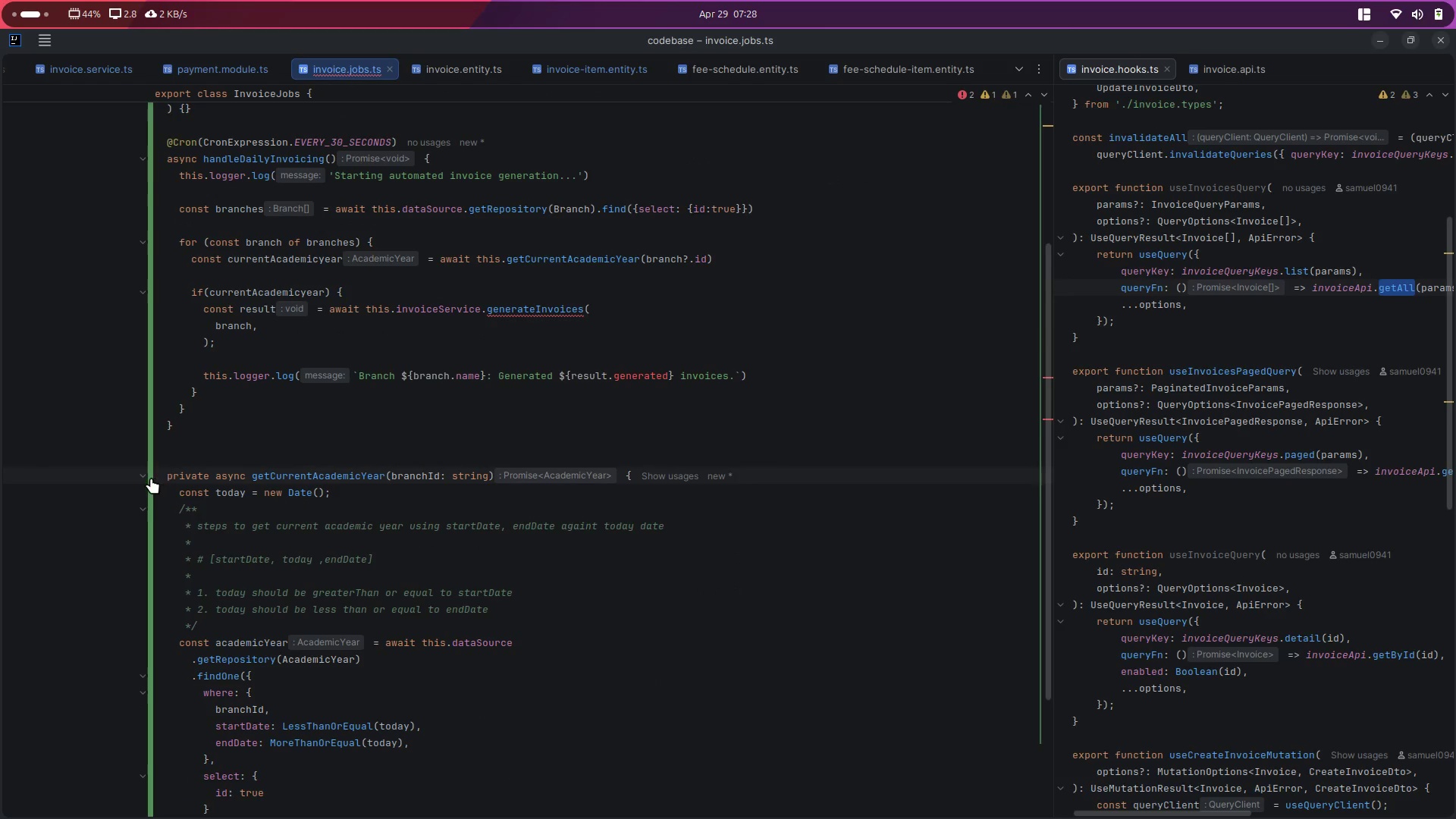 
left_click([150, 478])
 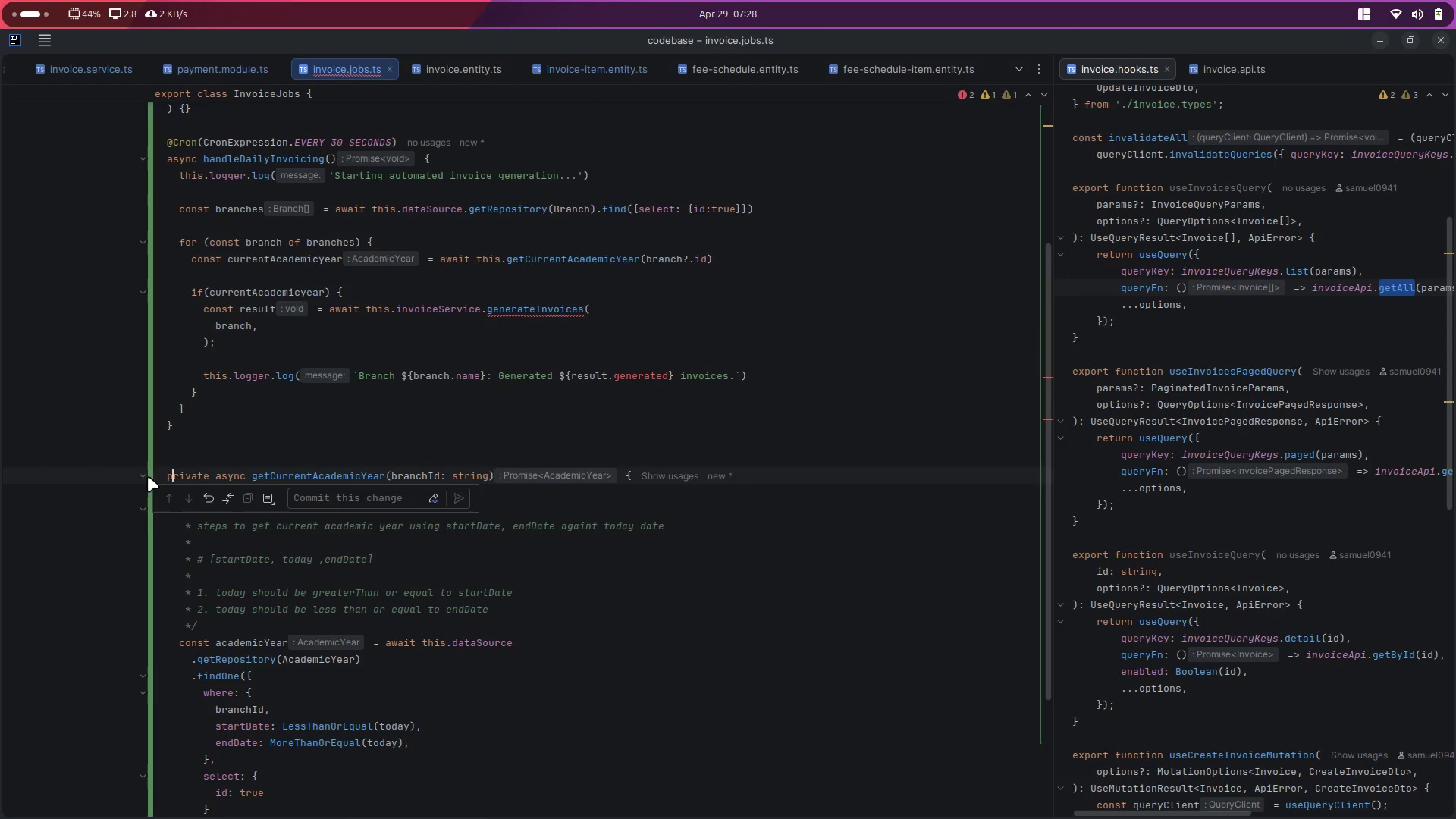 
left_click([144, 476])
 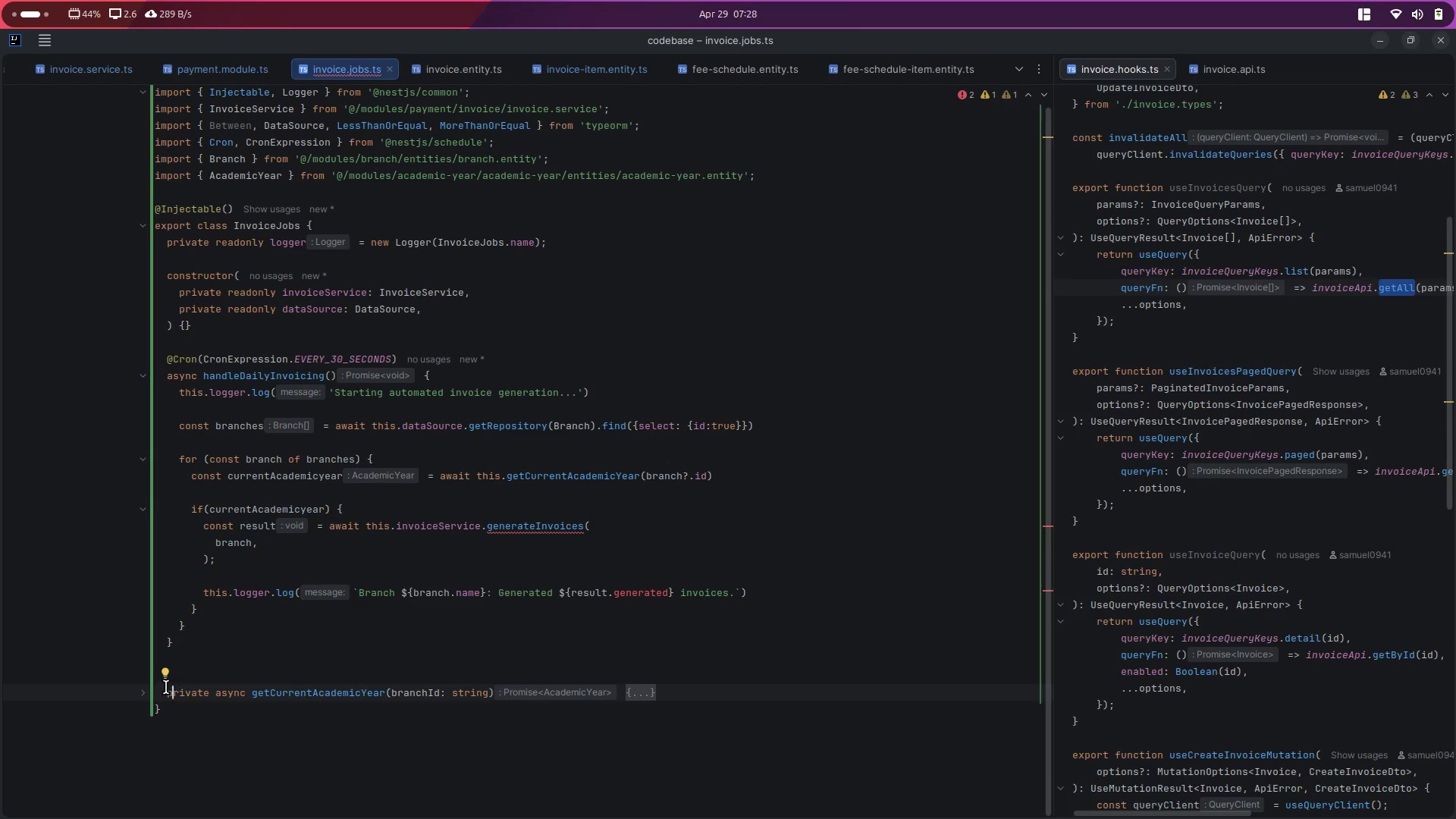 
left_click([191, 665])
 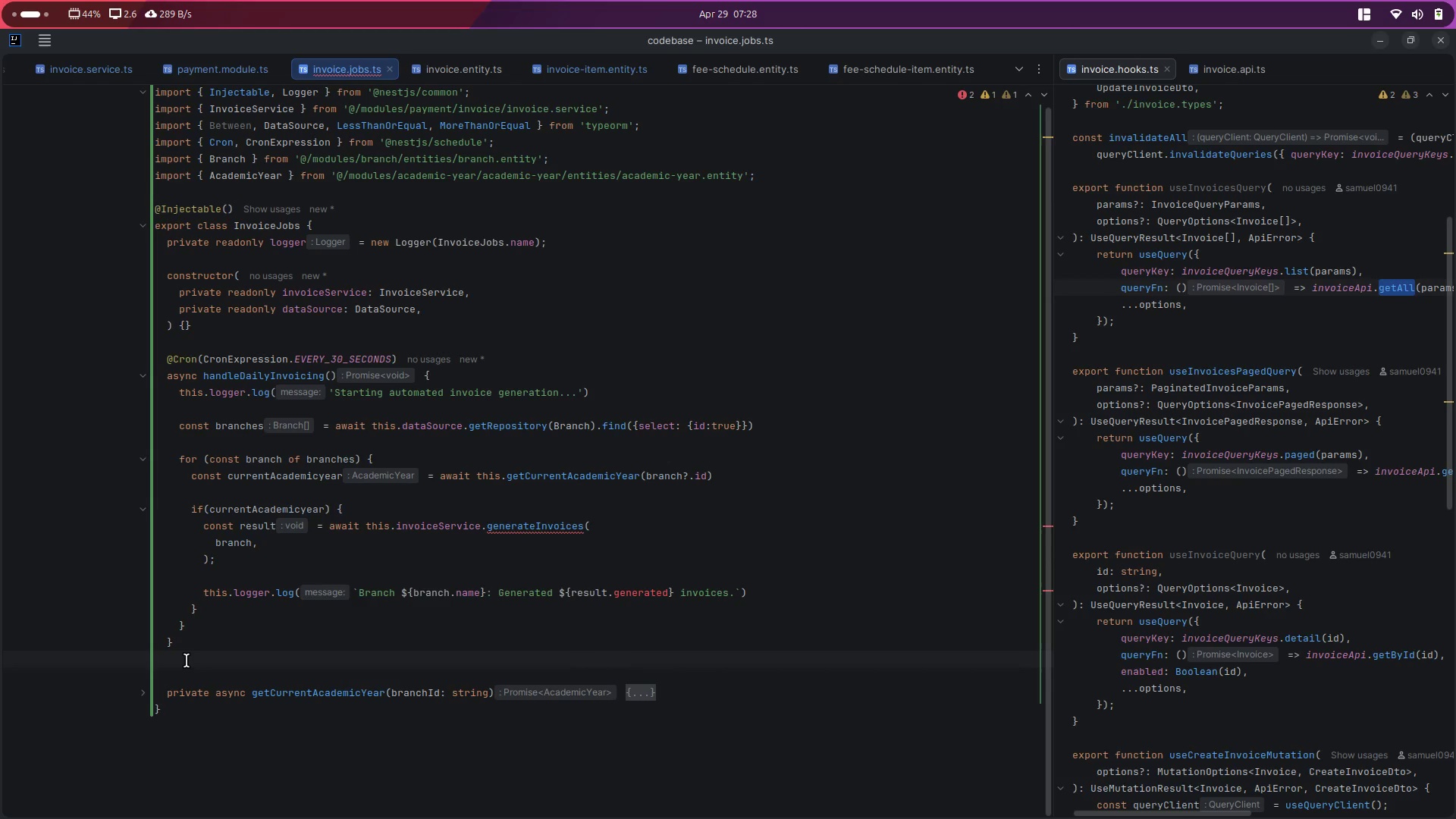 
key(ArrowDown)
 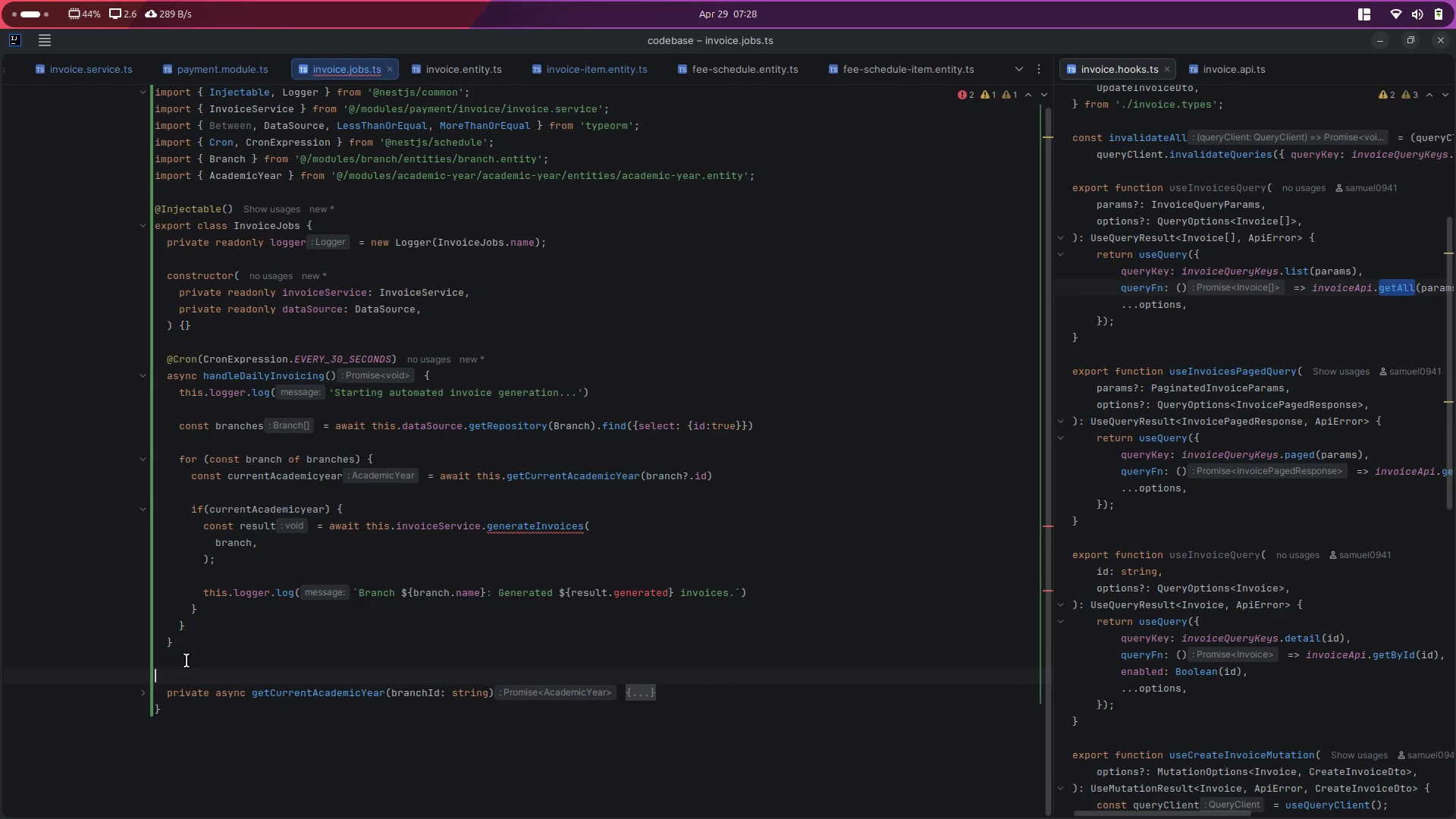 
key(Shift+ArrowDown)
 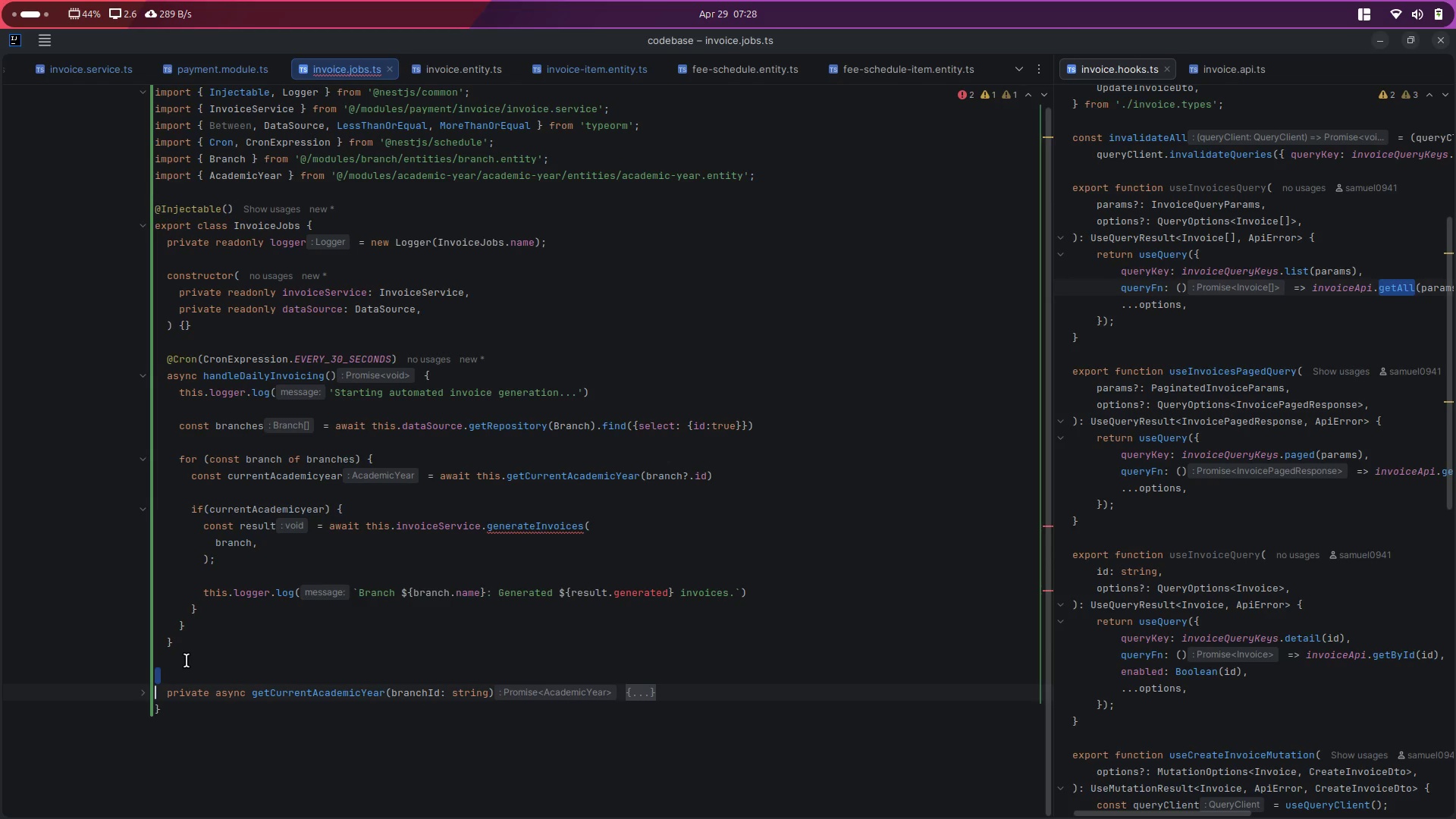 
key(Shift+ArrowDown)
 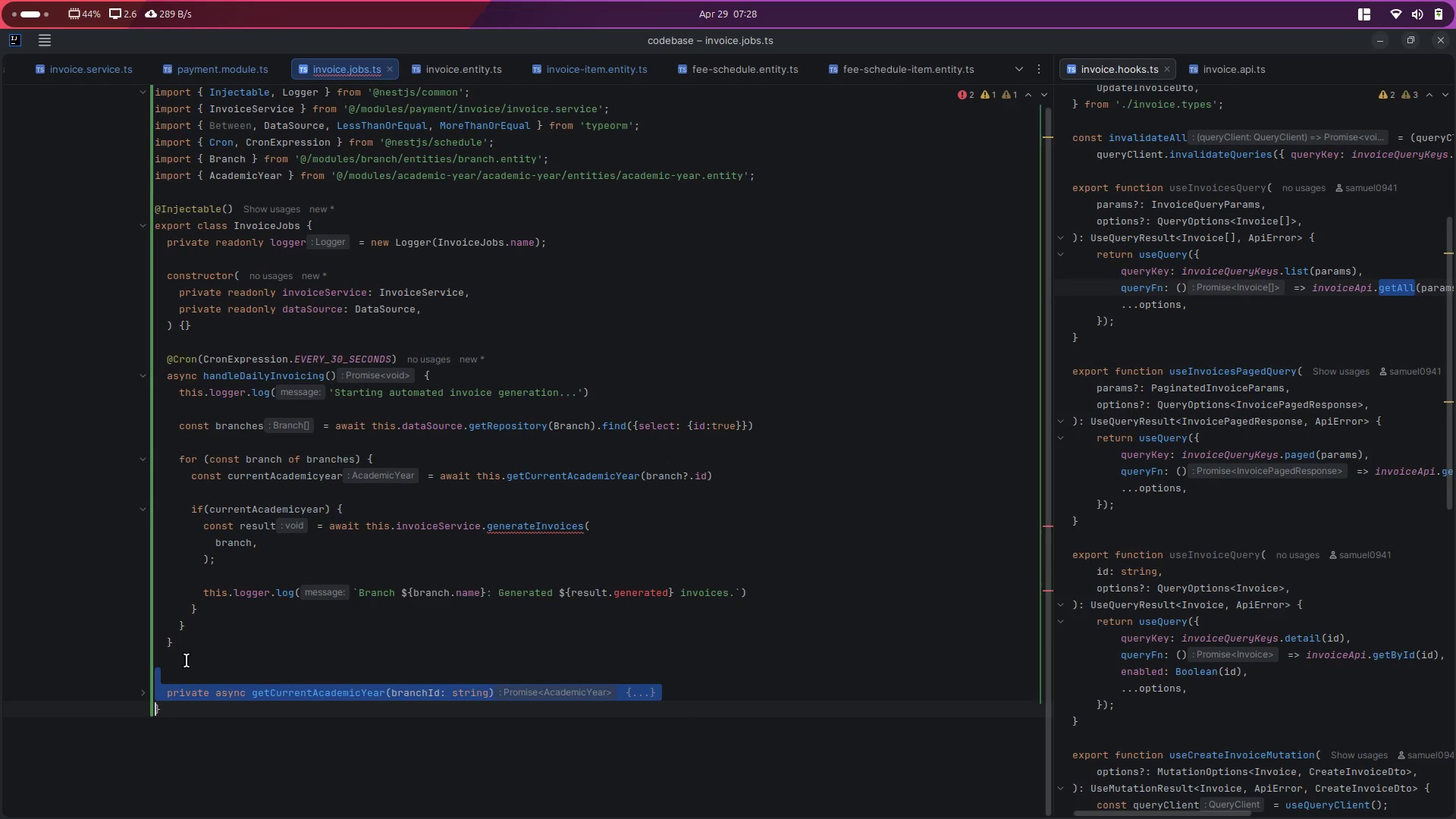 
key(Control+X)
 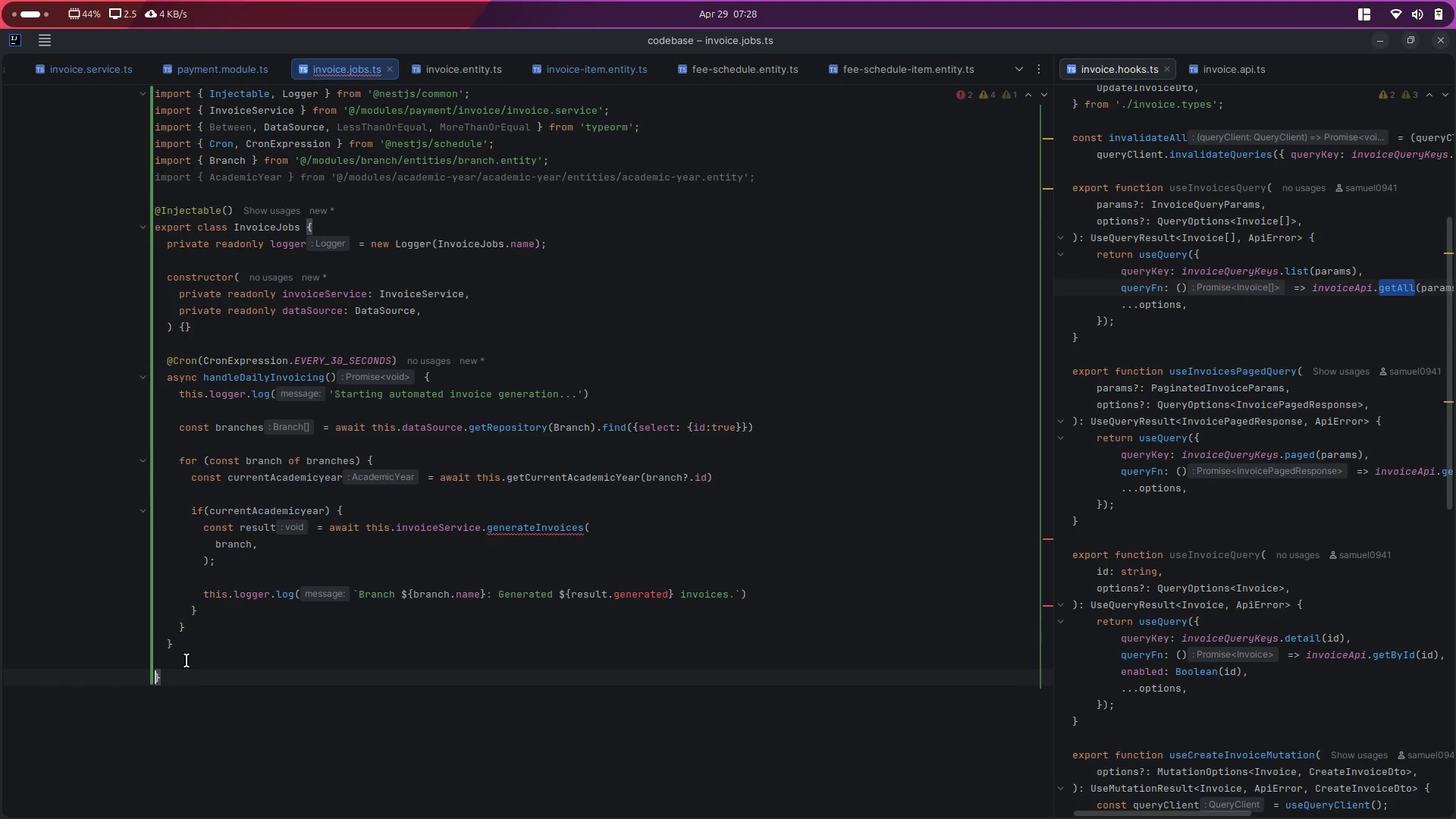 
key(ArrowUp)
 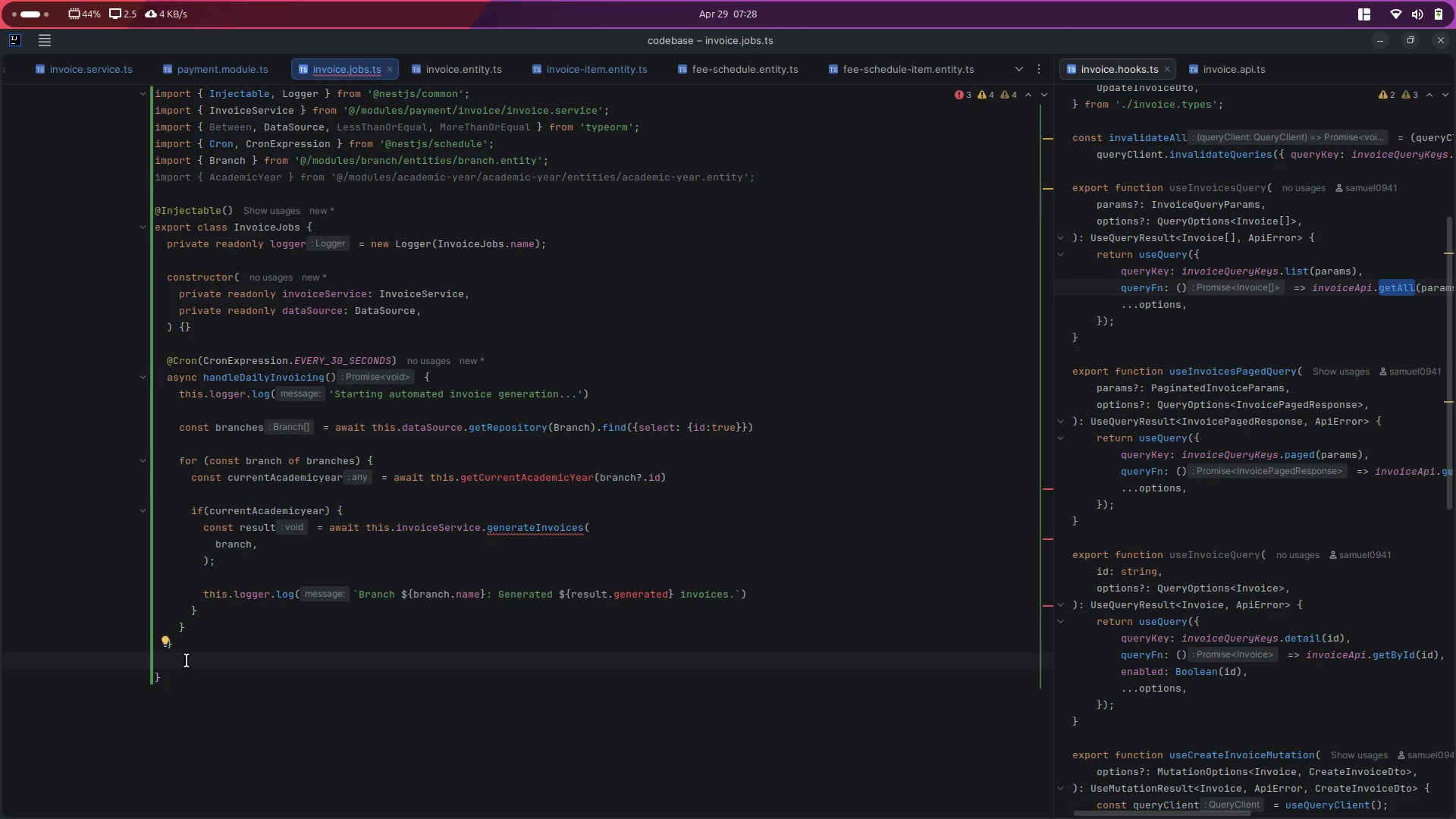 
key(Control+Shift+ShiftLeft)
 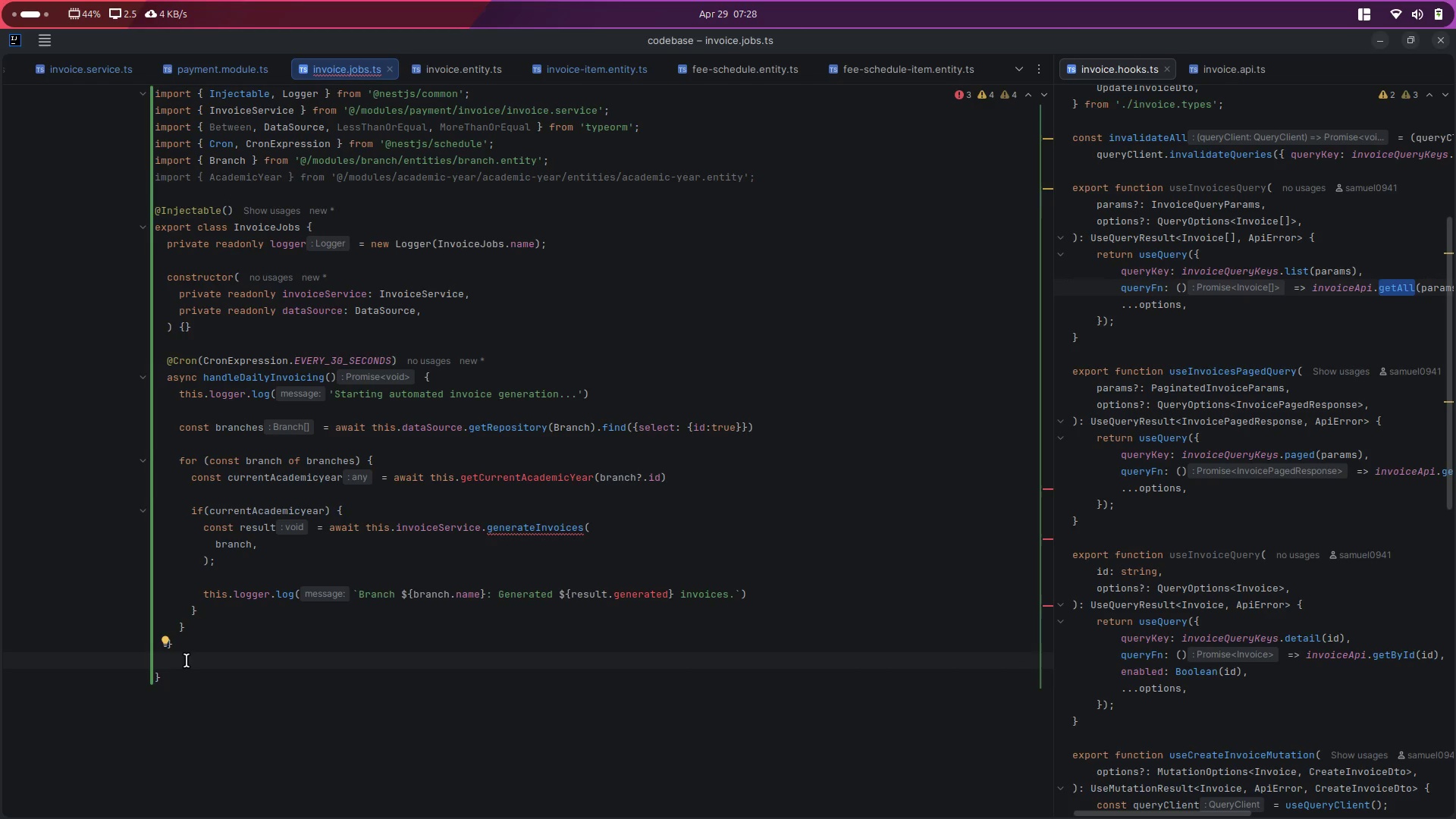 
key(Control+Shift+P)
 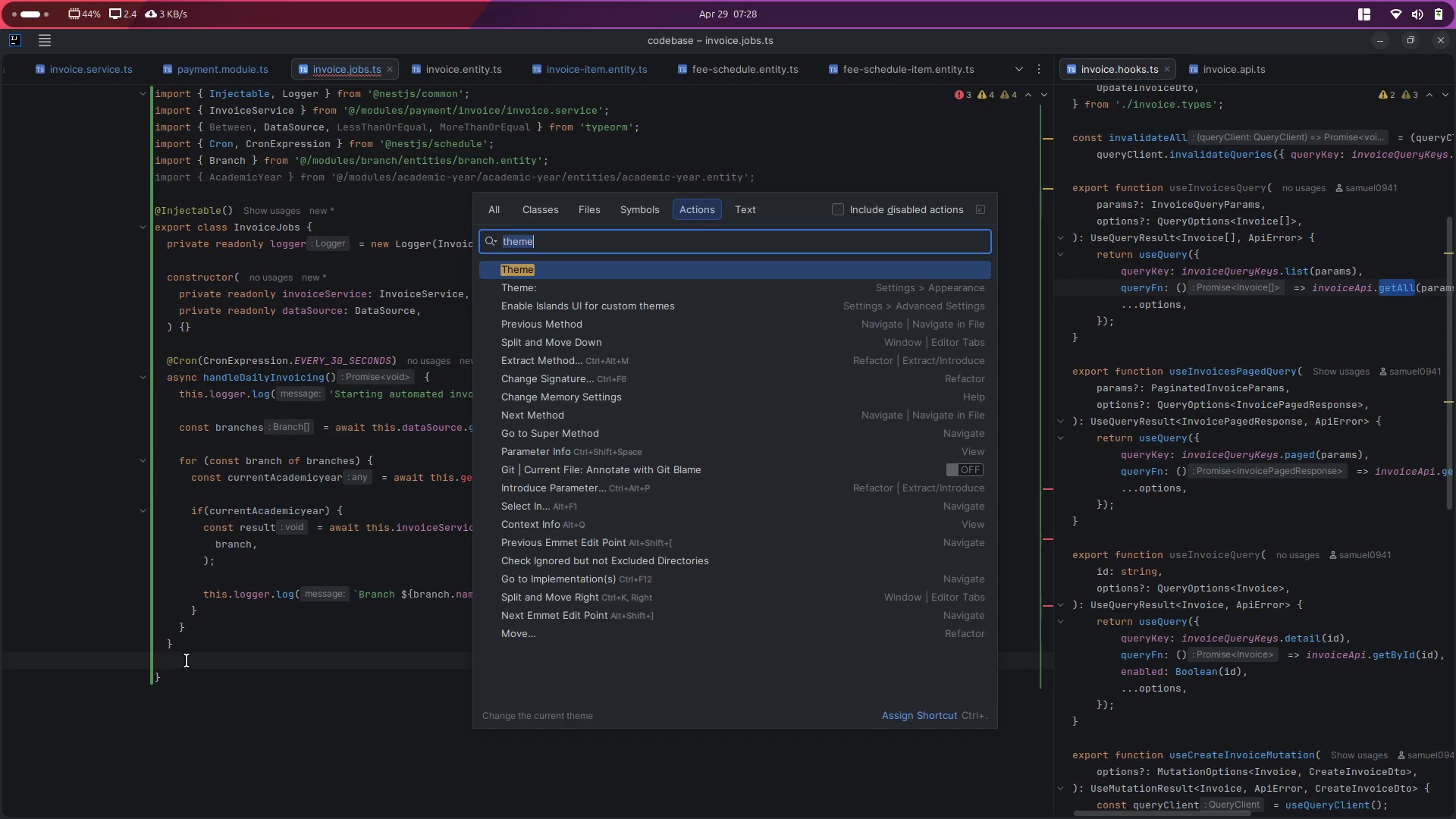 
type(share.ser)
key(Escape)
 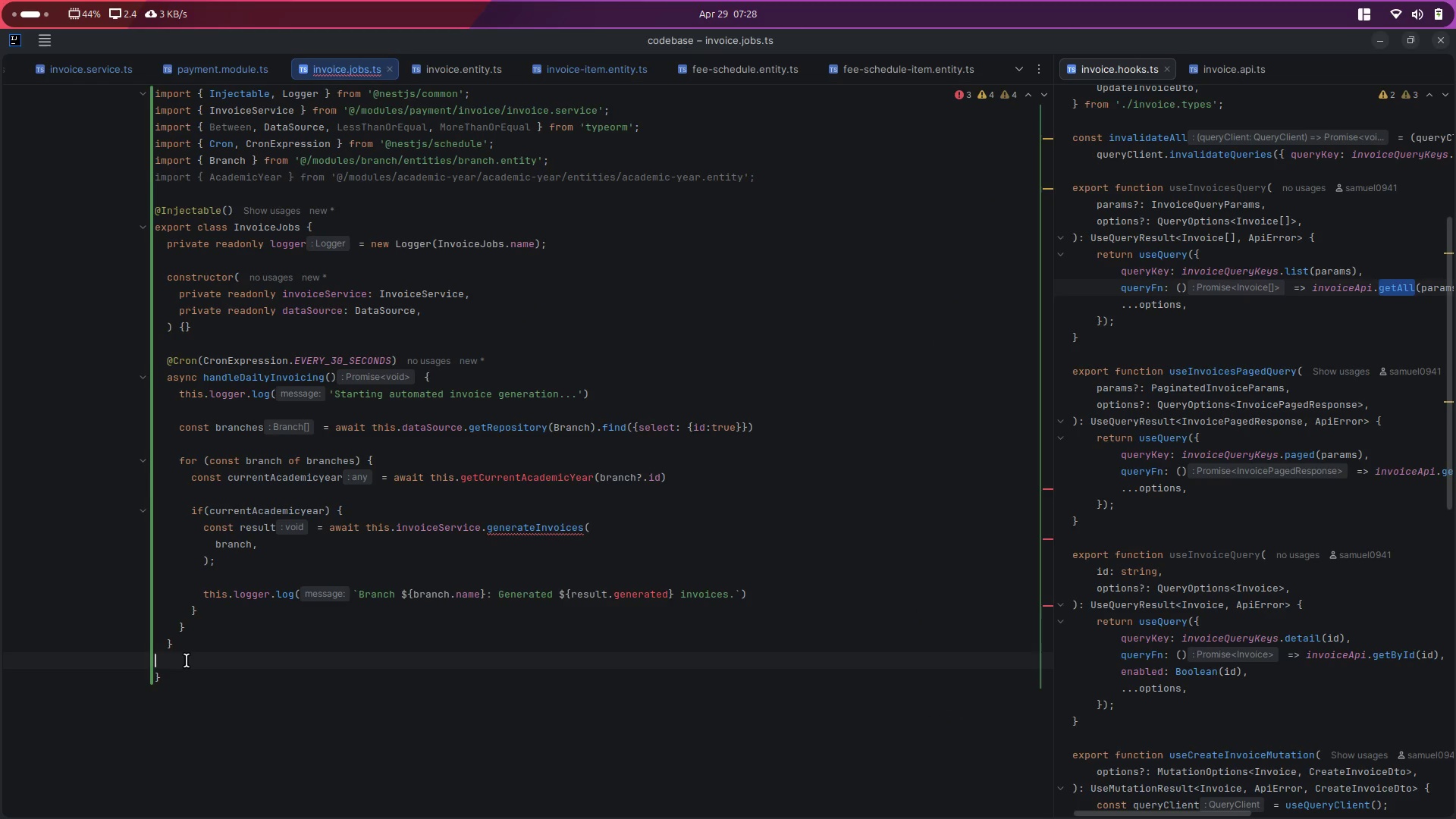 
key(Control+Shift+E)
 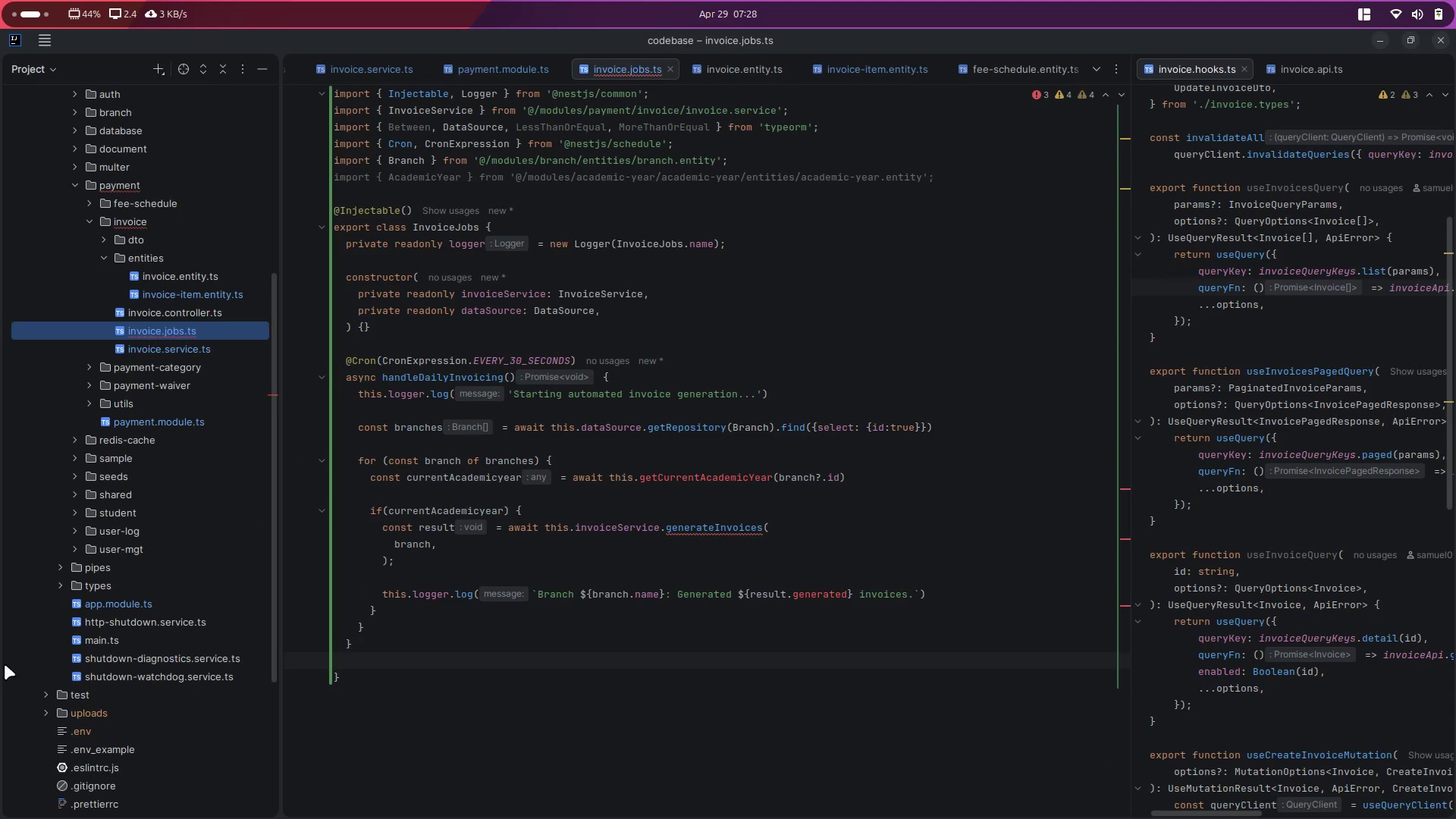 
scroll: coordinate [182, 571], scroll_direction: up, amount: 3.0
 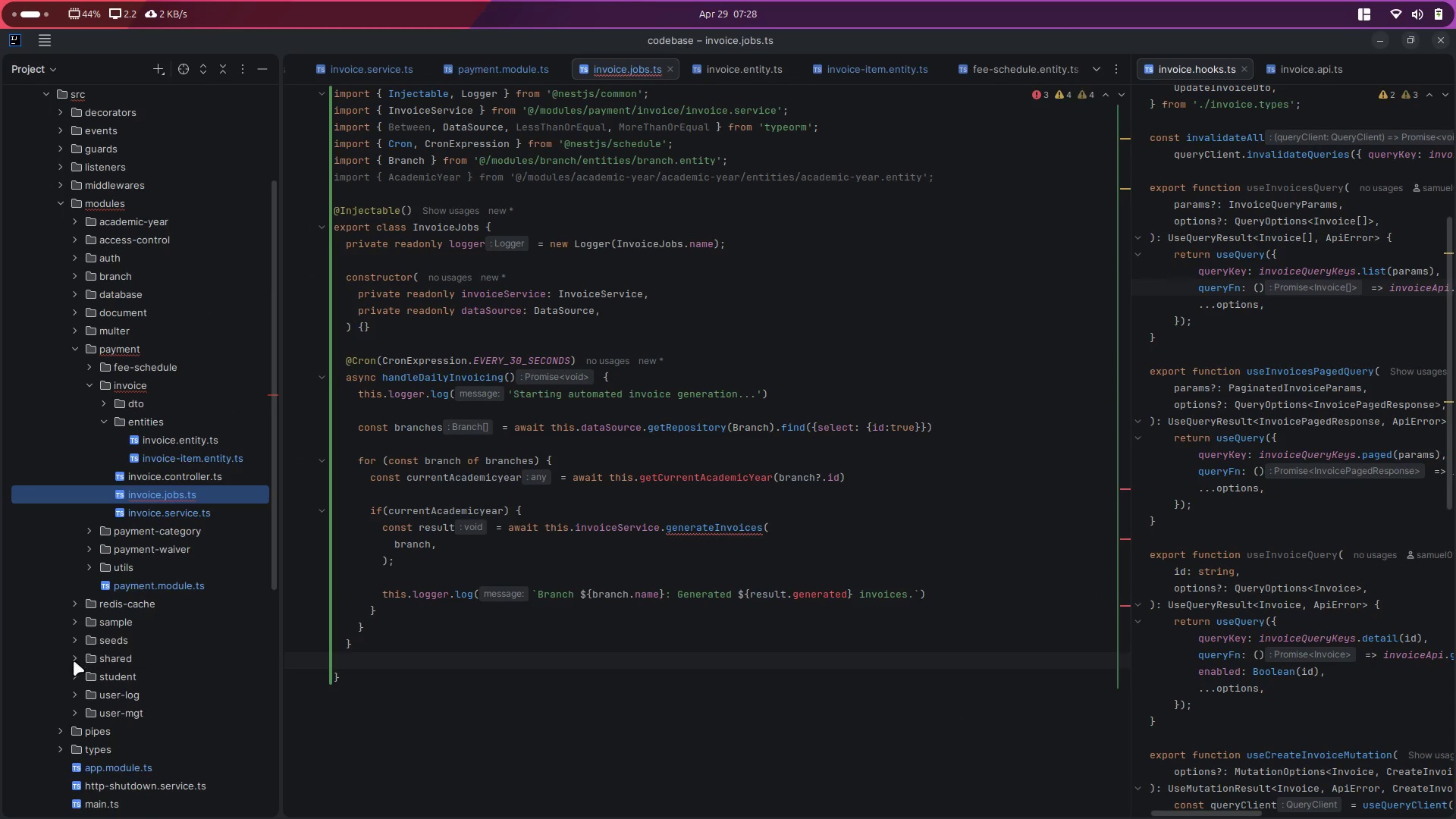 
left_click([73, 659])
 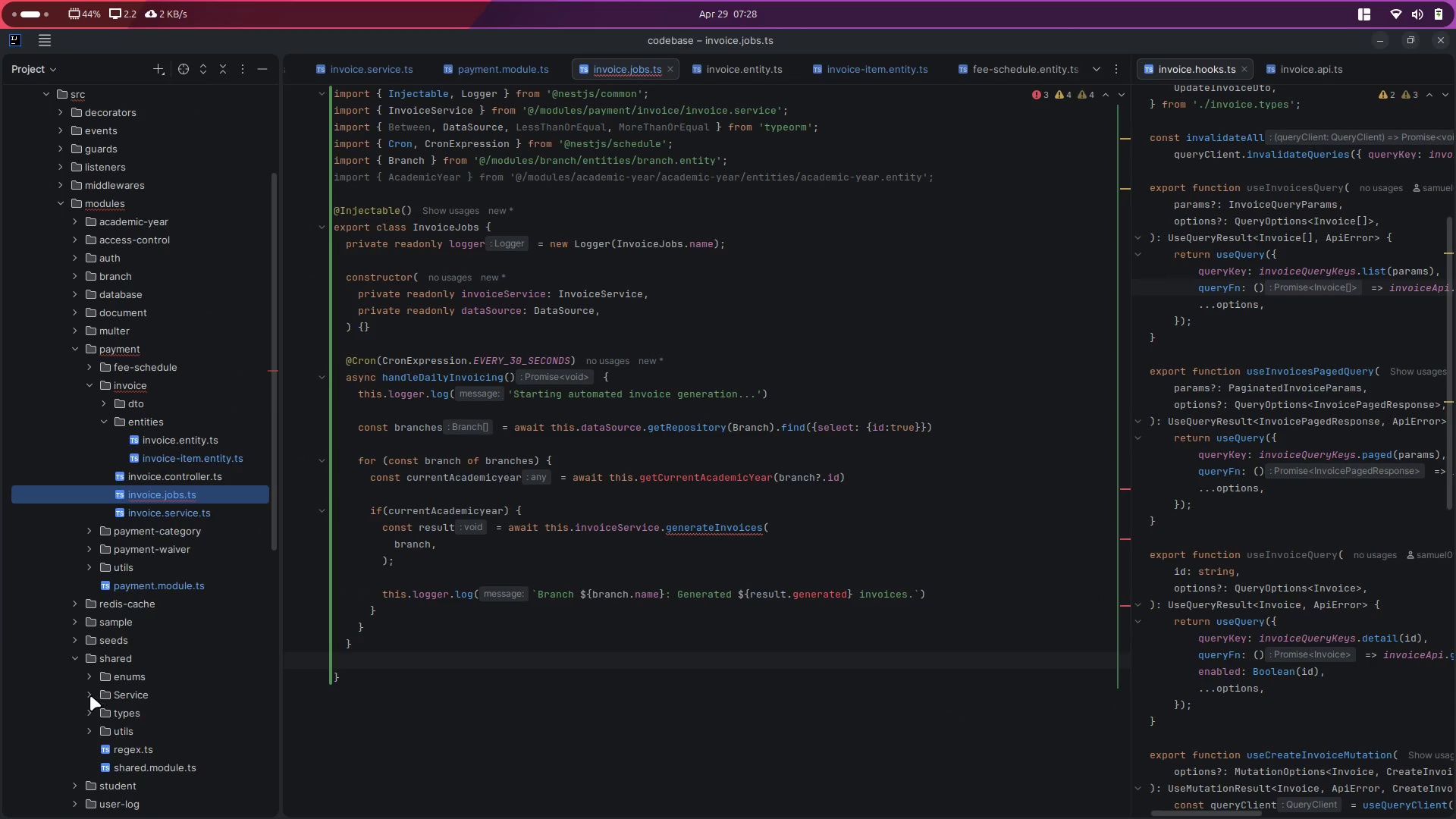 
left_click([86, 695])
 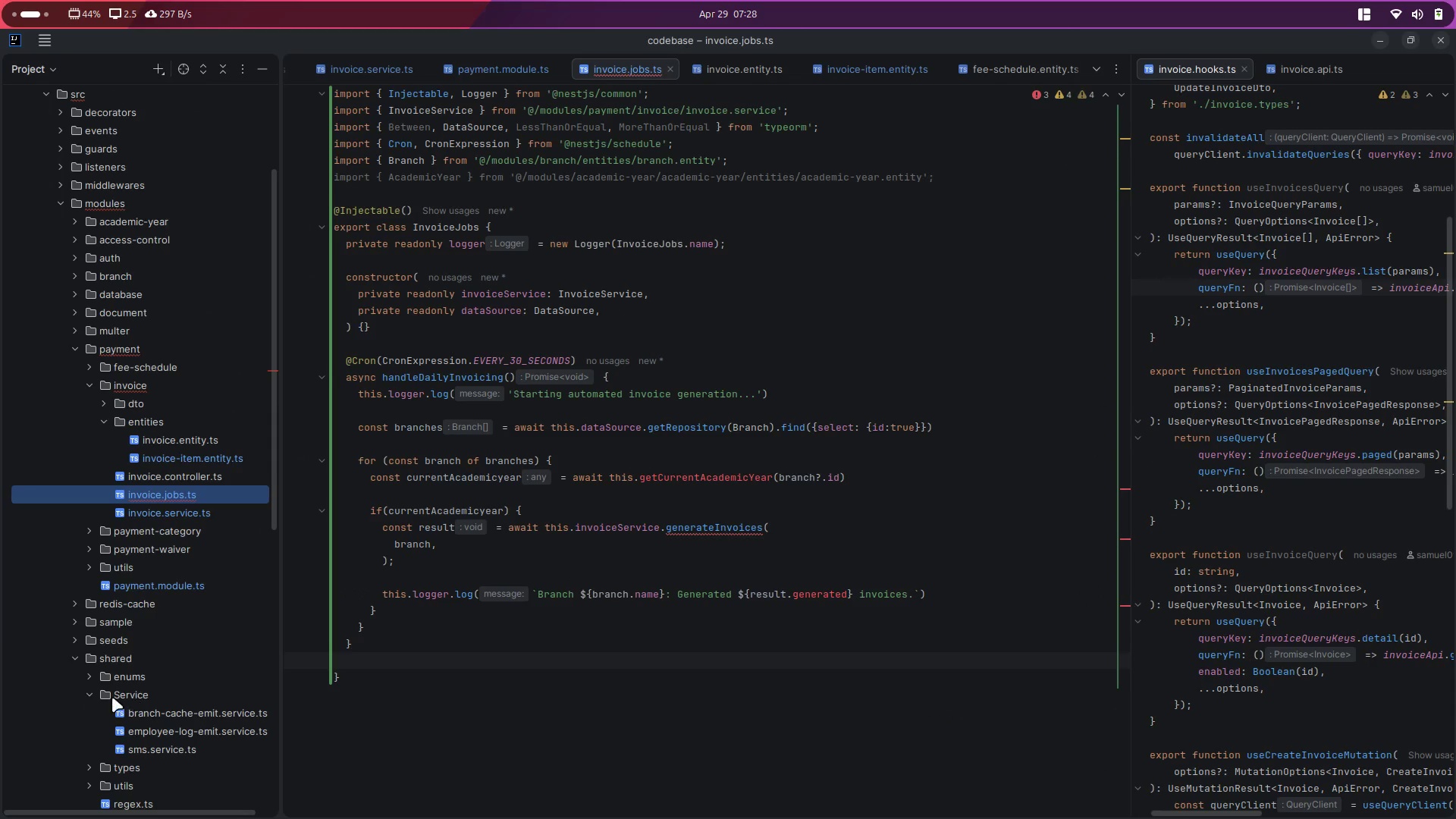 
left_click([90, 695])
 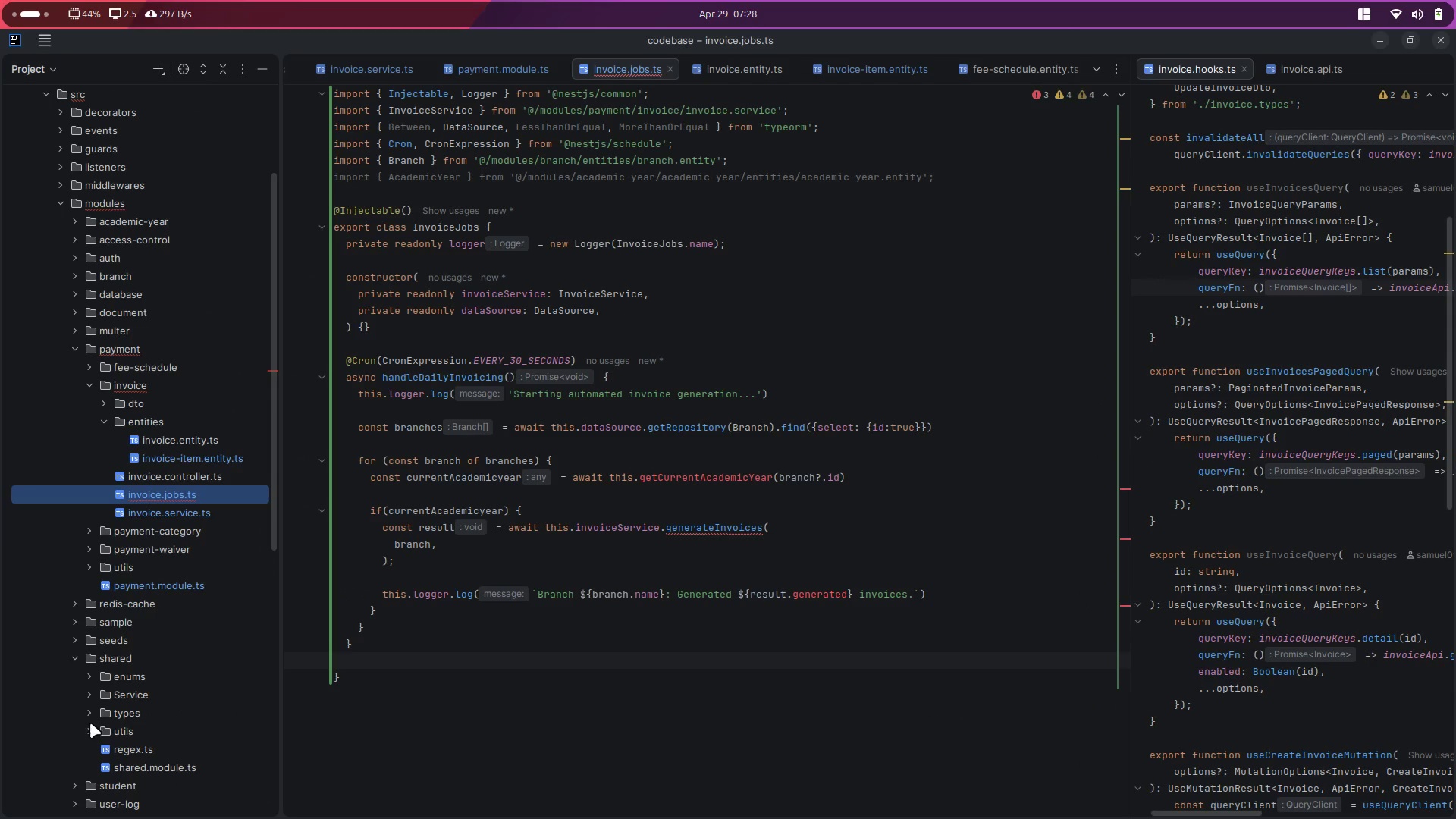 
left_click([93, 733])
 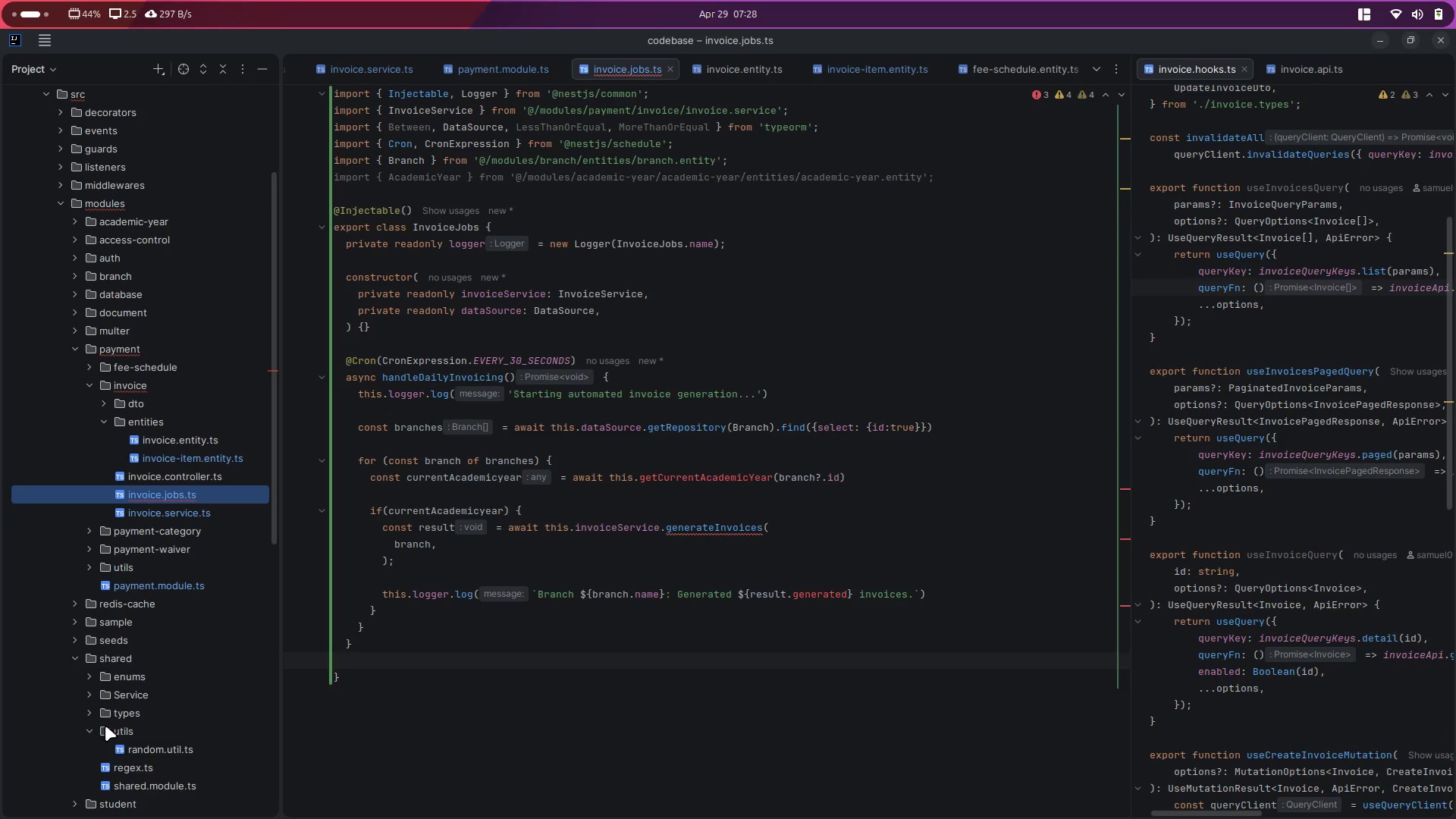 
left_click([90, 726])
 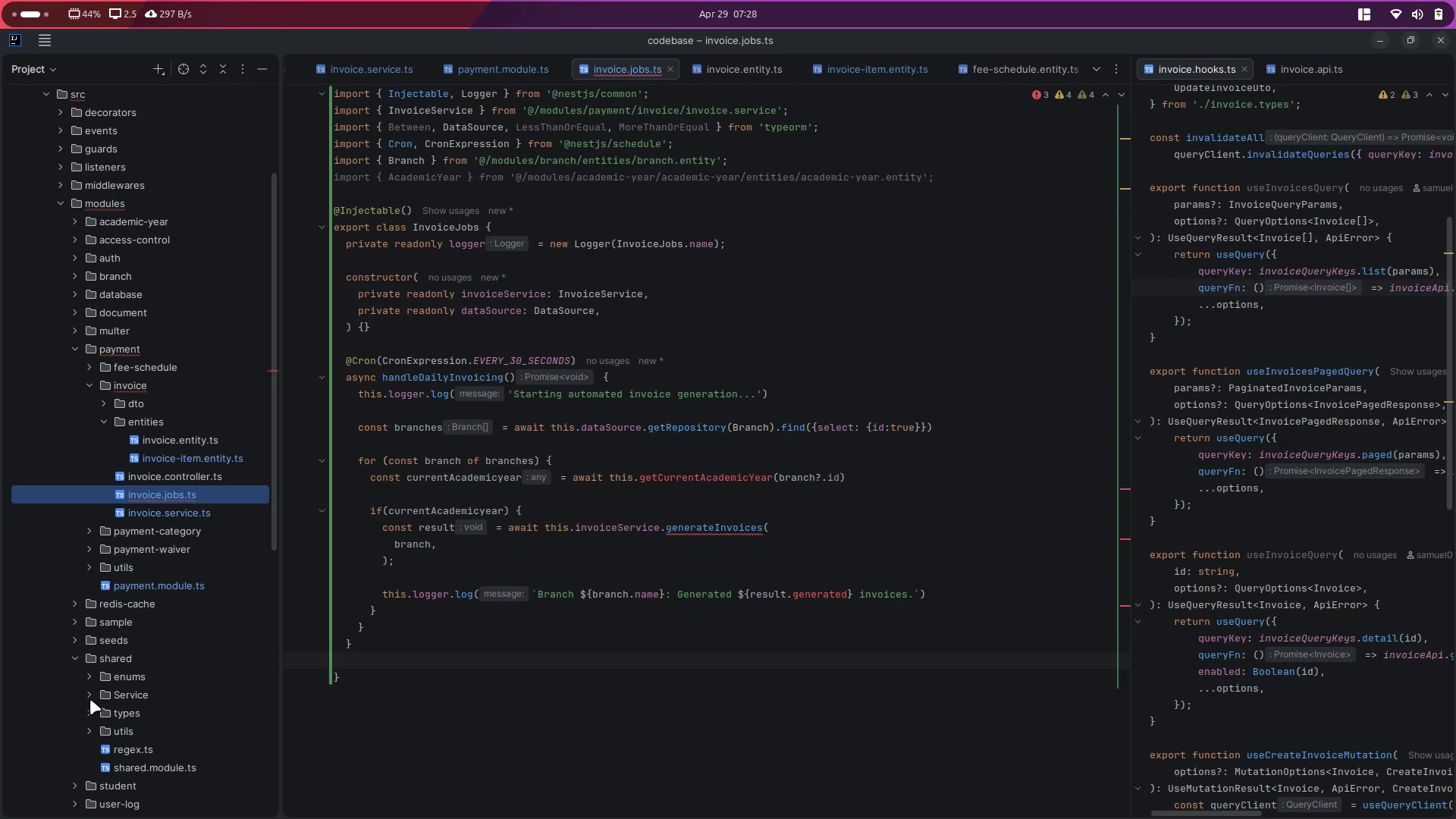 
left_click([89, 697])
 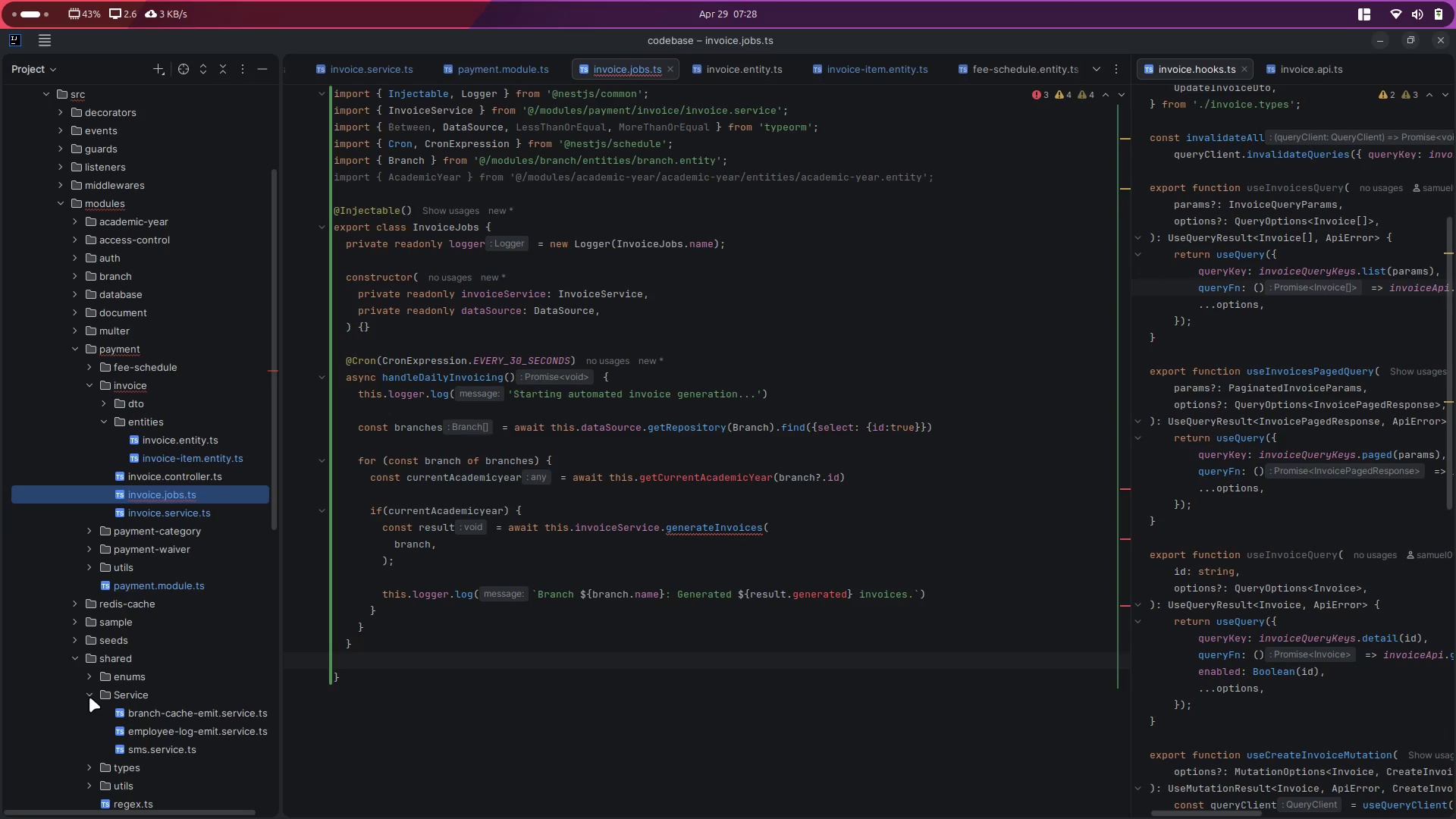 
left_click([89, 697])
 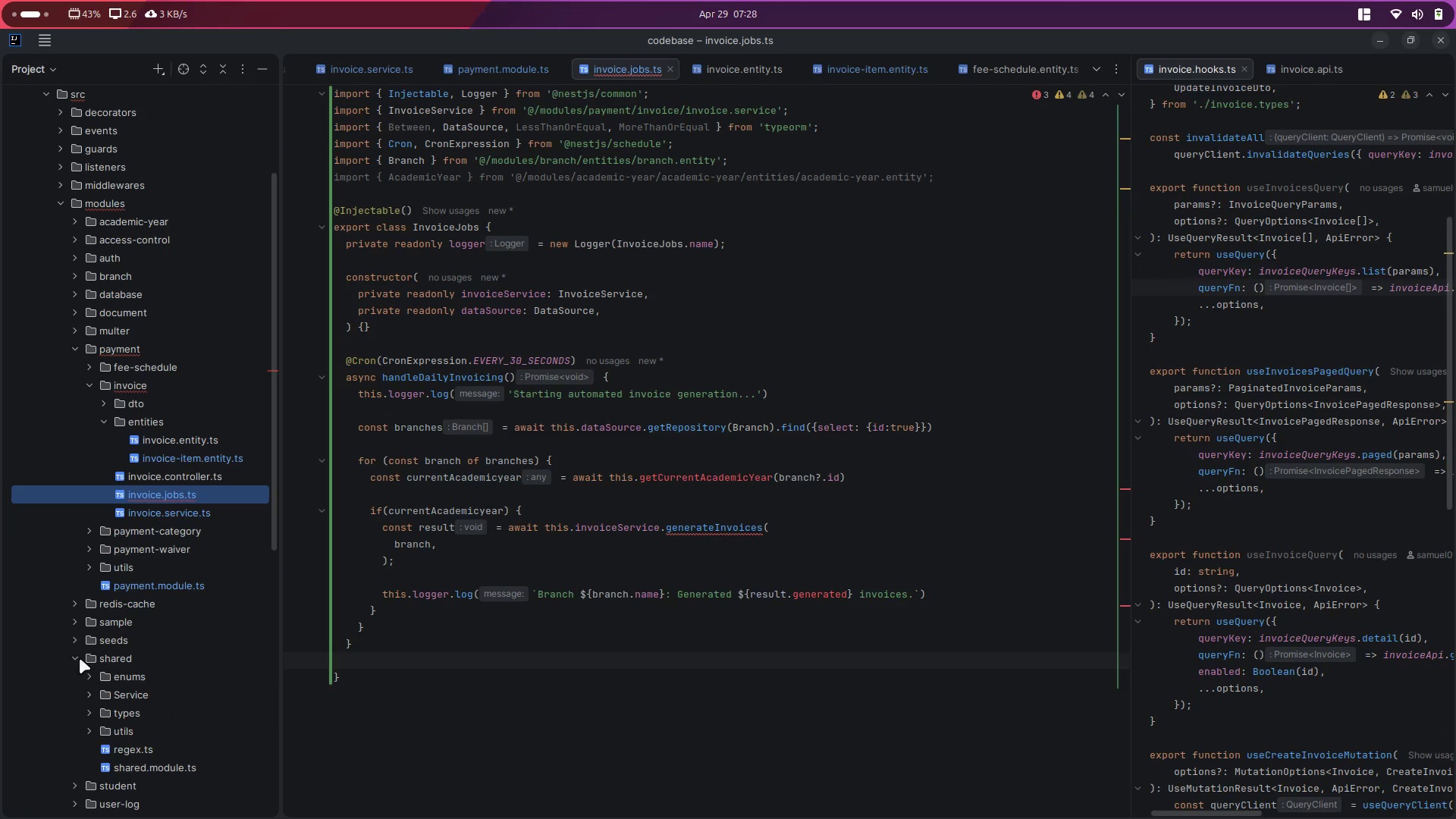 
left_click([77, 652])
 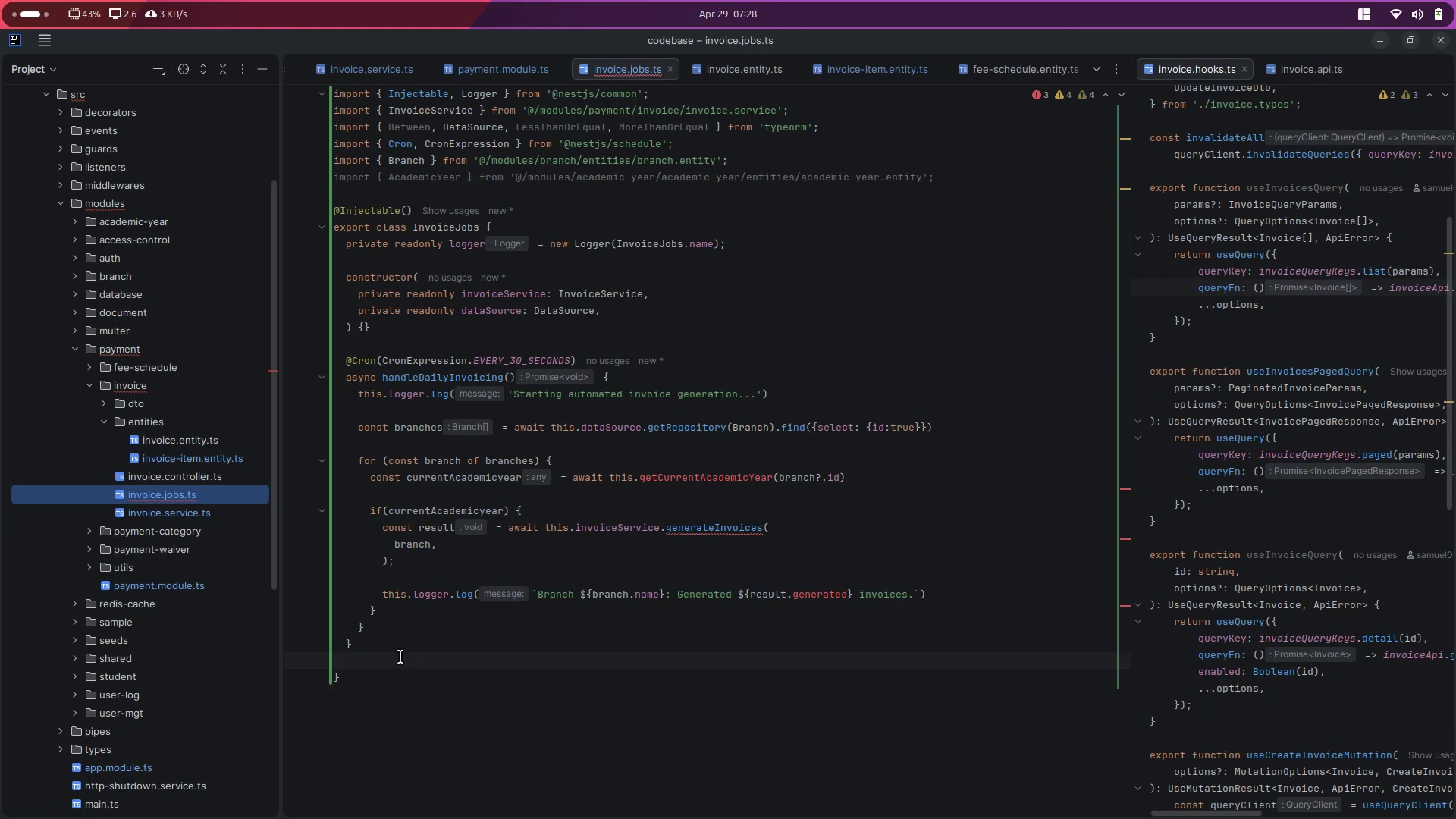 
scroll: coordinate [404, 651], scroll_direction: up, amount: 3.0
 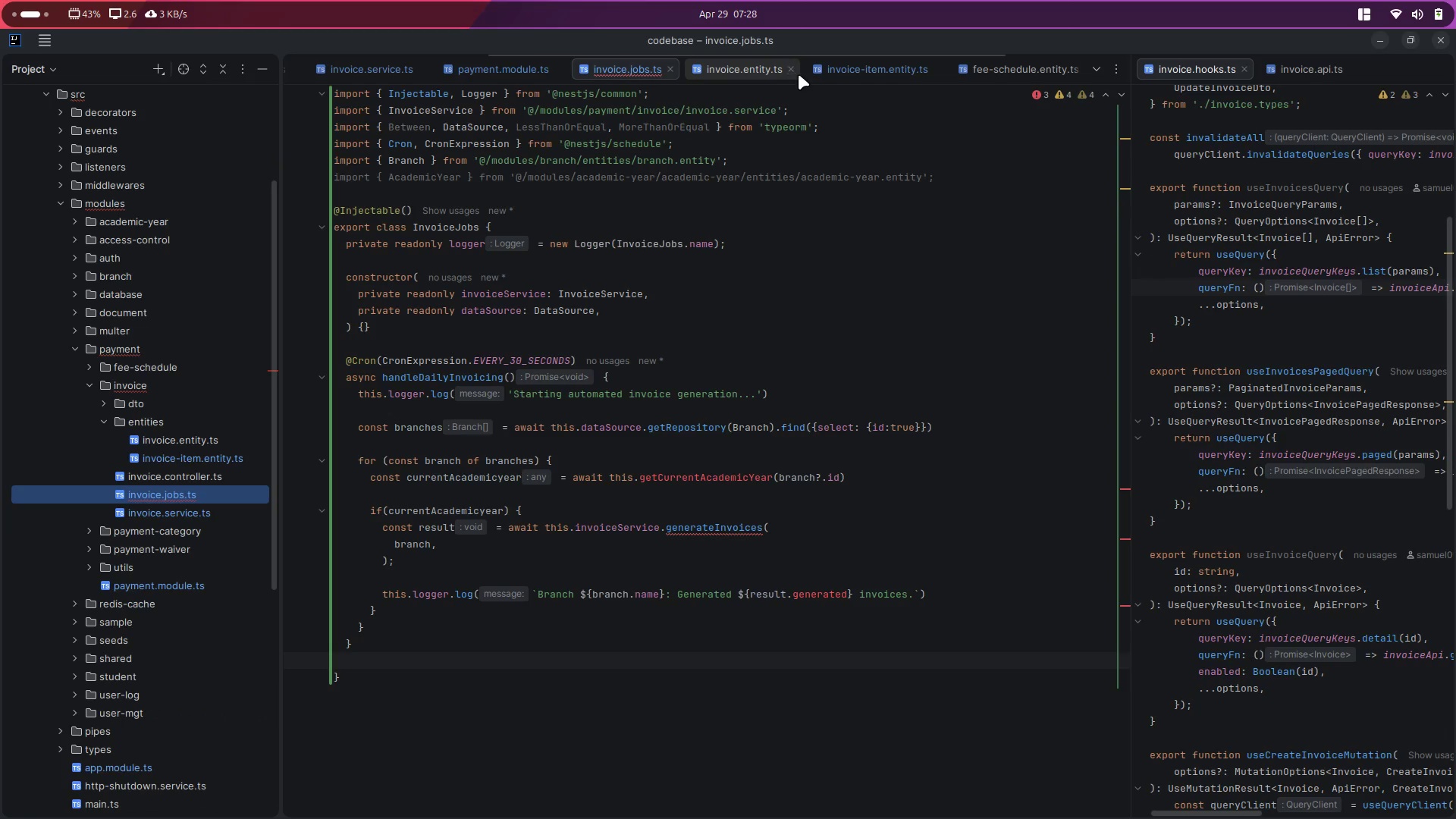 
left_click([751, 72])
 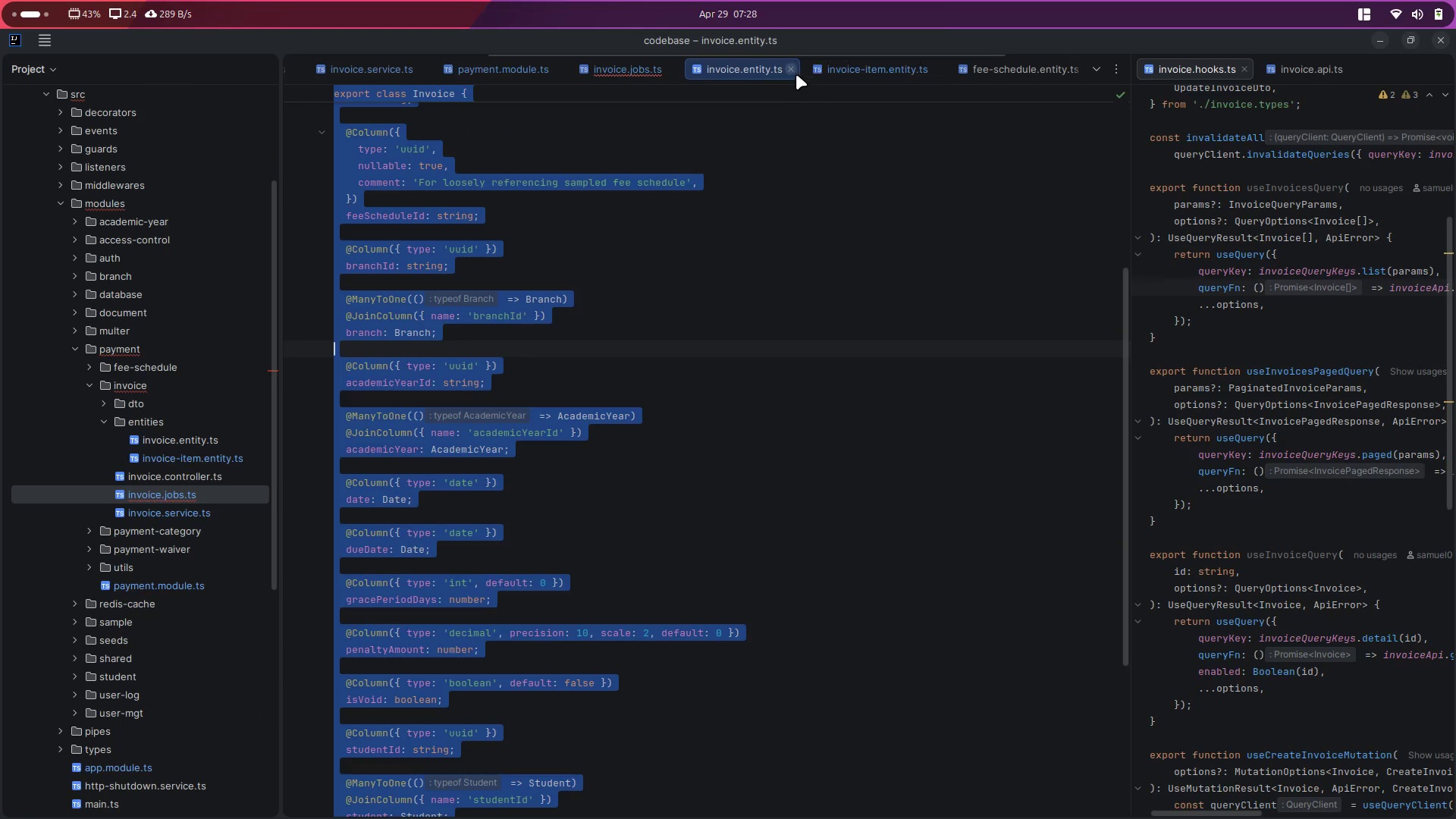 
left_click([846, 67])
 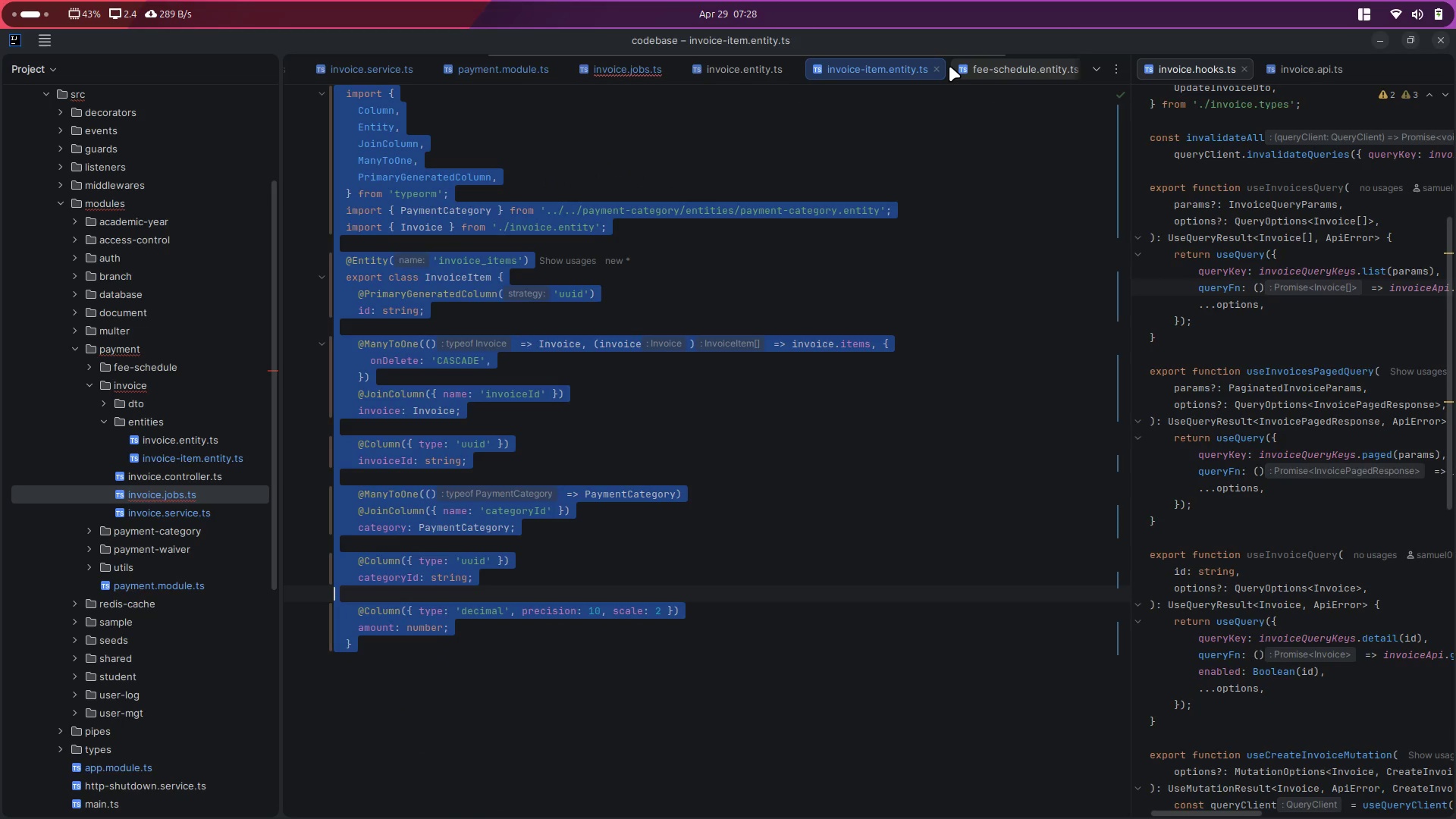 
scroll: coordinate [950, 67], scroll_direction: down, amount: 2.0
 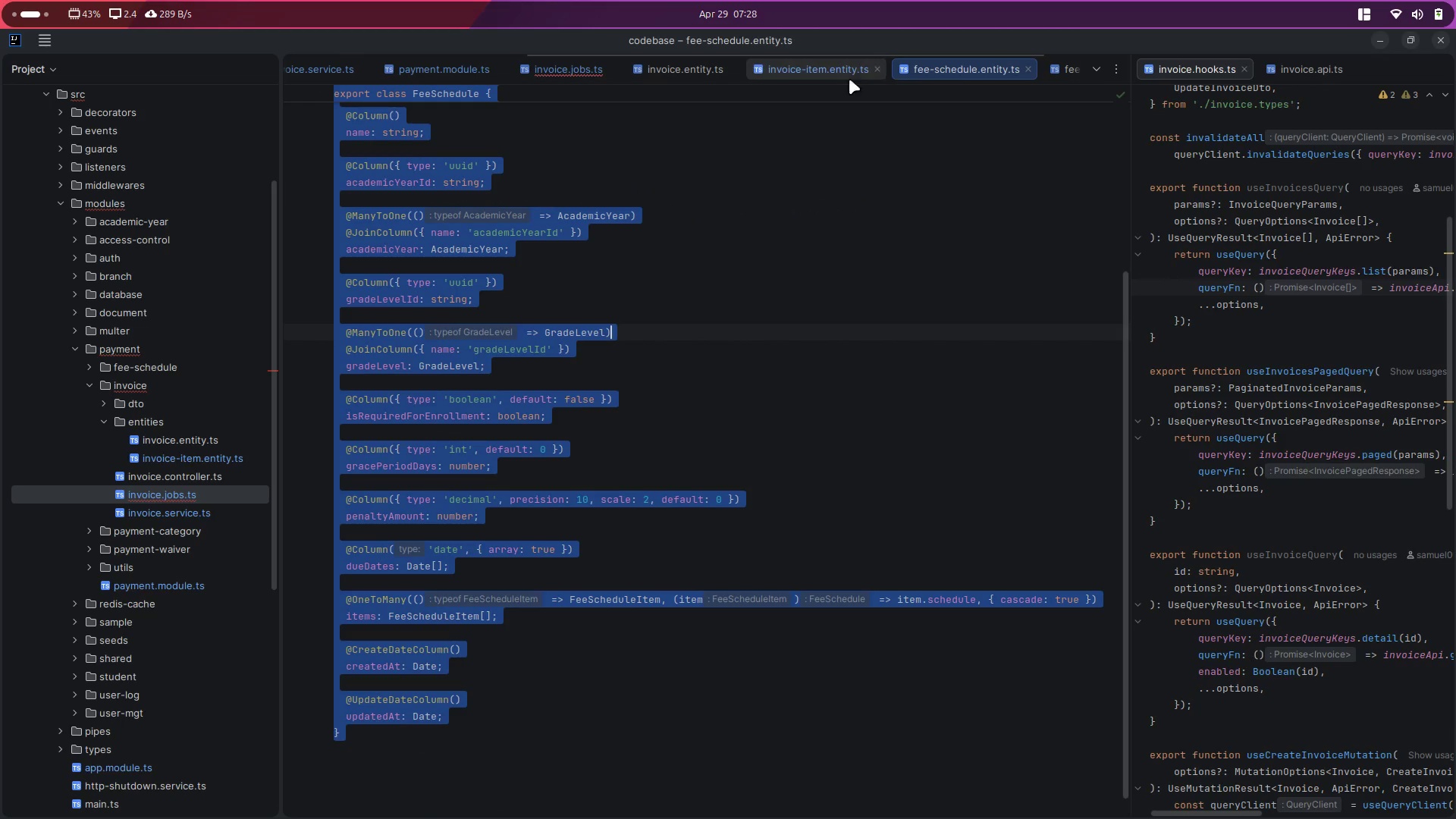 
scroll: coordinate [799, 69], scroll_direction: up, amount: 3.0
 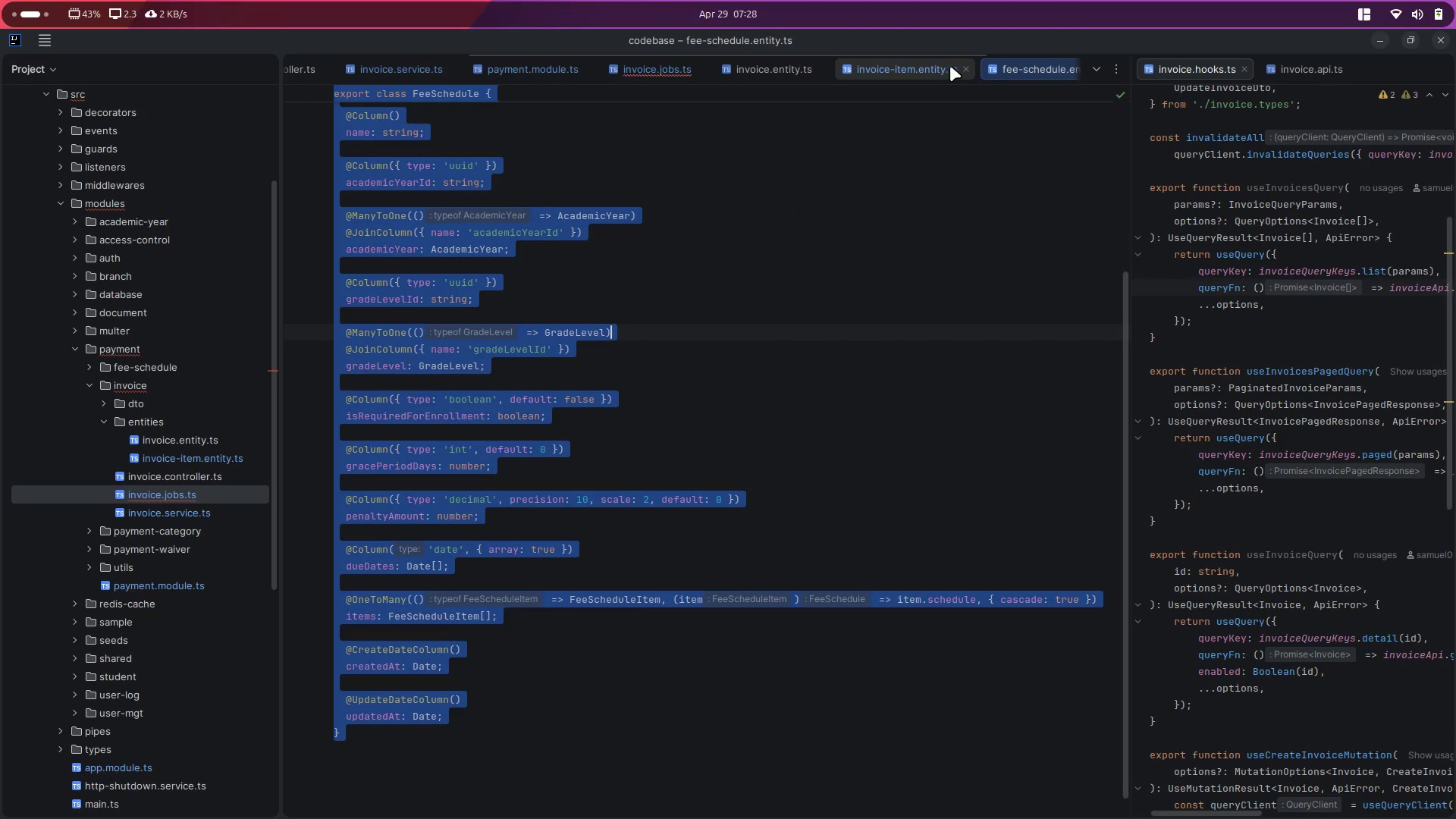 
left_click([966, 70])
 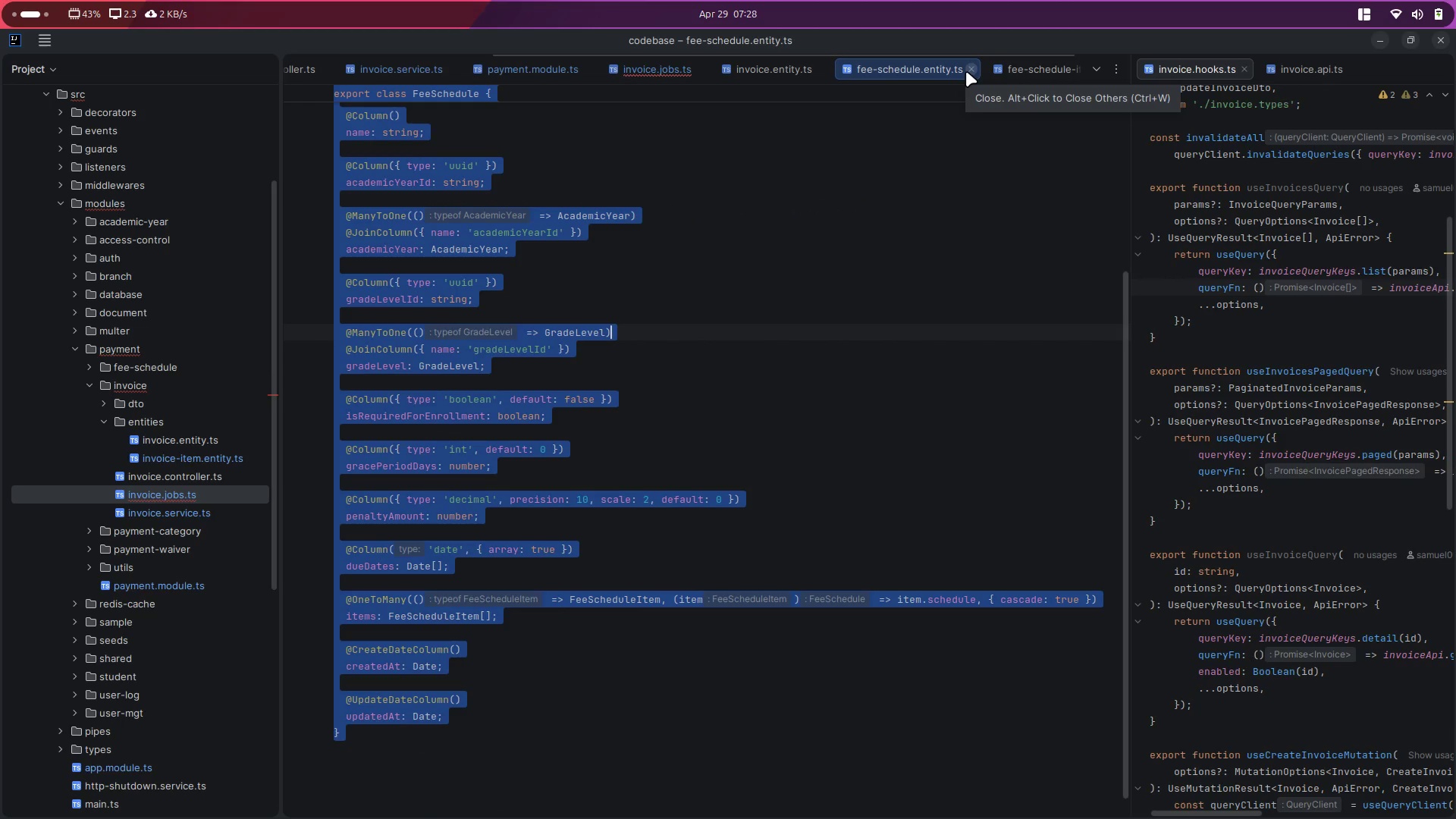 
left_click([968, 68])
 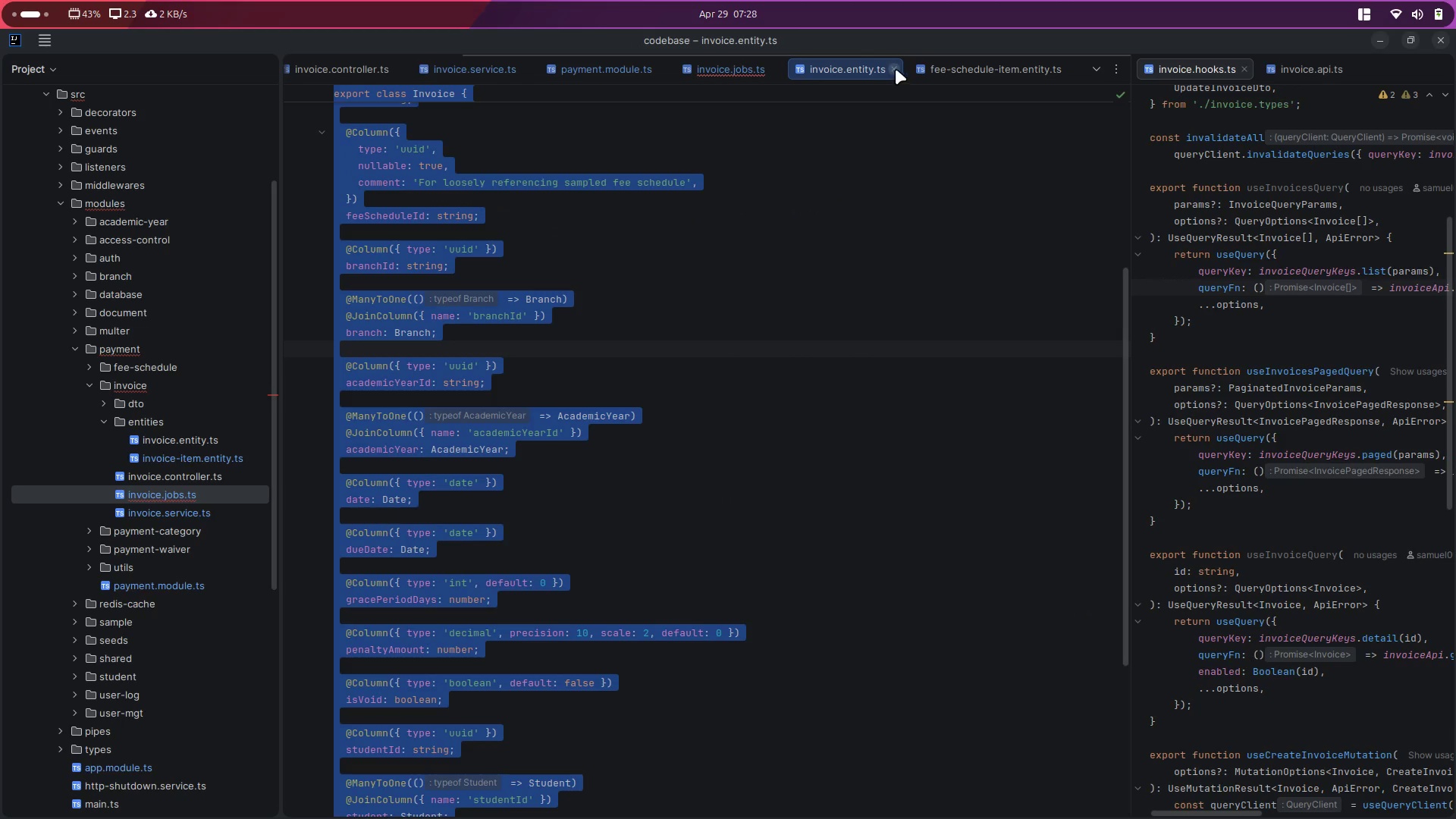 
left_click([893, 71])
 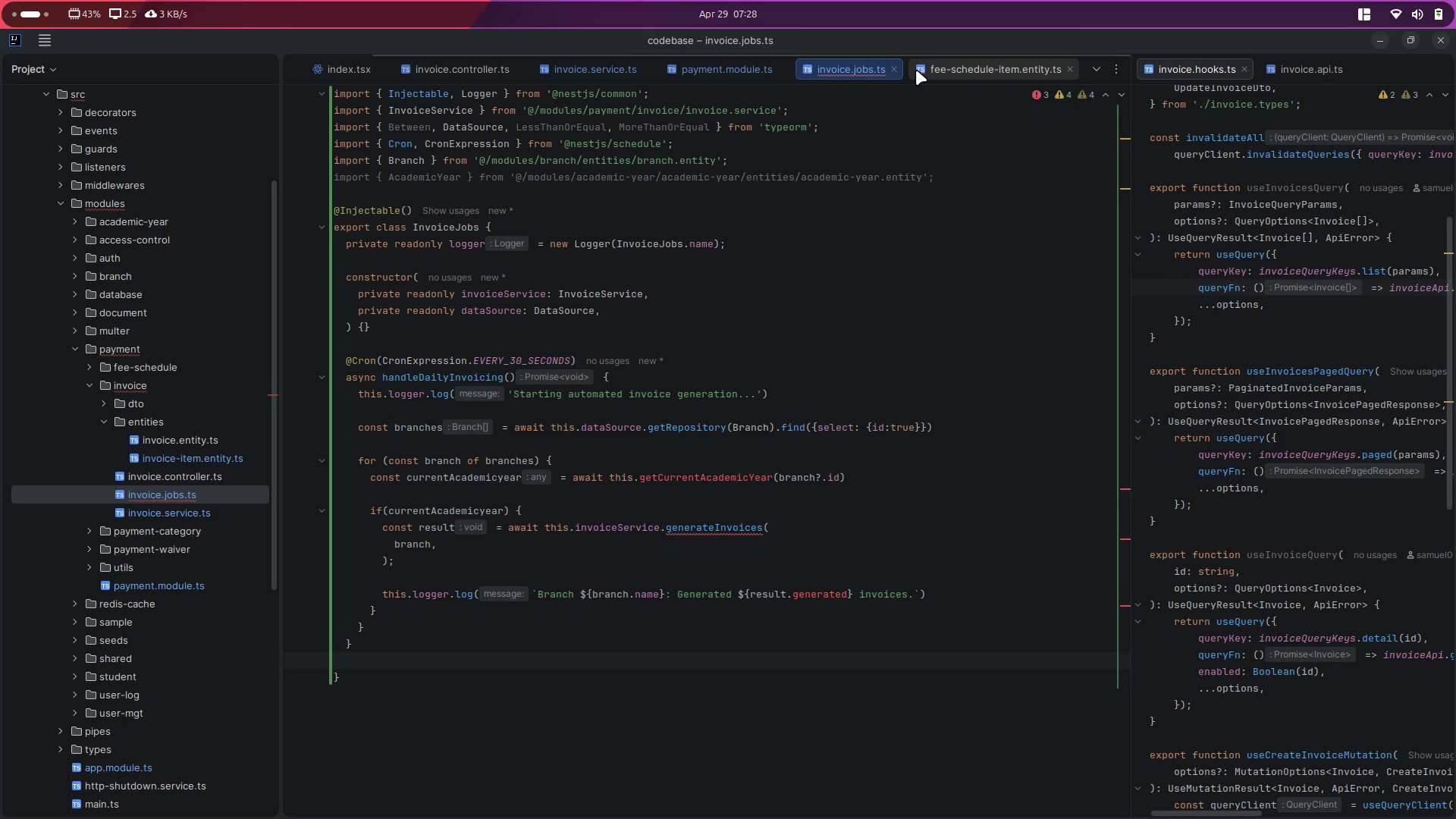 
scroll: coordinate [1046, 58], scroll_direction: down, amount: 5.0
 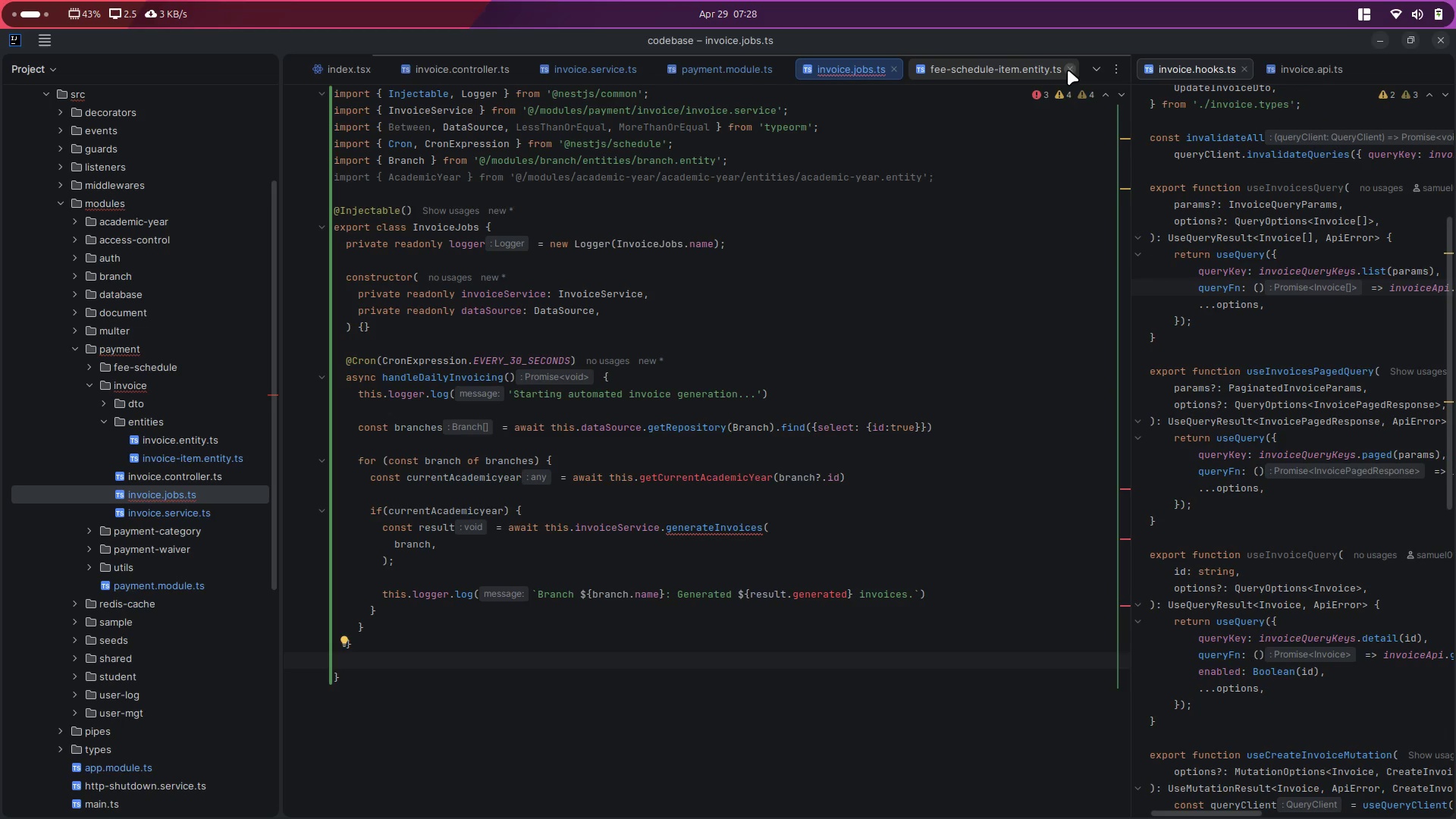 
left_click([1072, 67])
 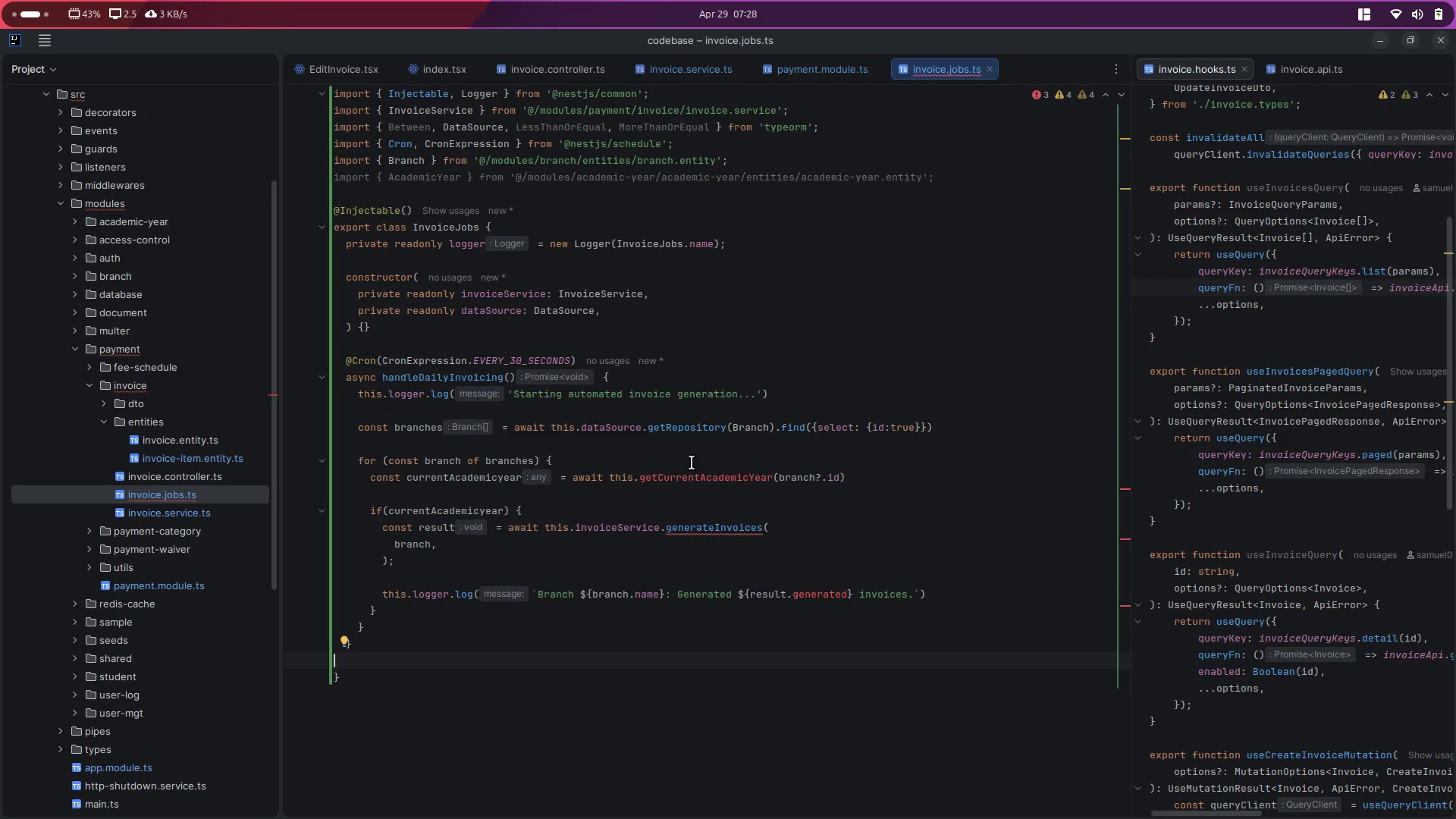 
hold_key(key=ControlLeft, duration=1.25)
 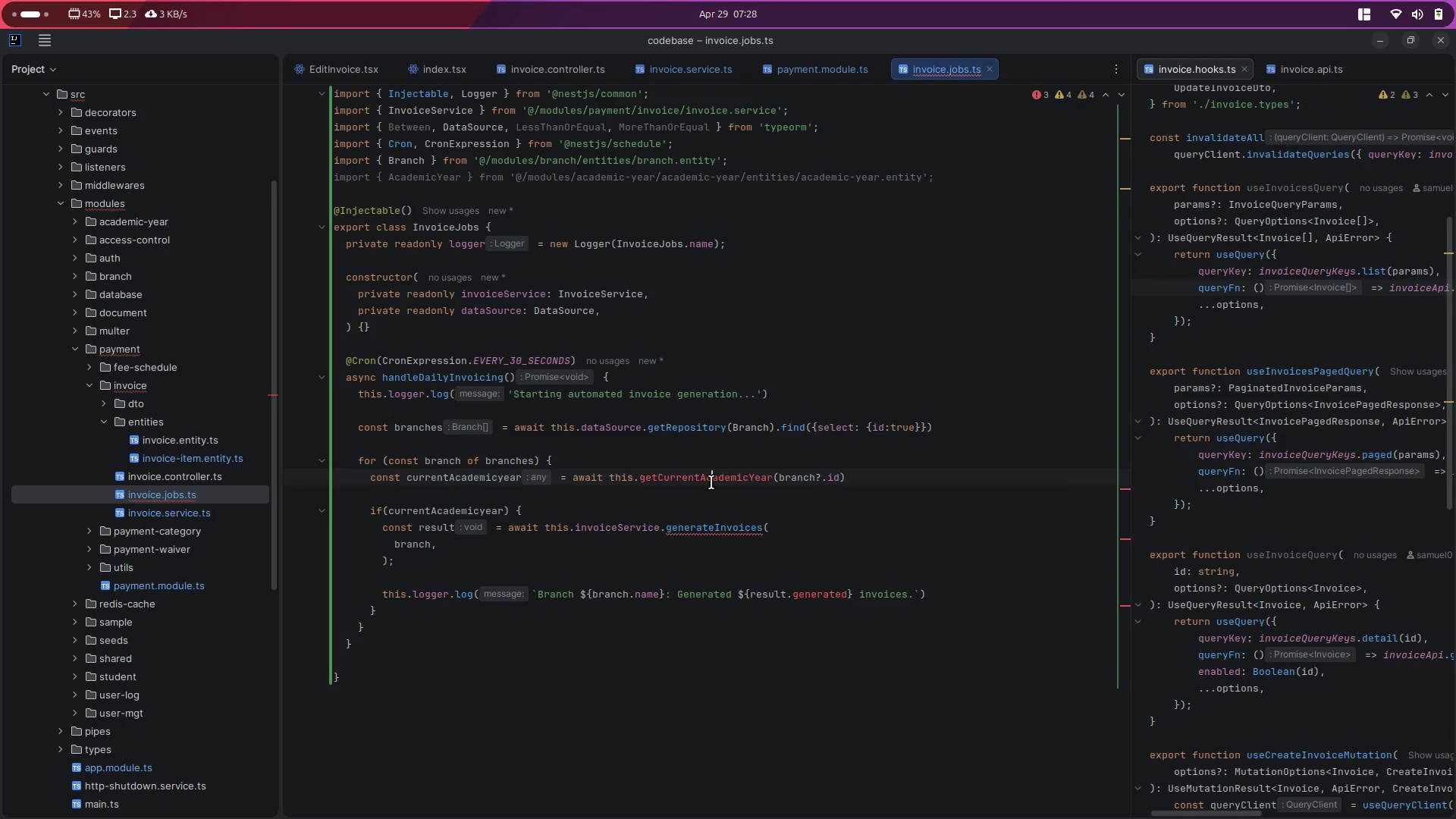 
double_click([711, 482])
 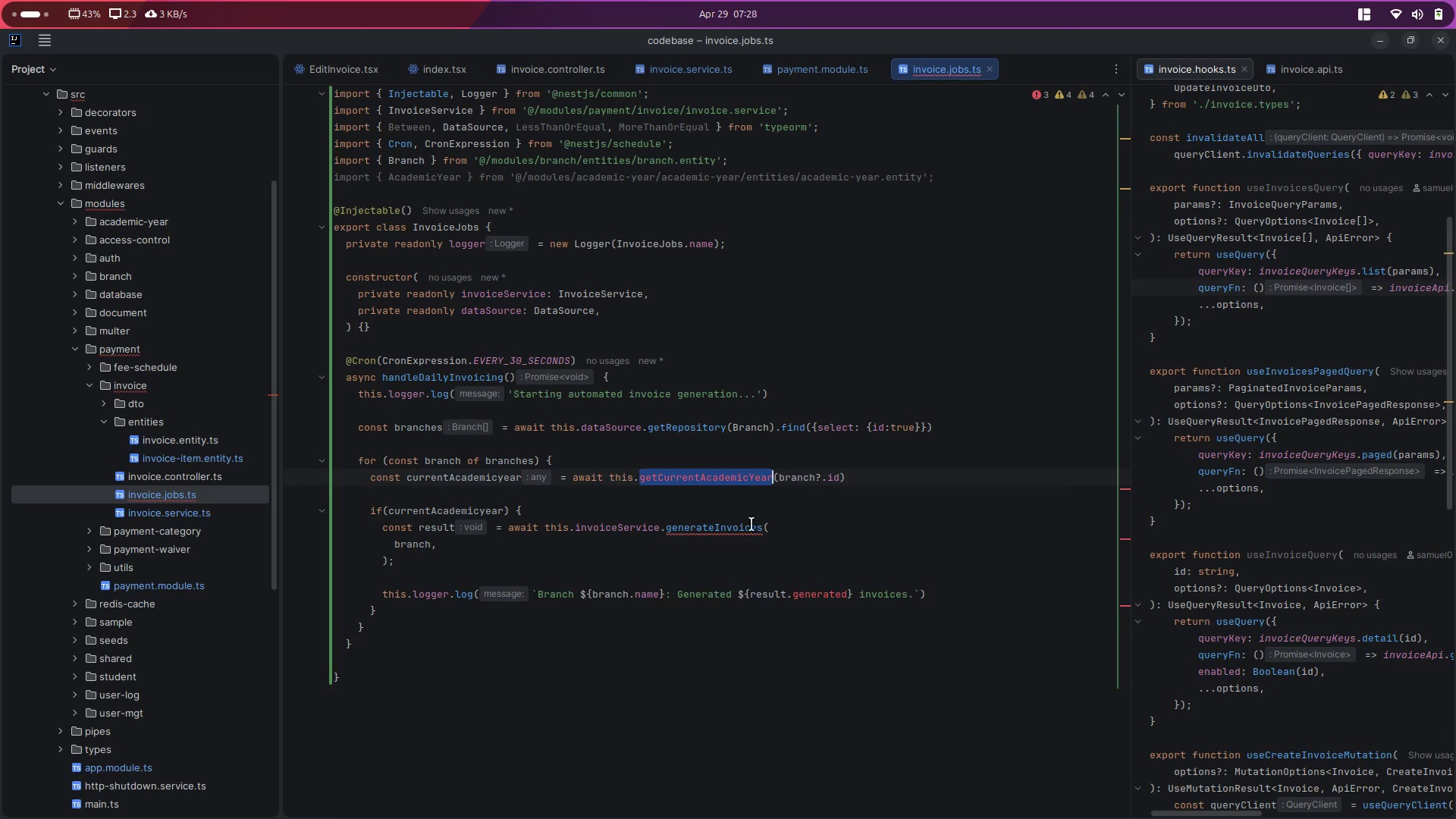 
left_click([680, 616])
 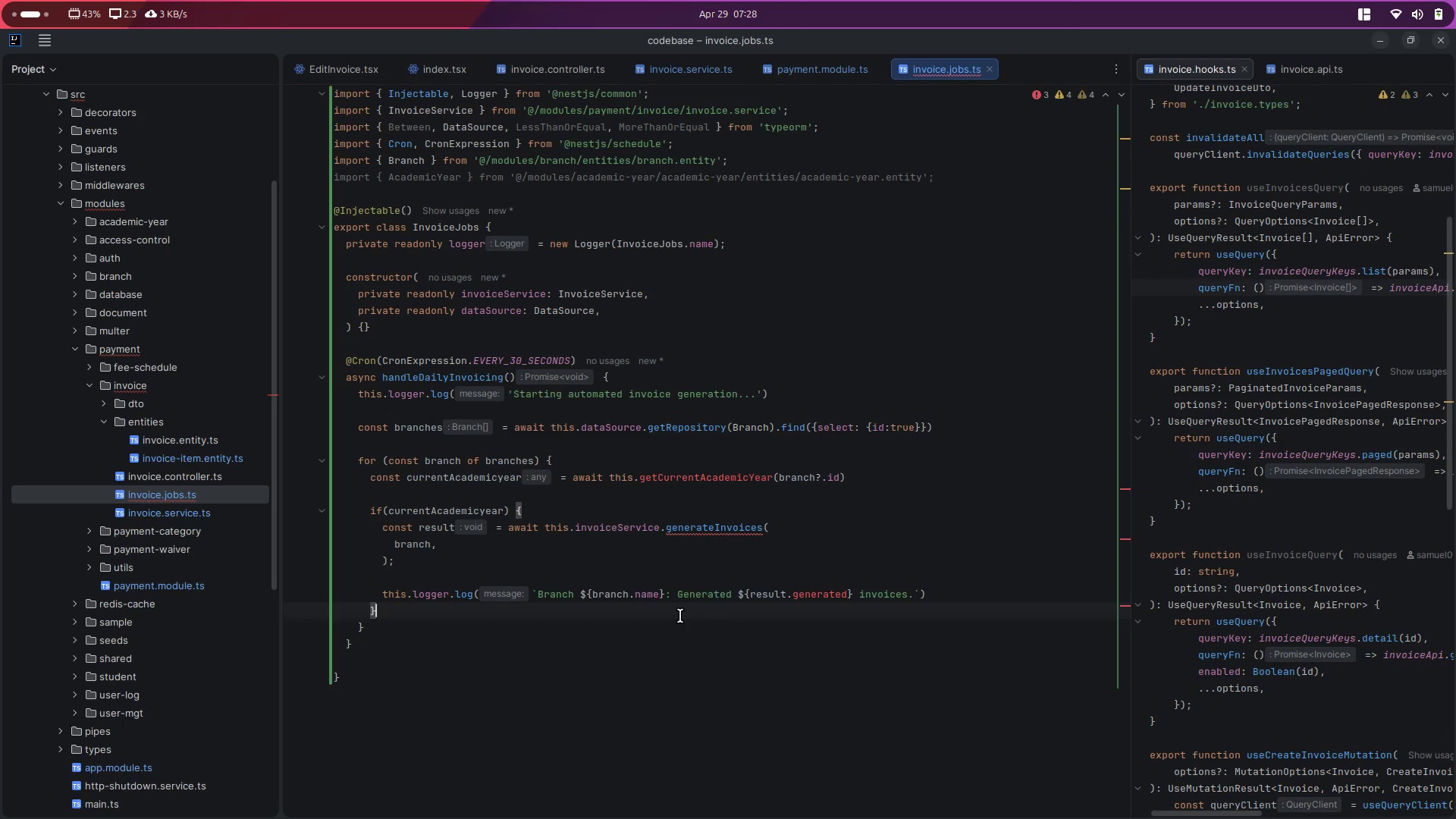 
key(Control+Z)
 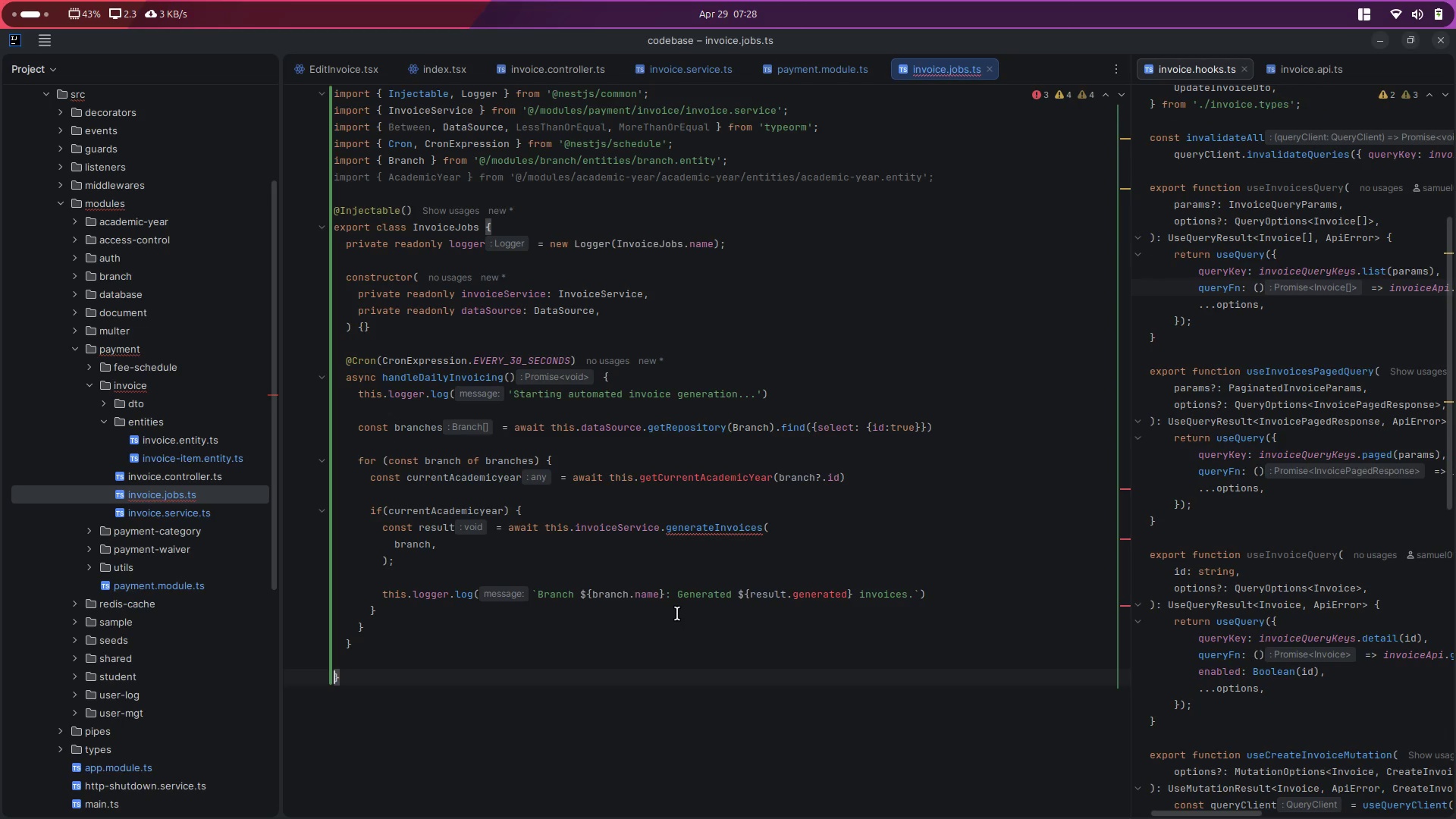 
key(Control+Z)
 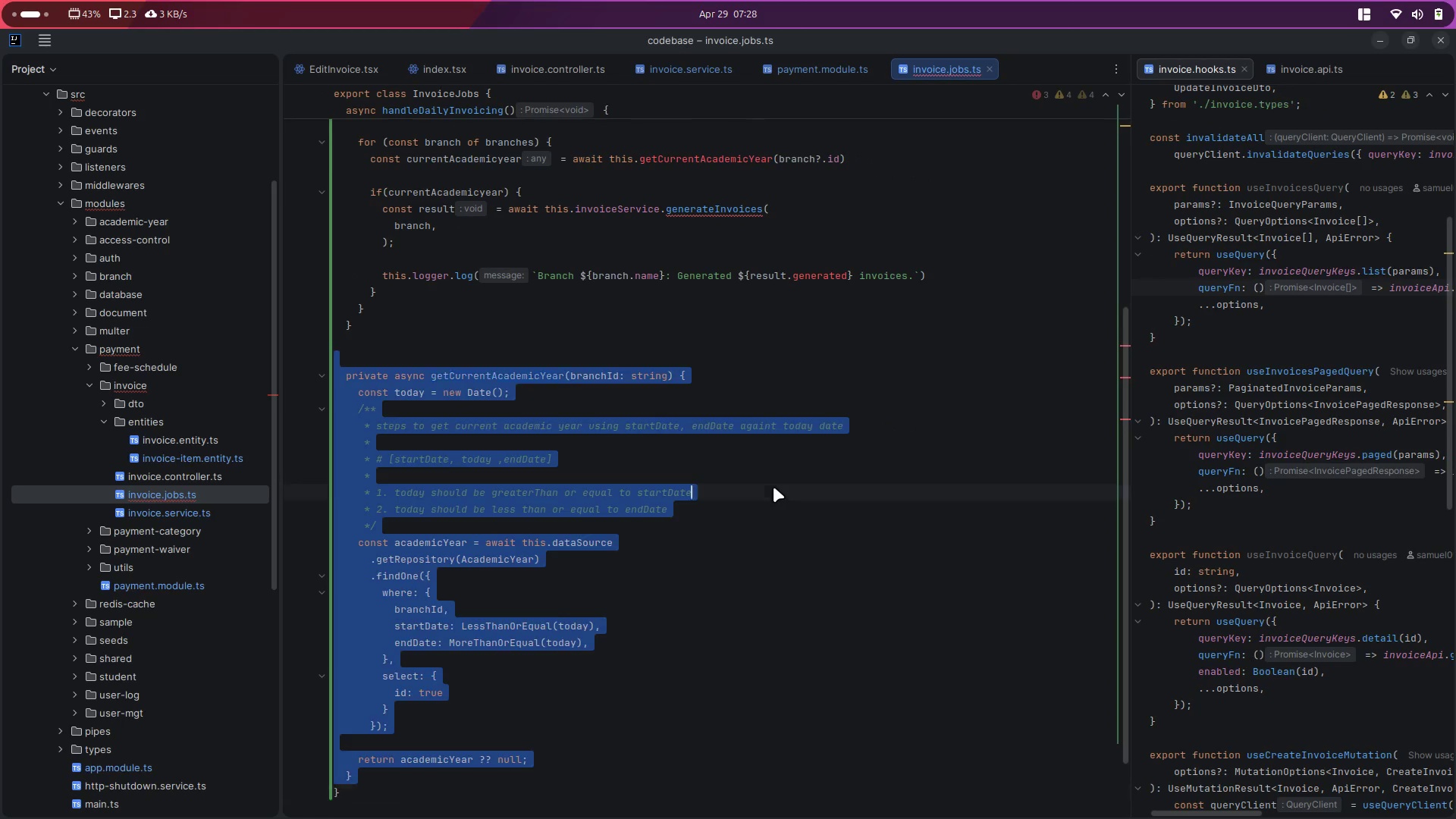 
hold_key(key=ControlLeft, duration=1.33)
 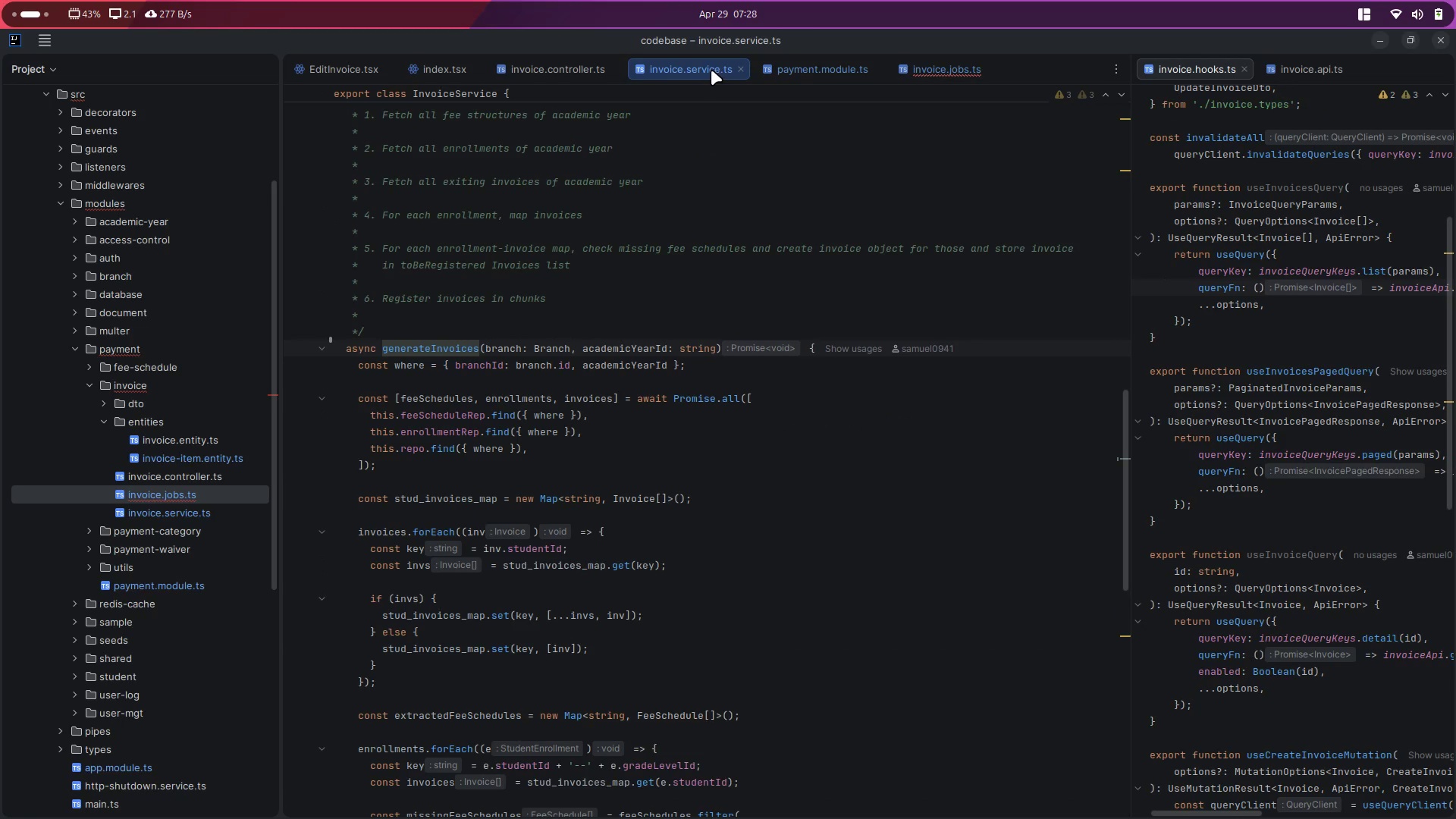 
scroll: coordinate [779, 457], scroll_direction: up, amount: 3.0
 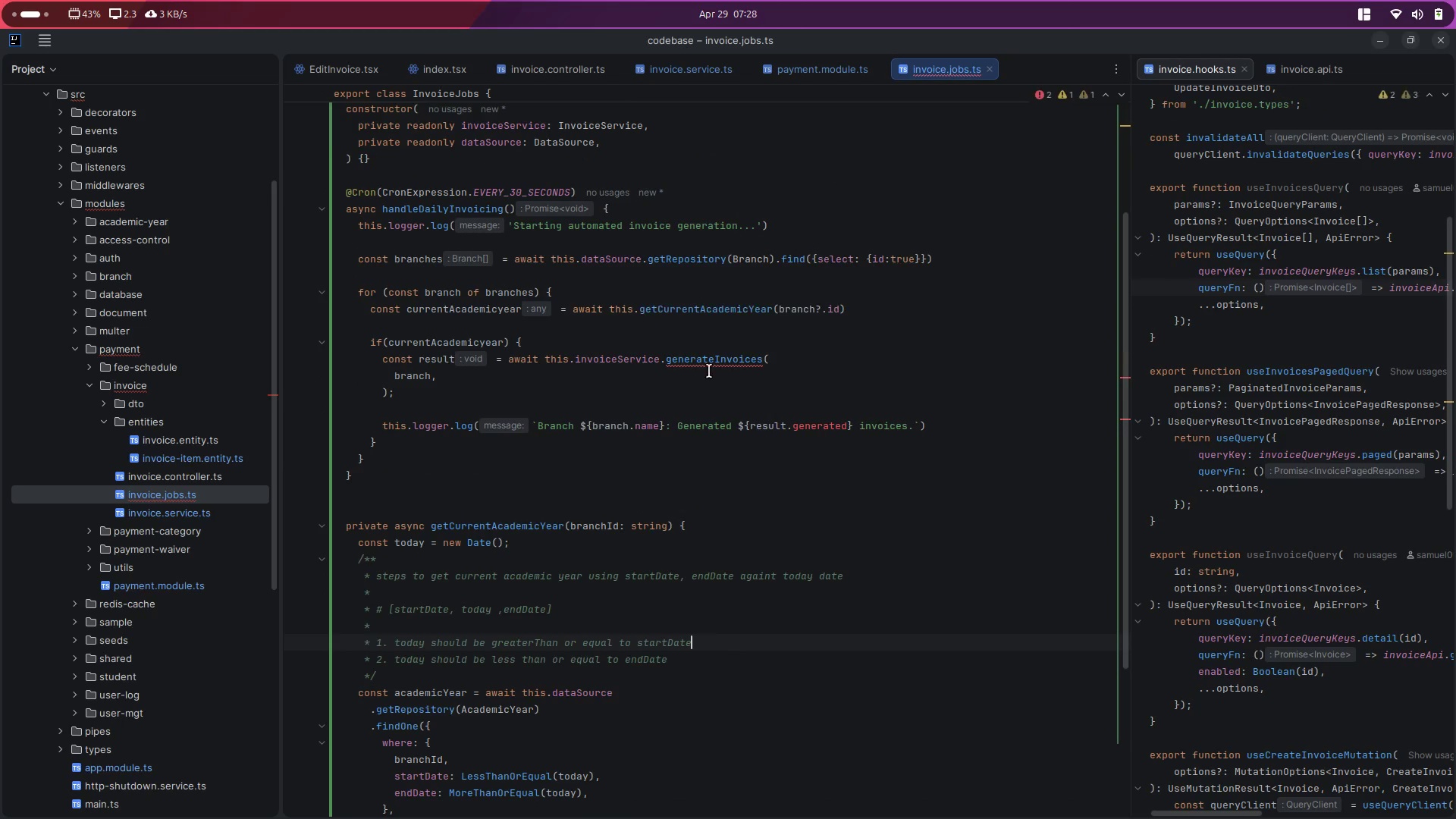 
left_click([679, 361])
 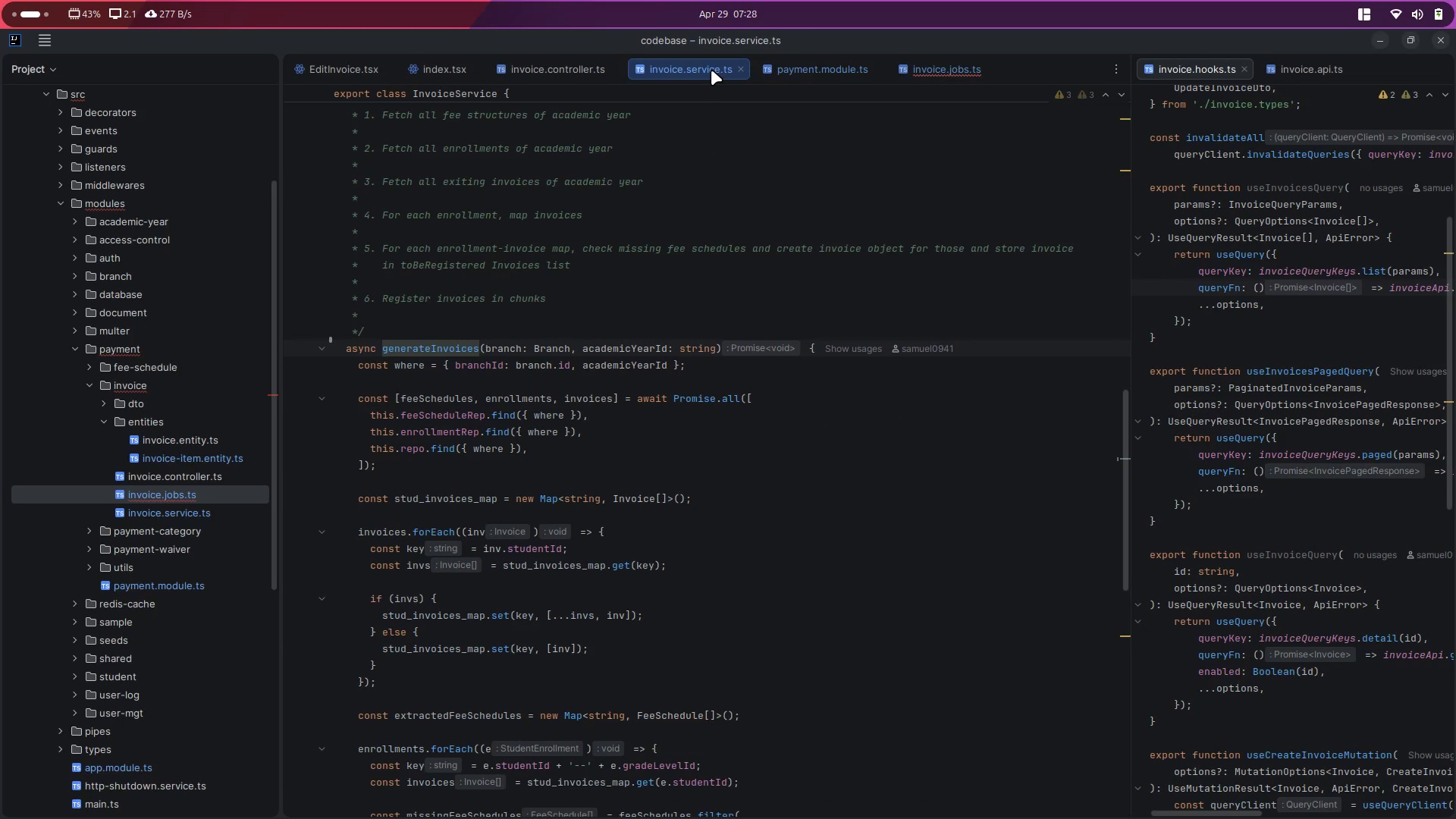 
left_click_drag(start_coordinate=[686, 67], to_coordinate=[975, 71])
 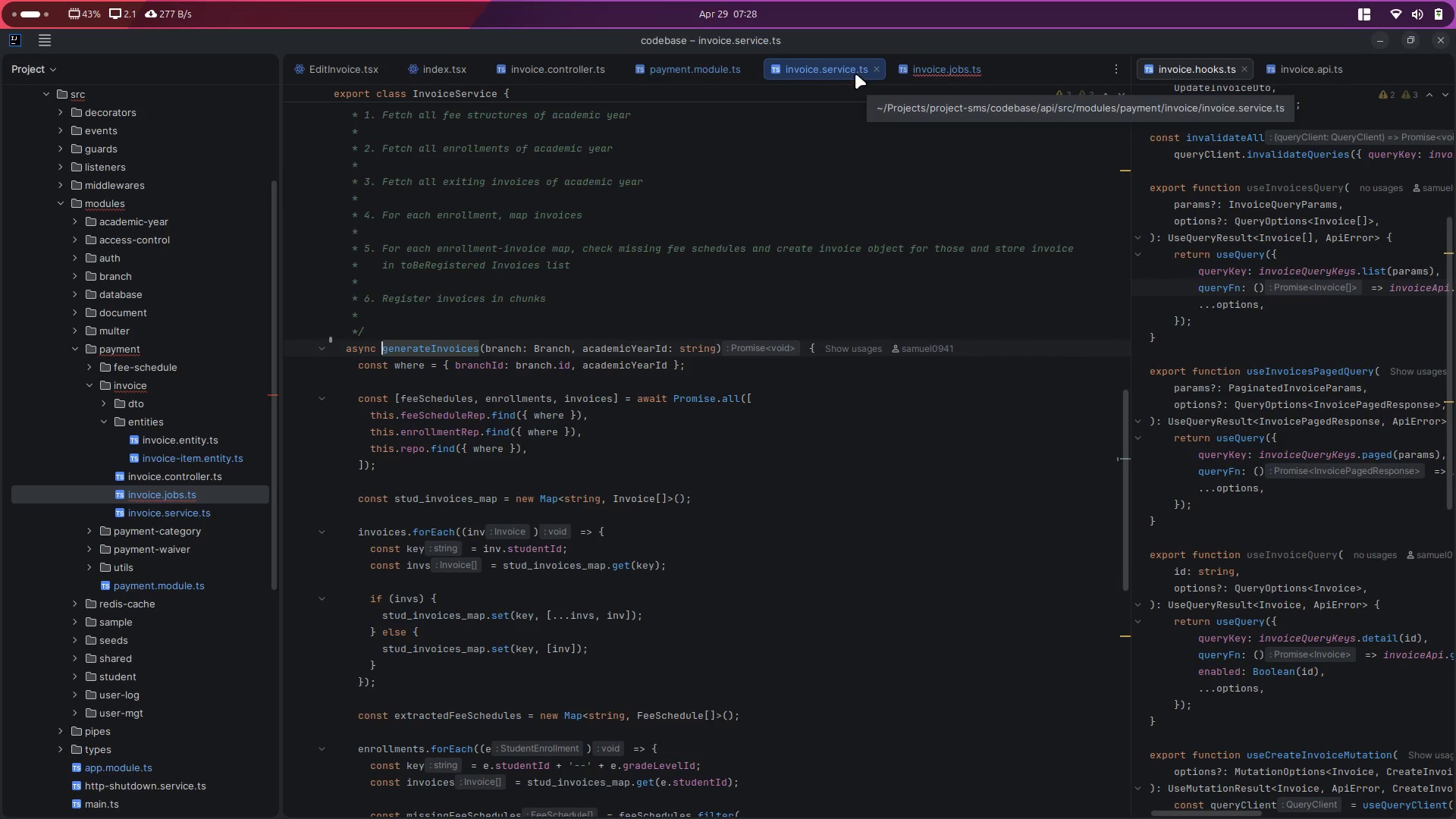 
left_click_drag(start_coordinate=[955, 68], to_coordinate=[843, 74])
 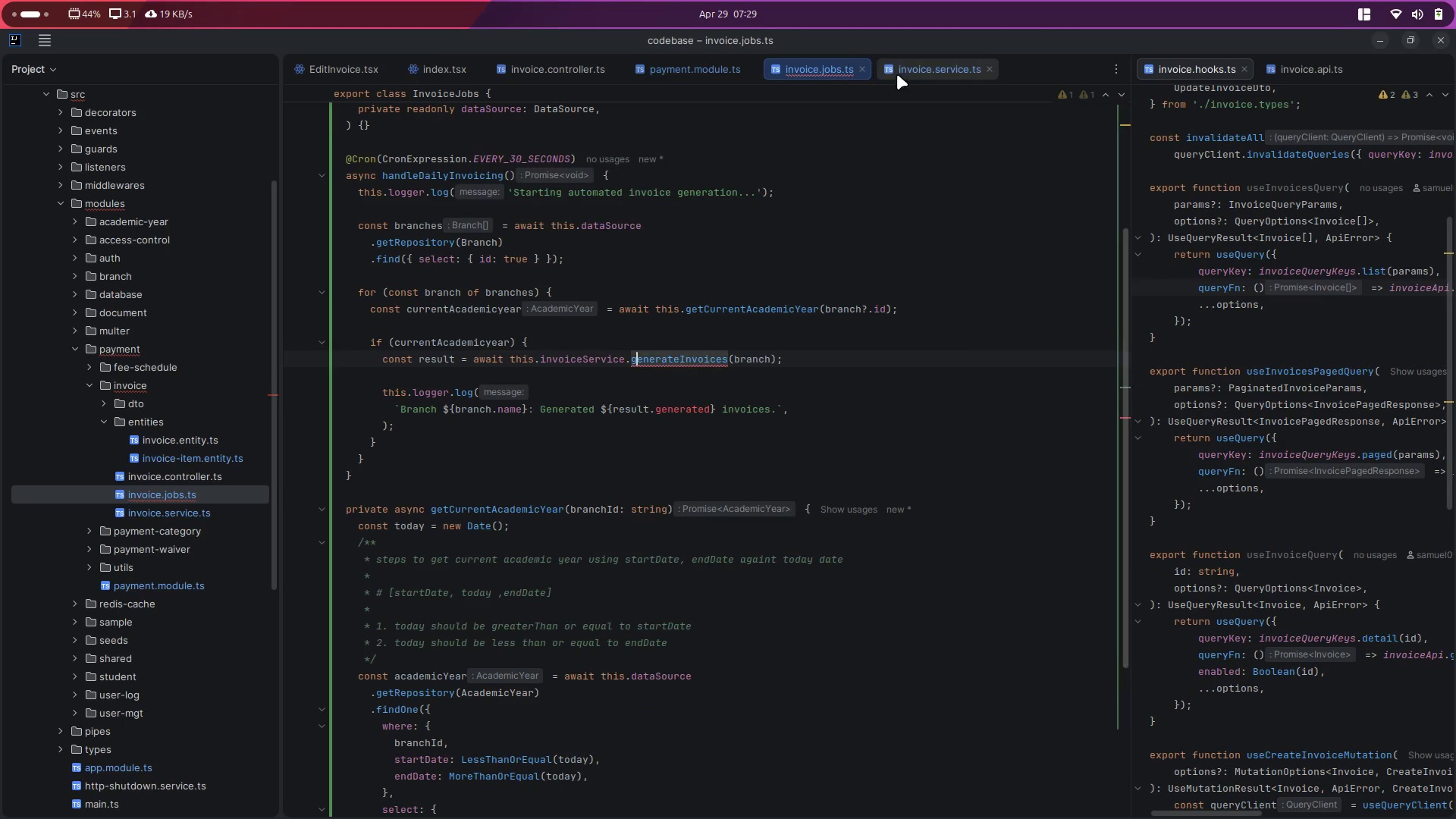 
left_click([930, 74])
 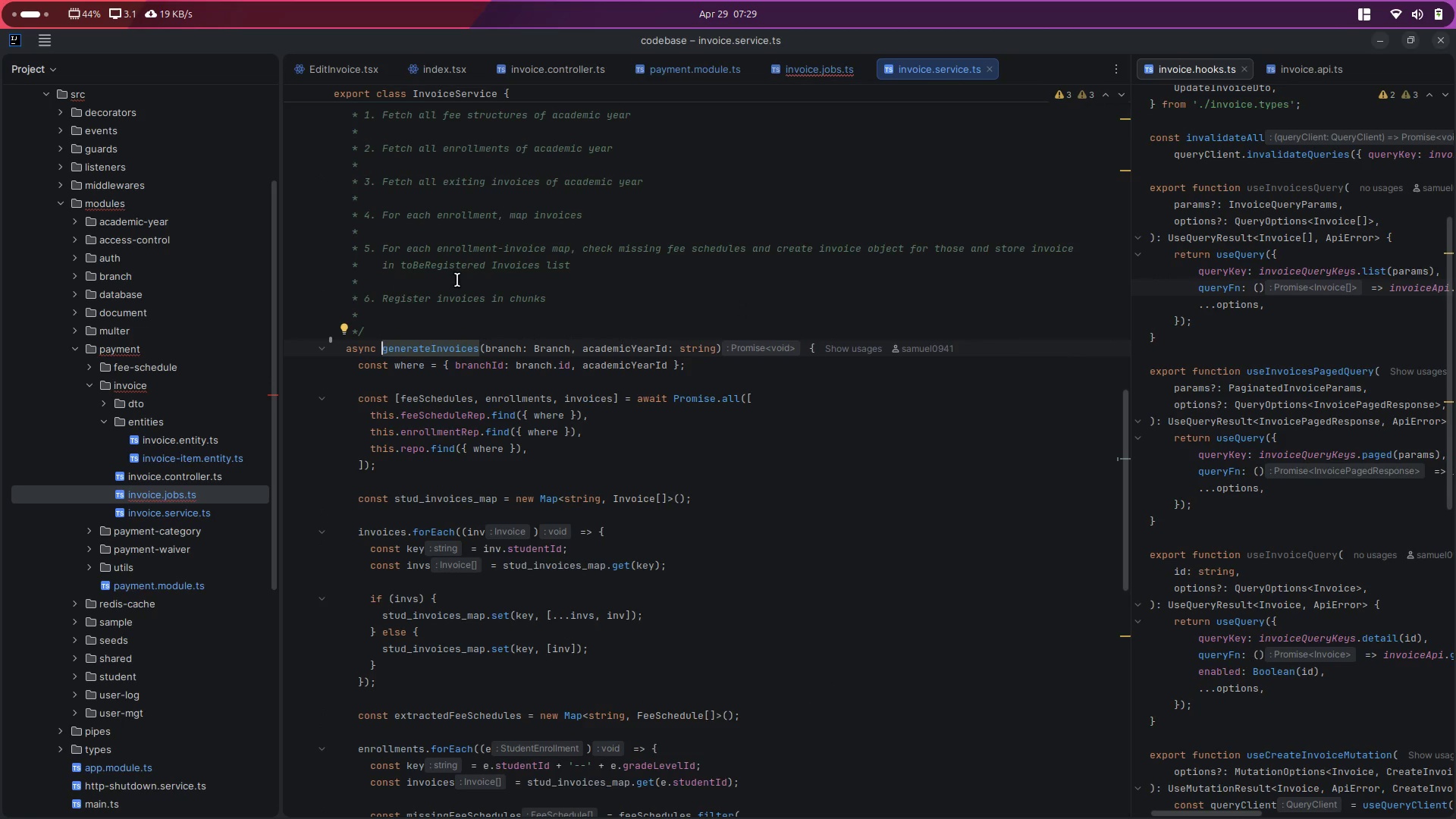 
left_click([836, 64])
 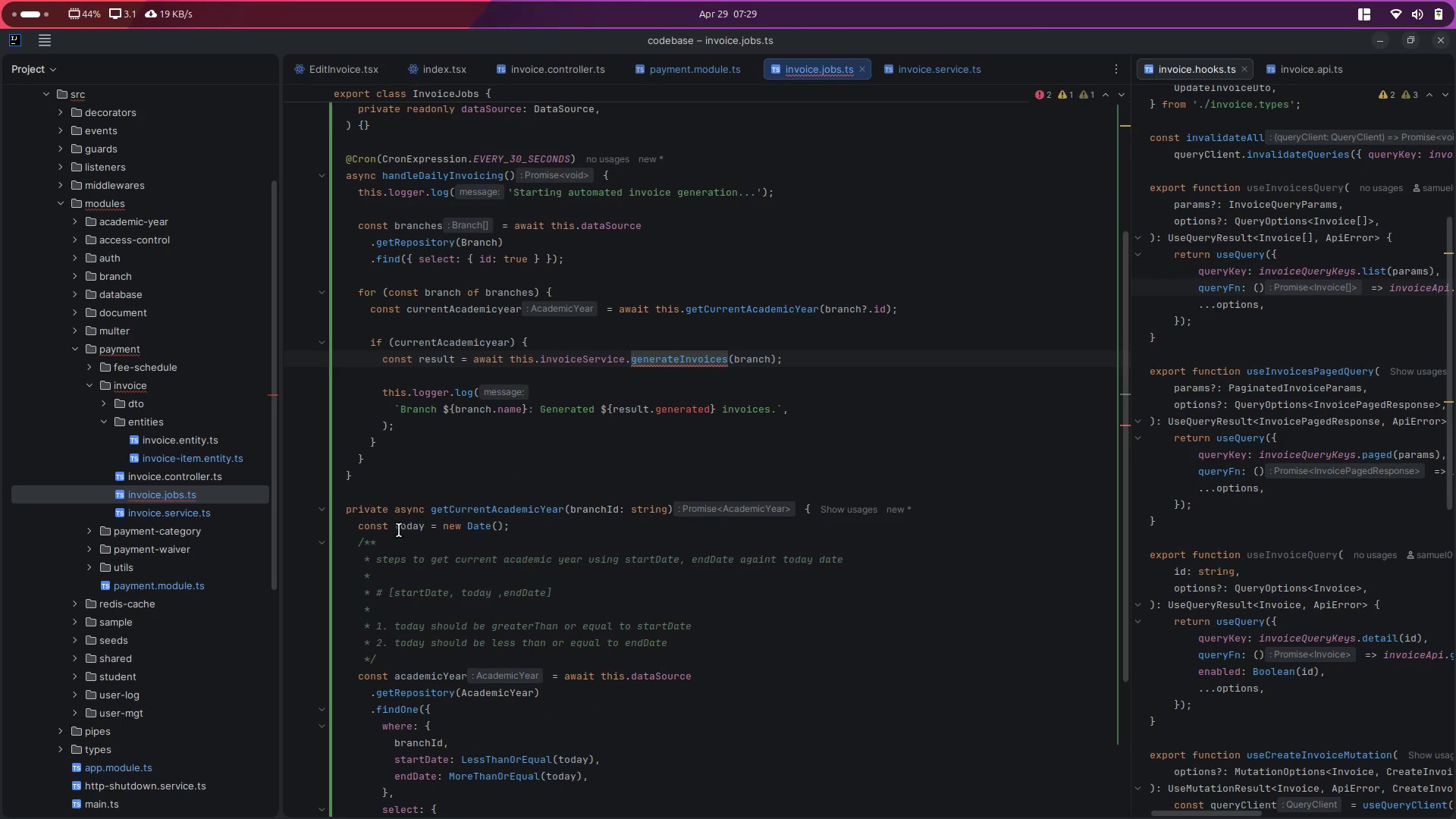 
scroll: coordinate [336, 670], scroll_direction: down, amount: 2.0
 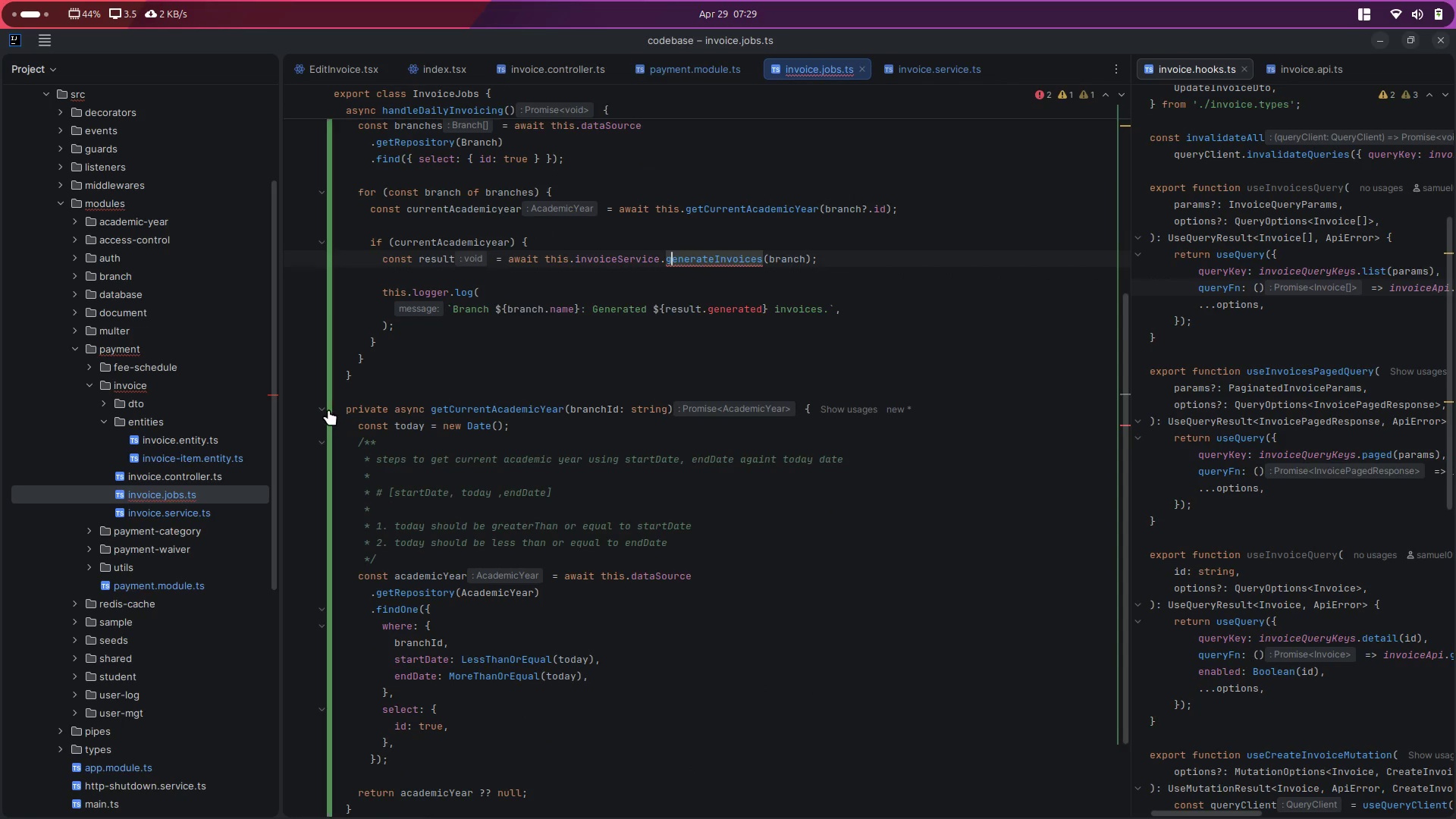 
left_click([328, 410])
 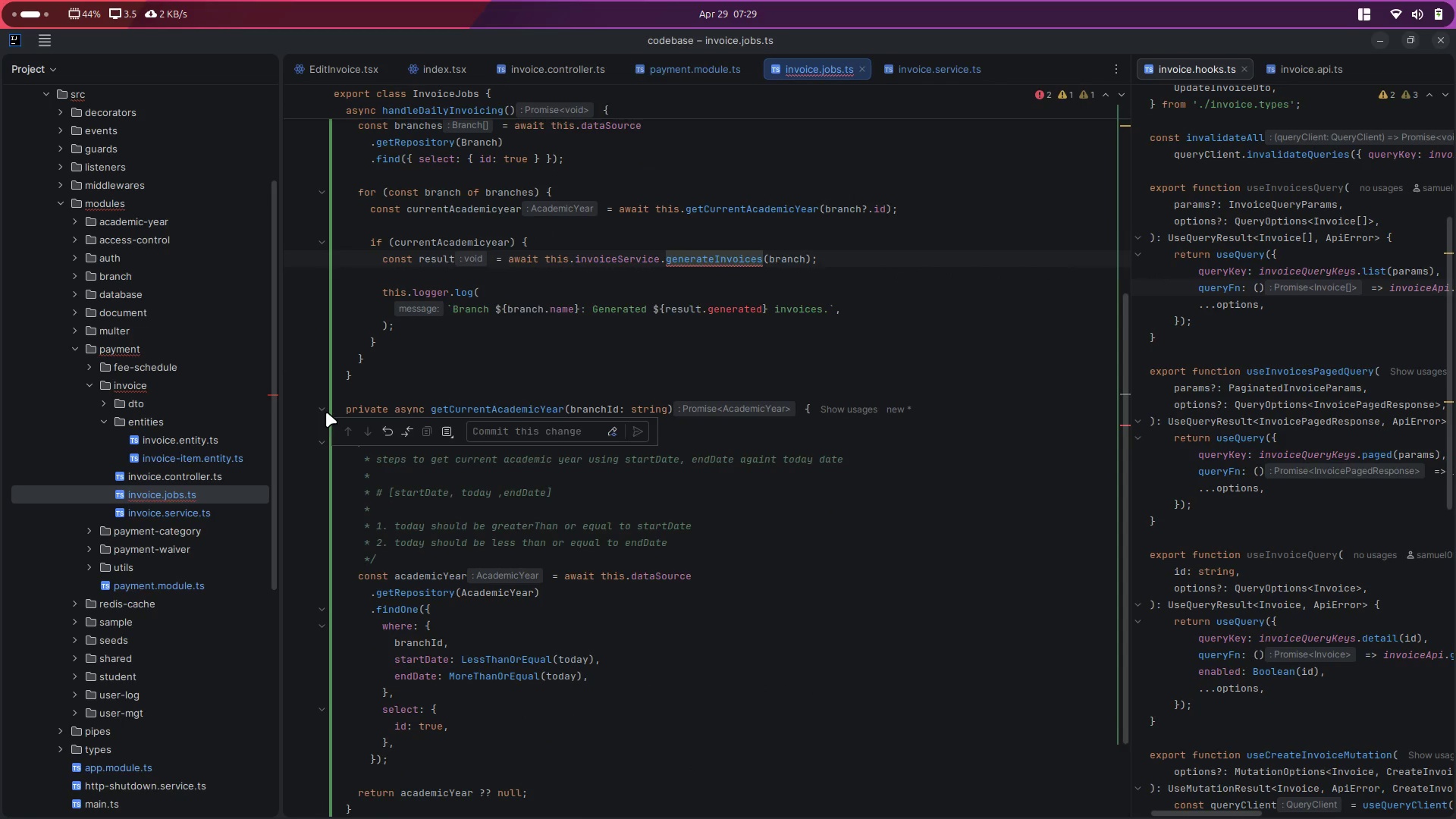 
left_click([323, 410])
 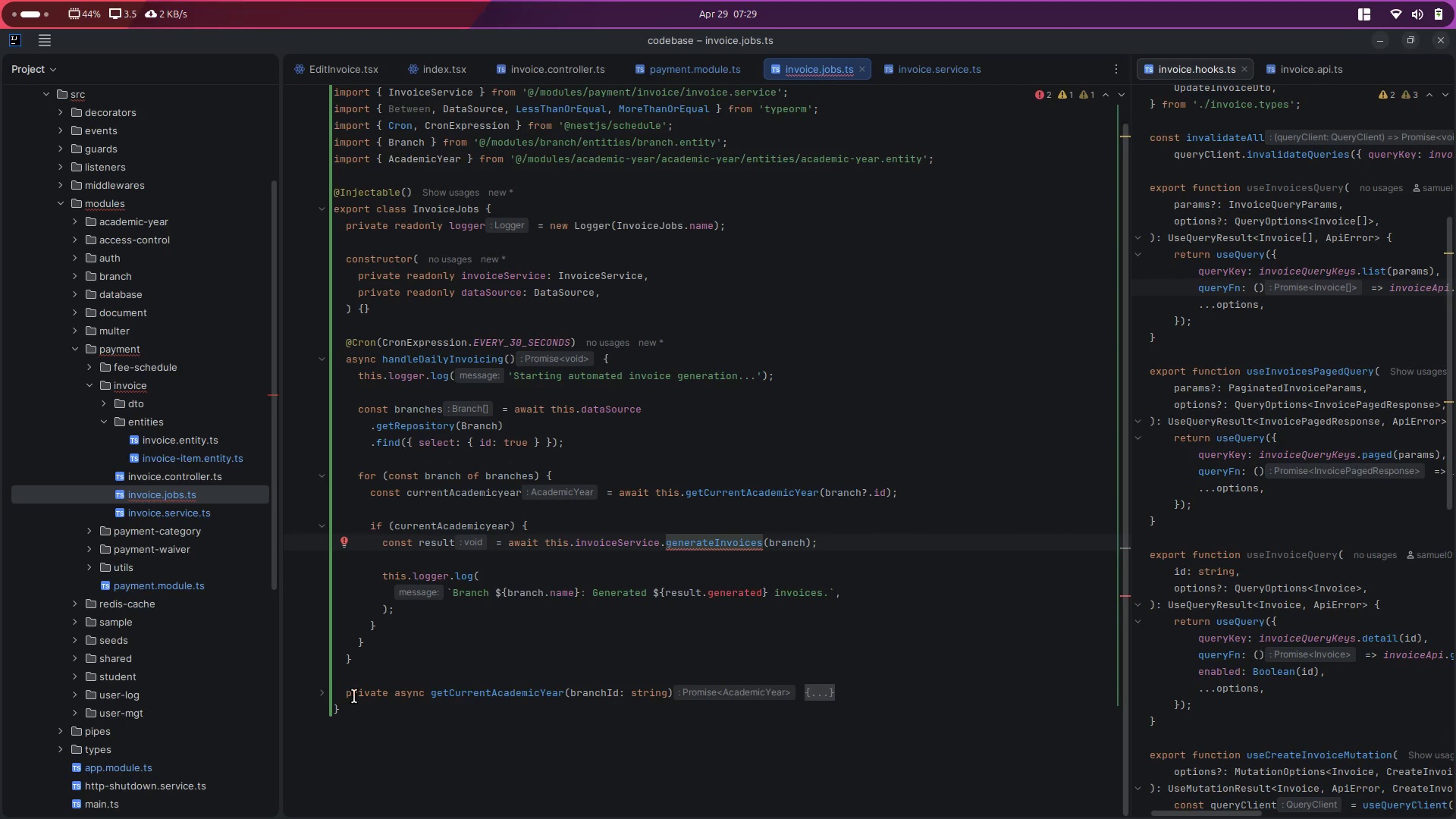 
left_click_drag(start_coordinate=[346, 682], to_coordinate=[346, 702])
 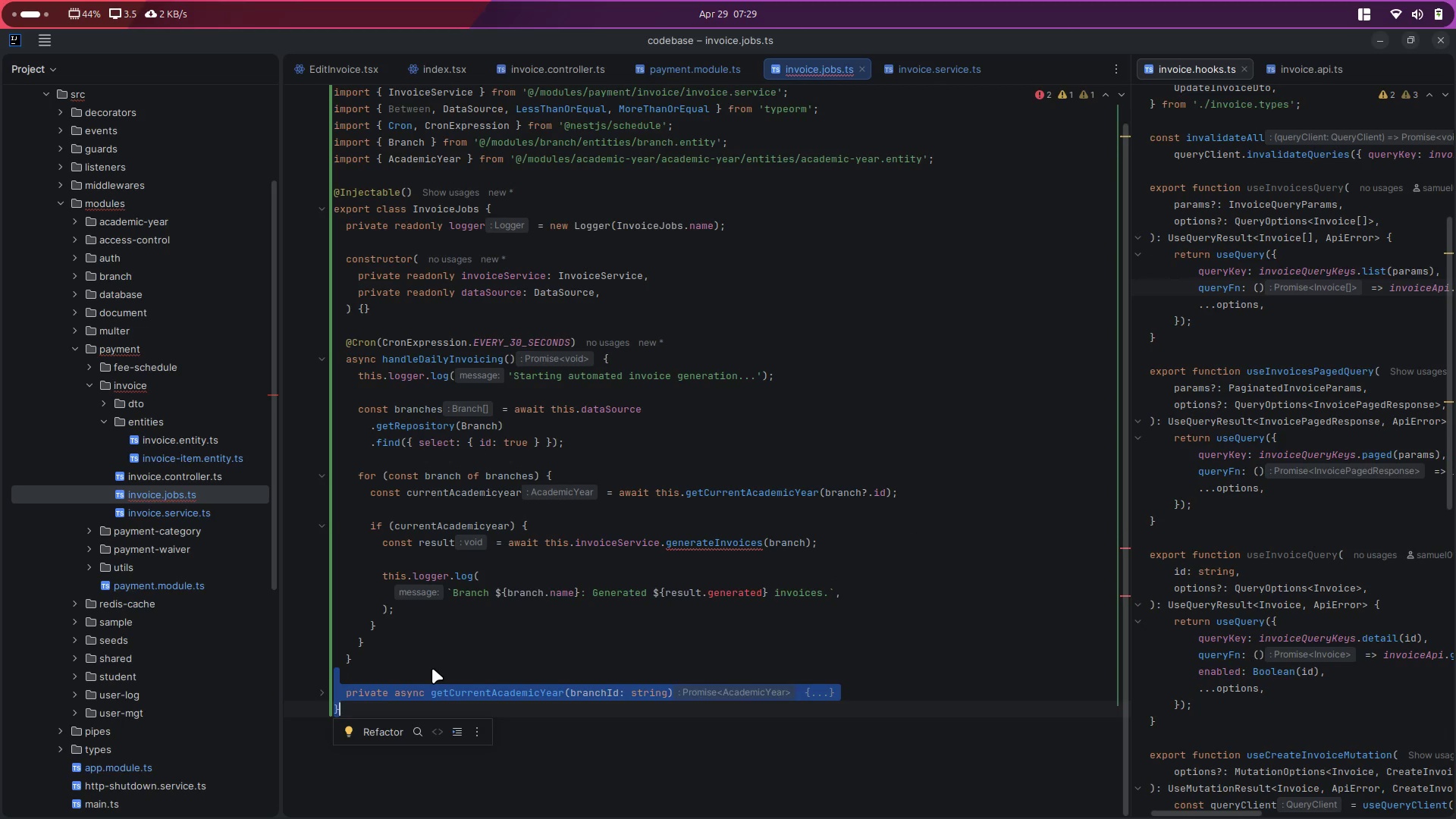 
key(Shift+ArrowLeft)
 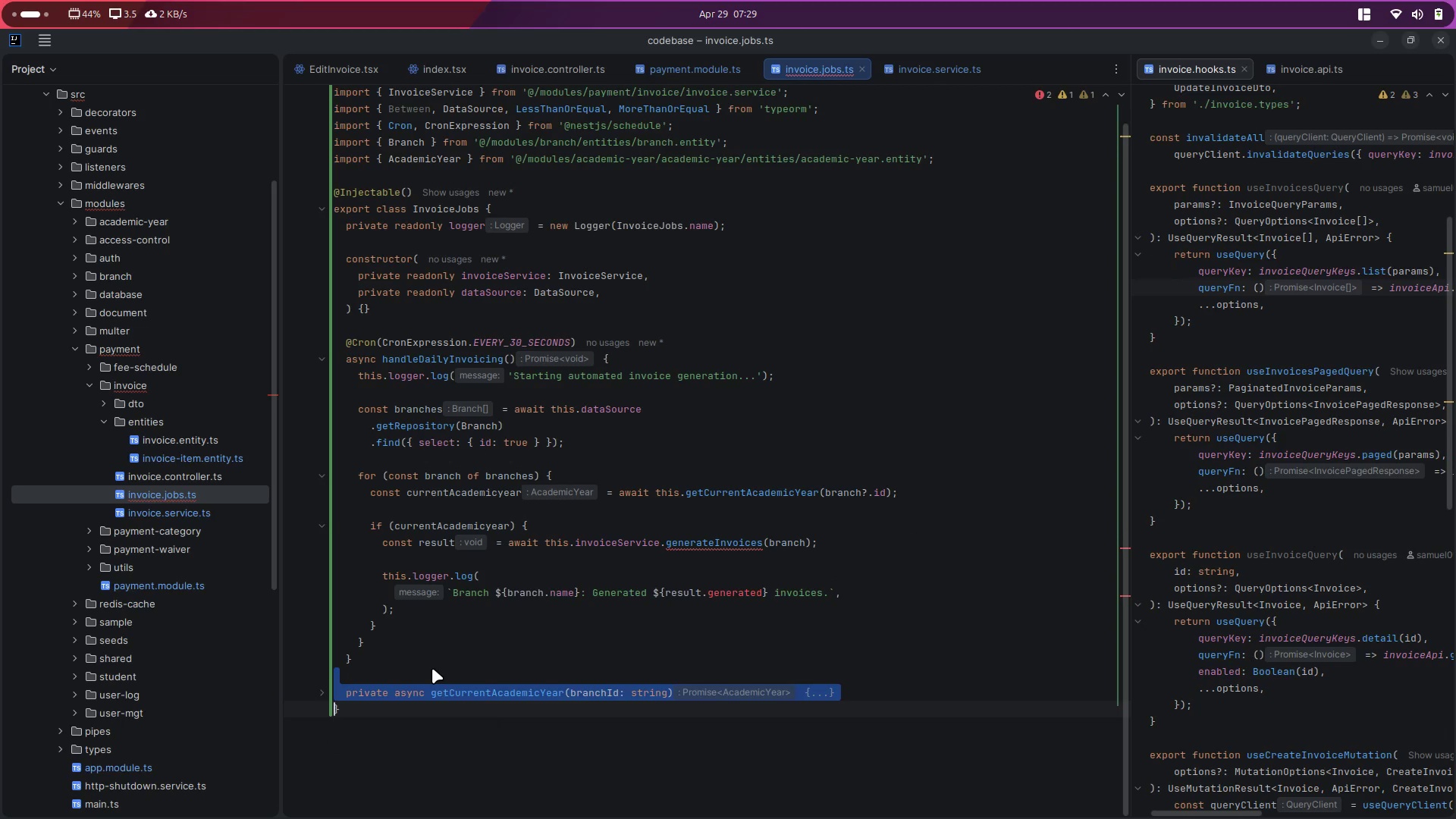 
key(Shift+ArrowLeft)
 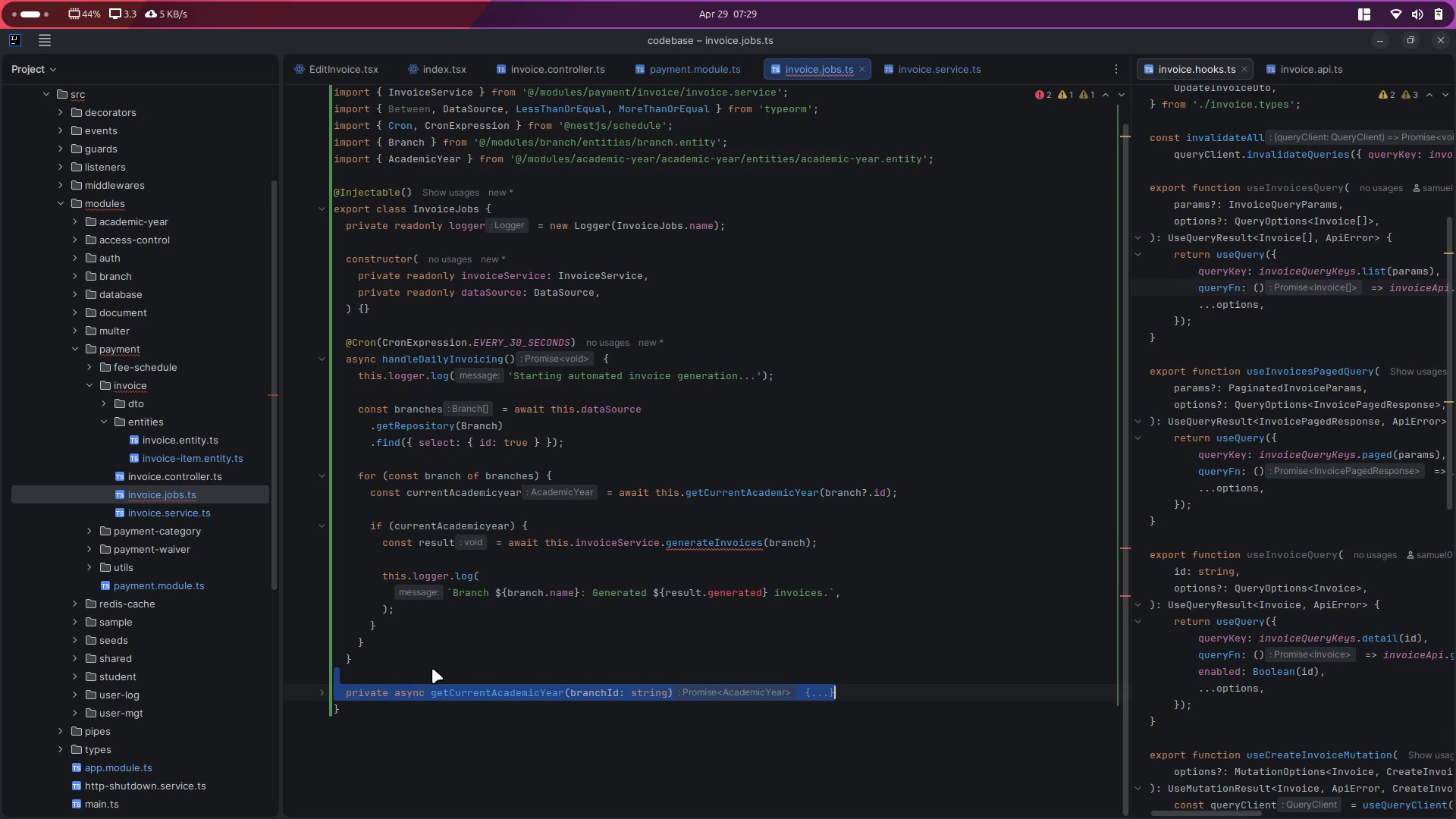 
key(Control+C)
 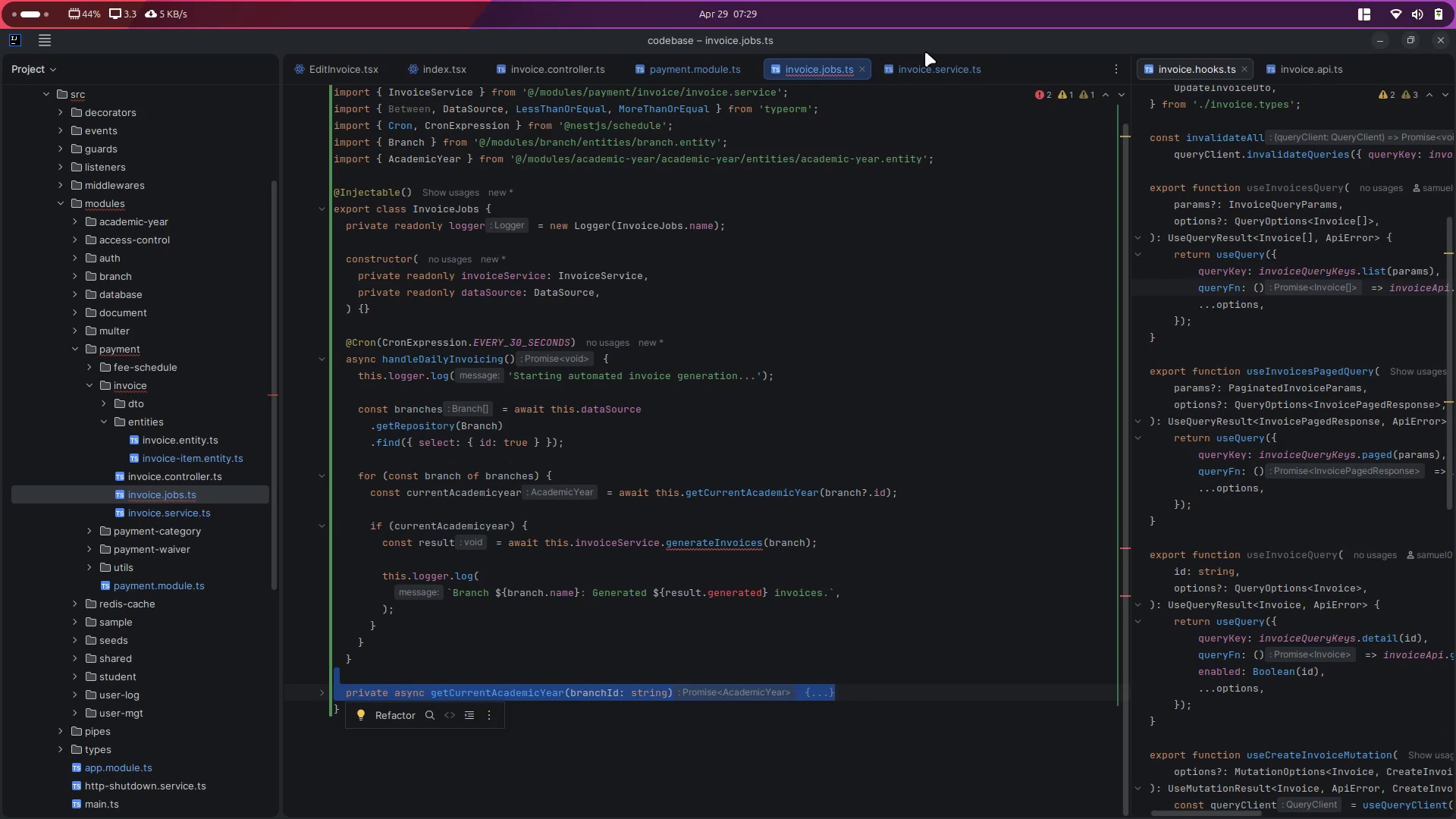 
left_click([925, 64])
 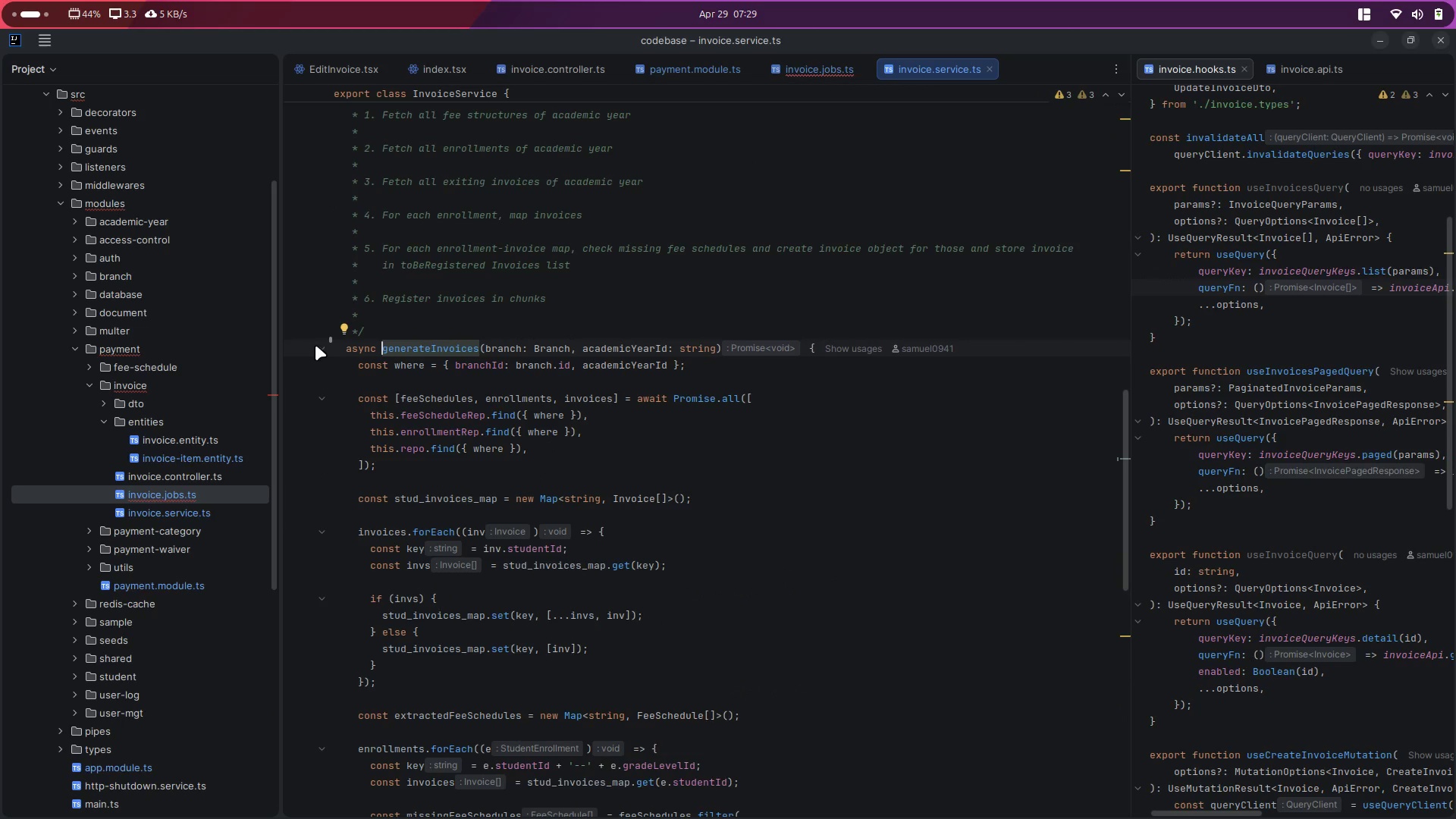 
left_click([324, 353])
 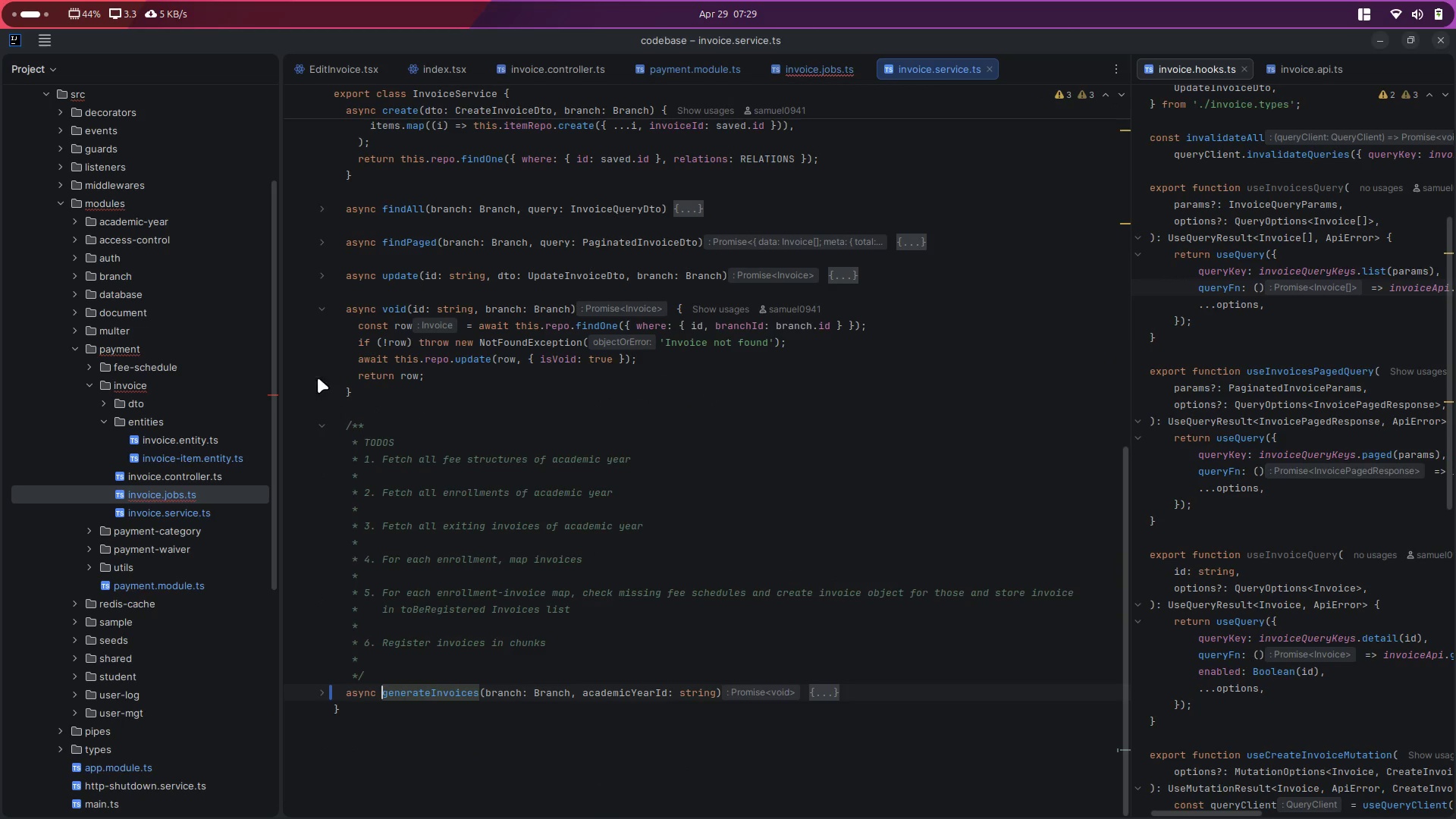 
scroll: coordinate [784, 644], scroll_direction: down, amount: 6.0
 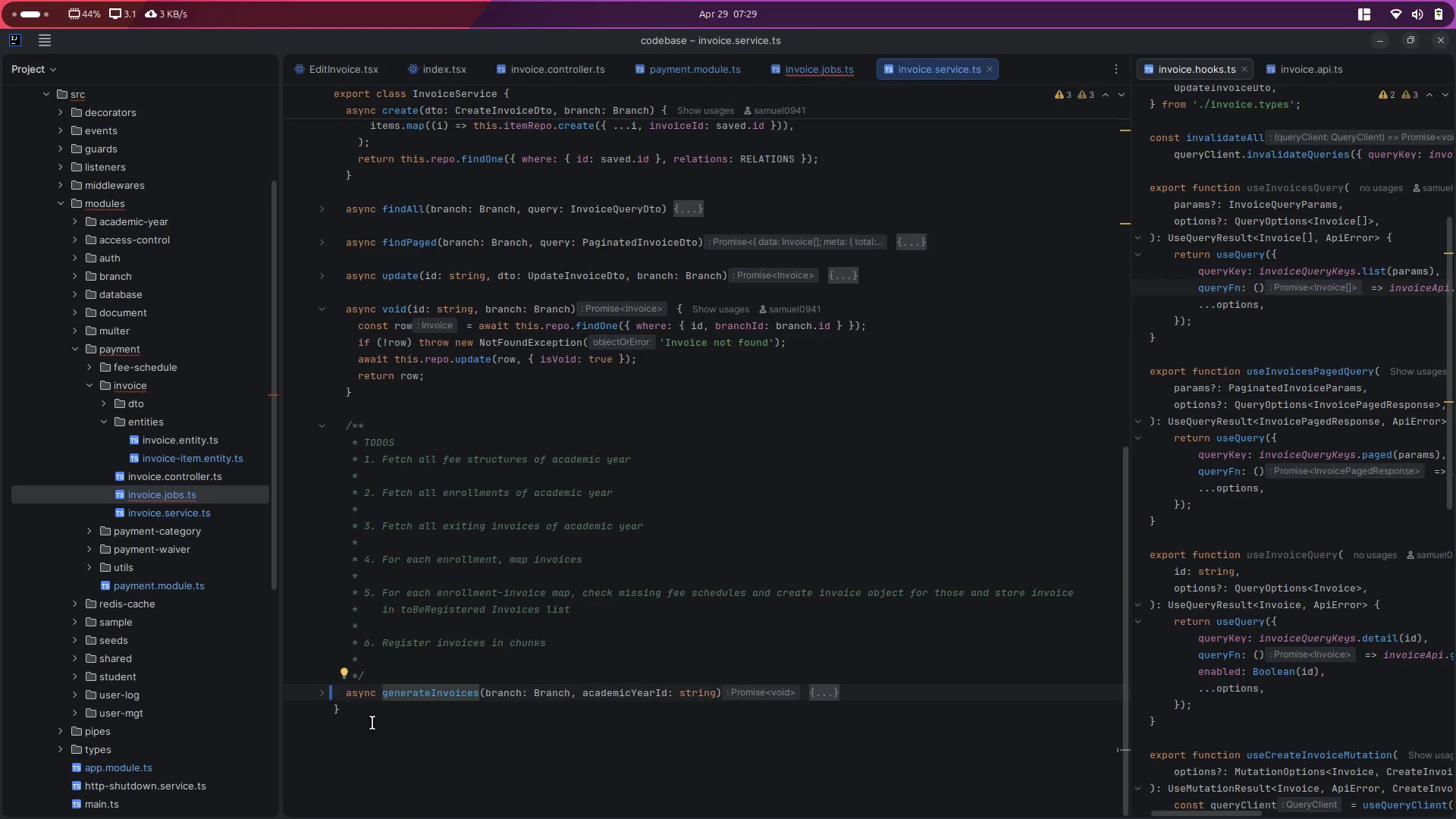 
left_click([362, 704])
 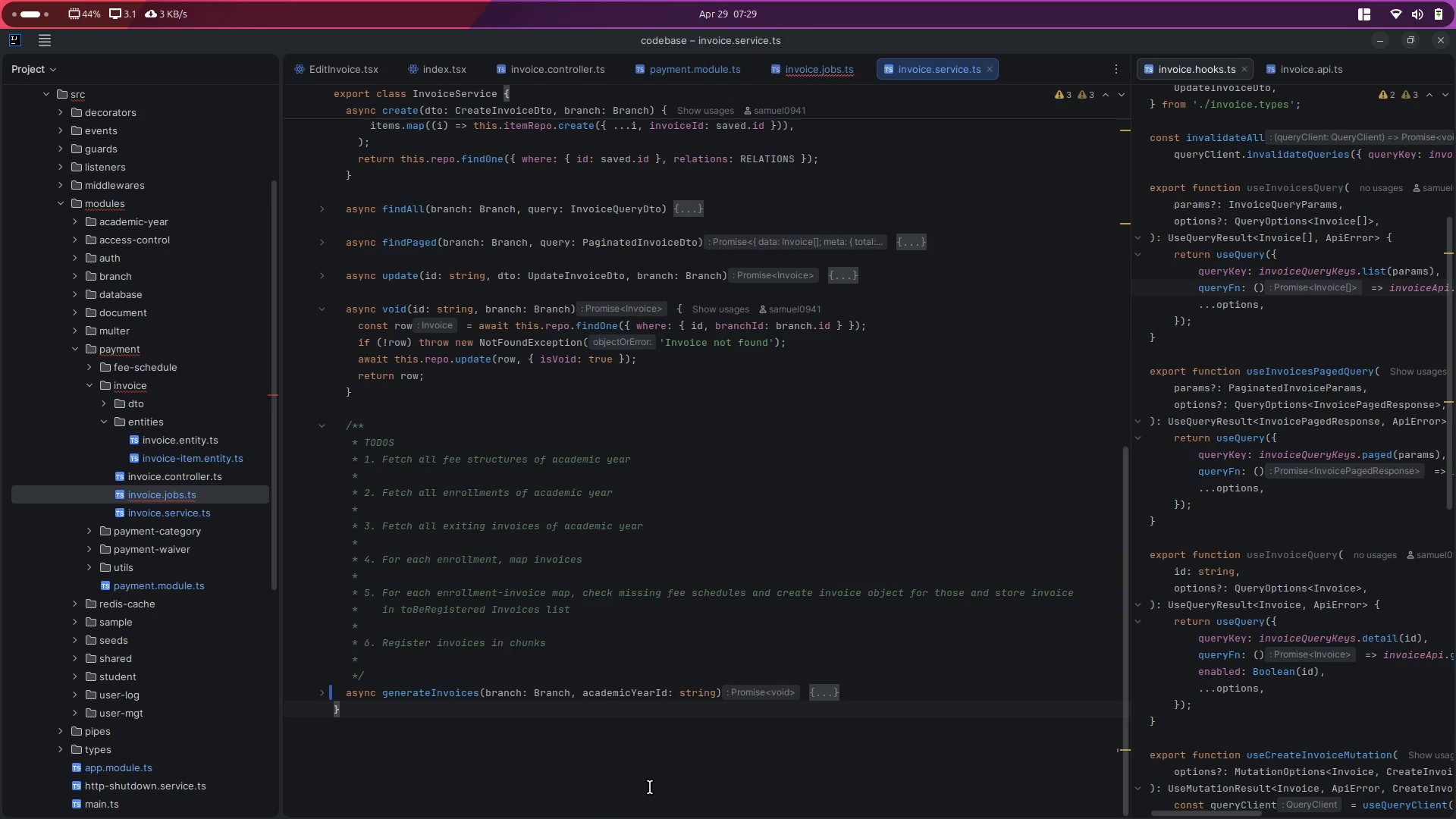 
key(ArrowLeft)
 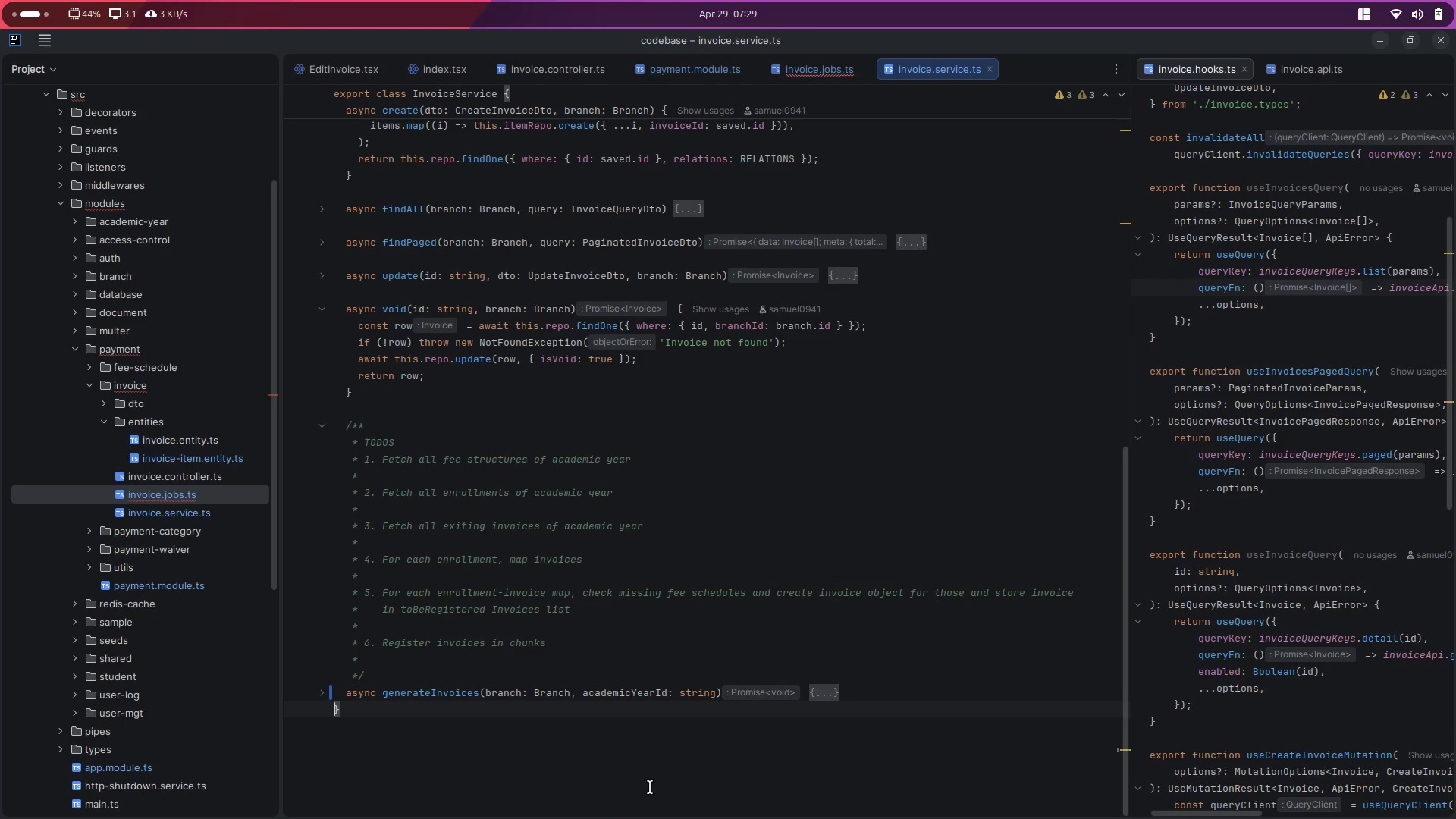 
key(Enter)
 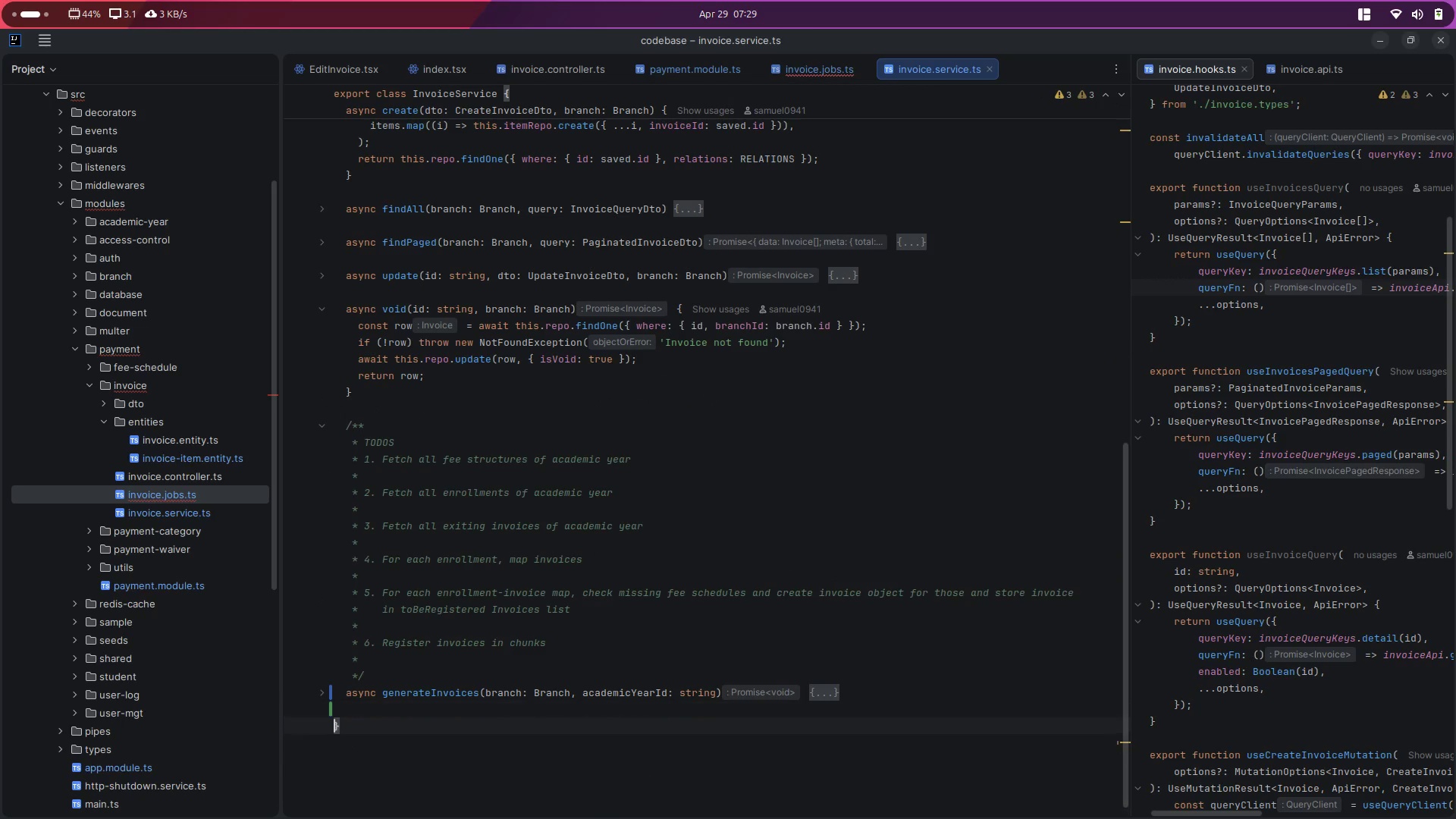 
key(Enter)
 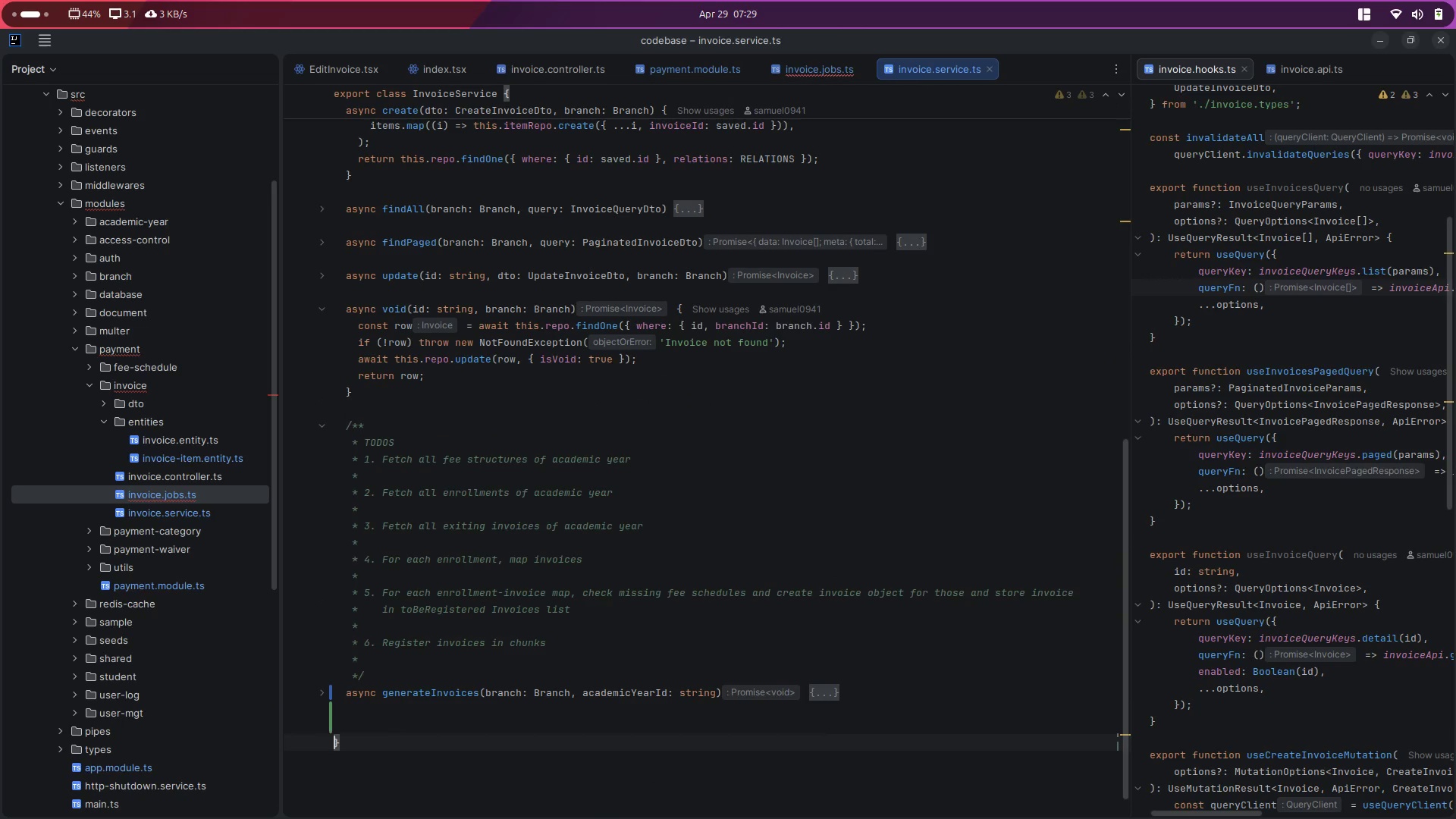 
key(ArrowUp)
 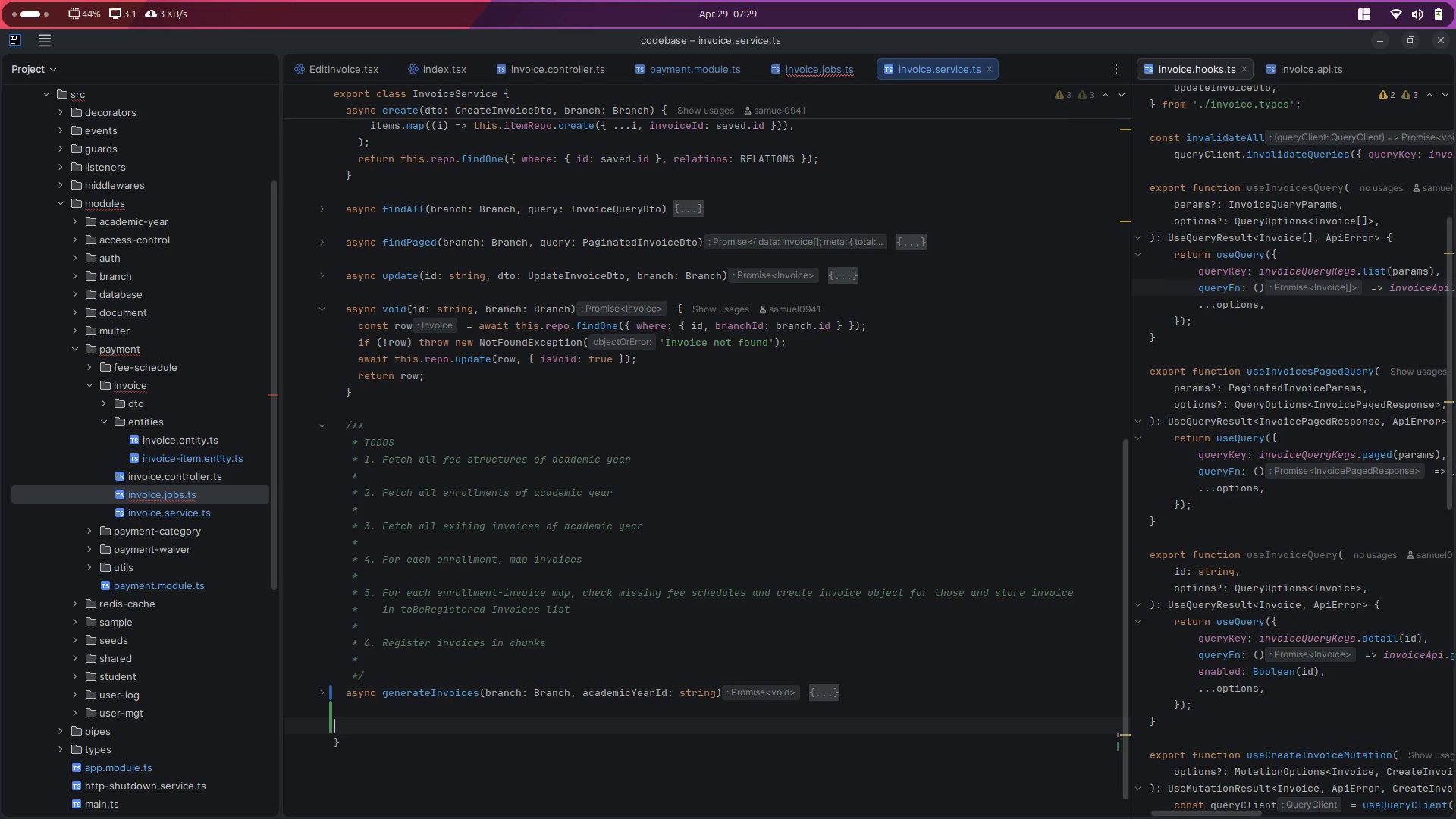 
key(Control+ControlLeft)
 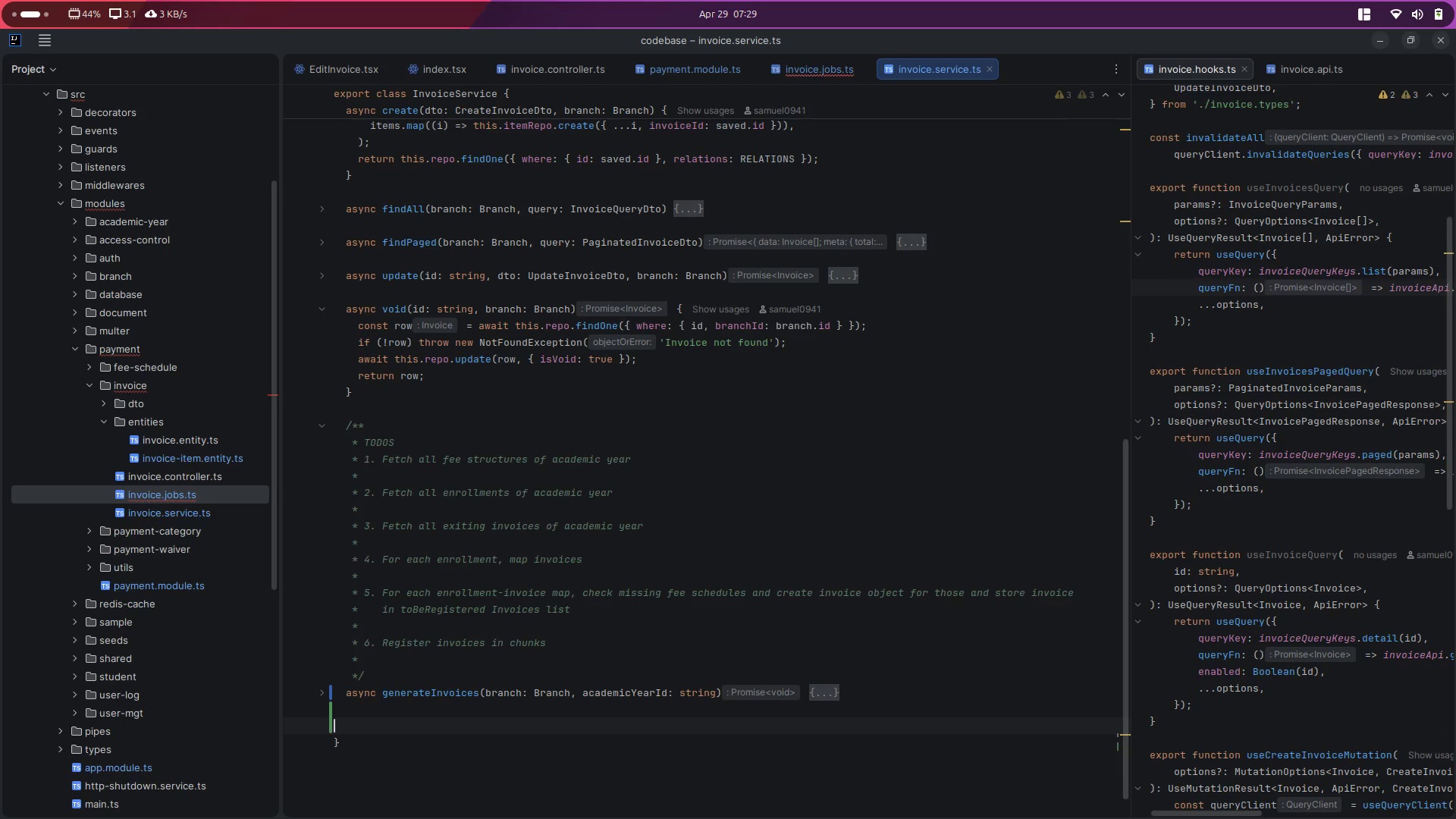 
key(Control+ControlLeft)
 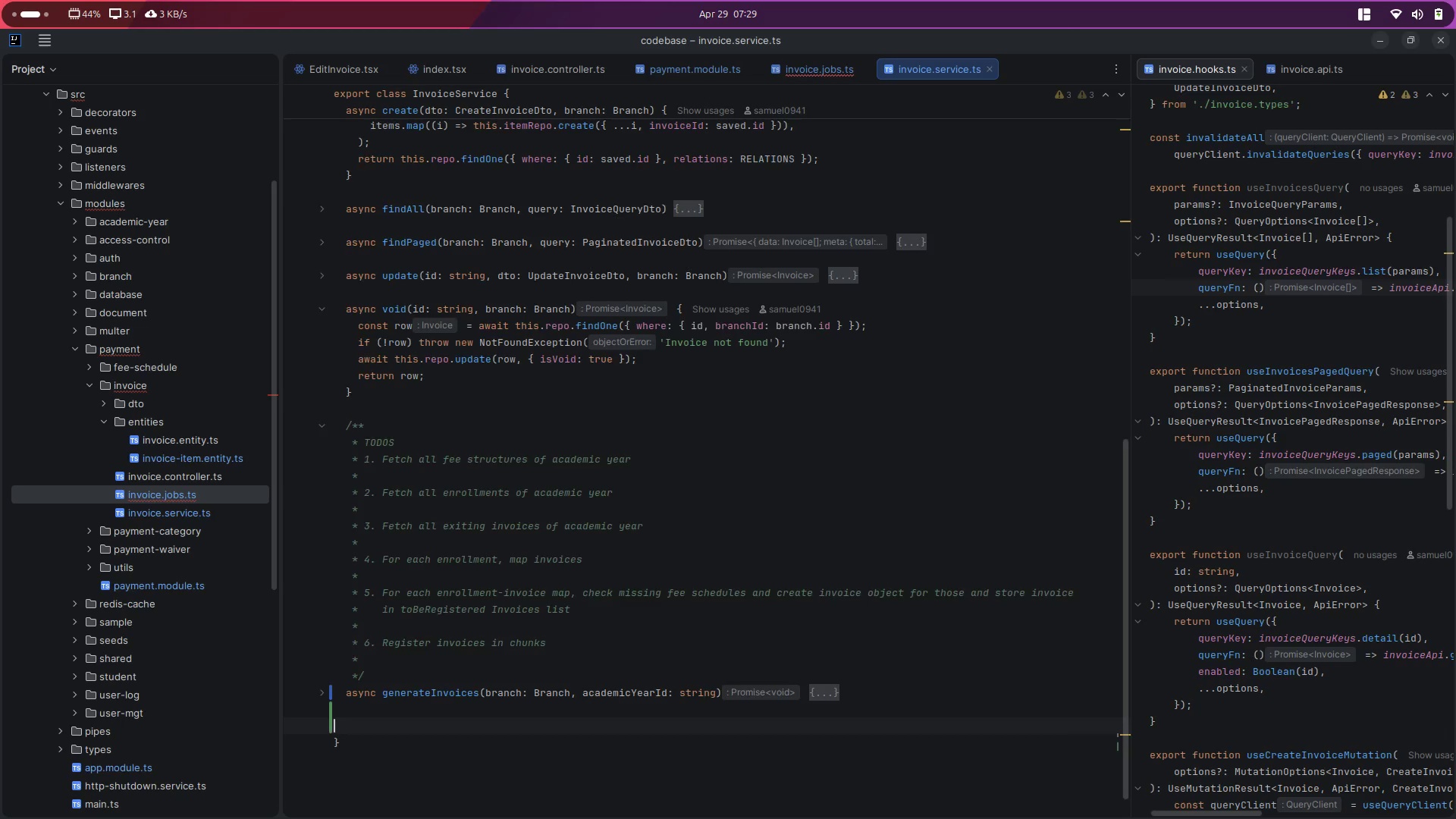 
key(Control+V)
 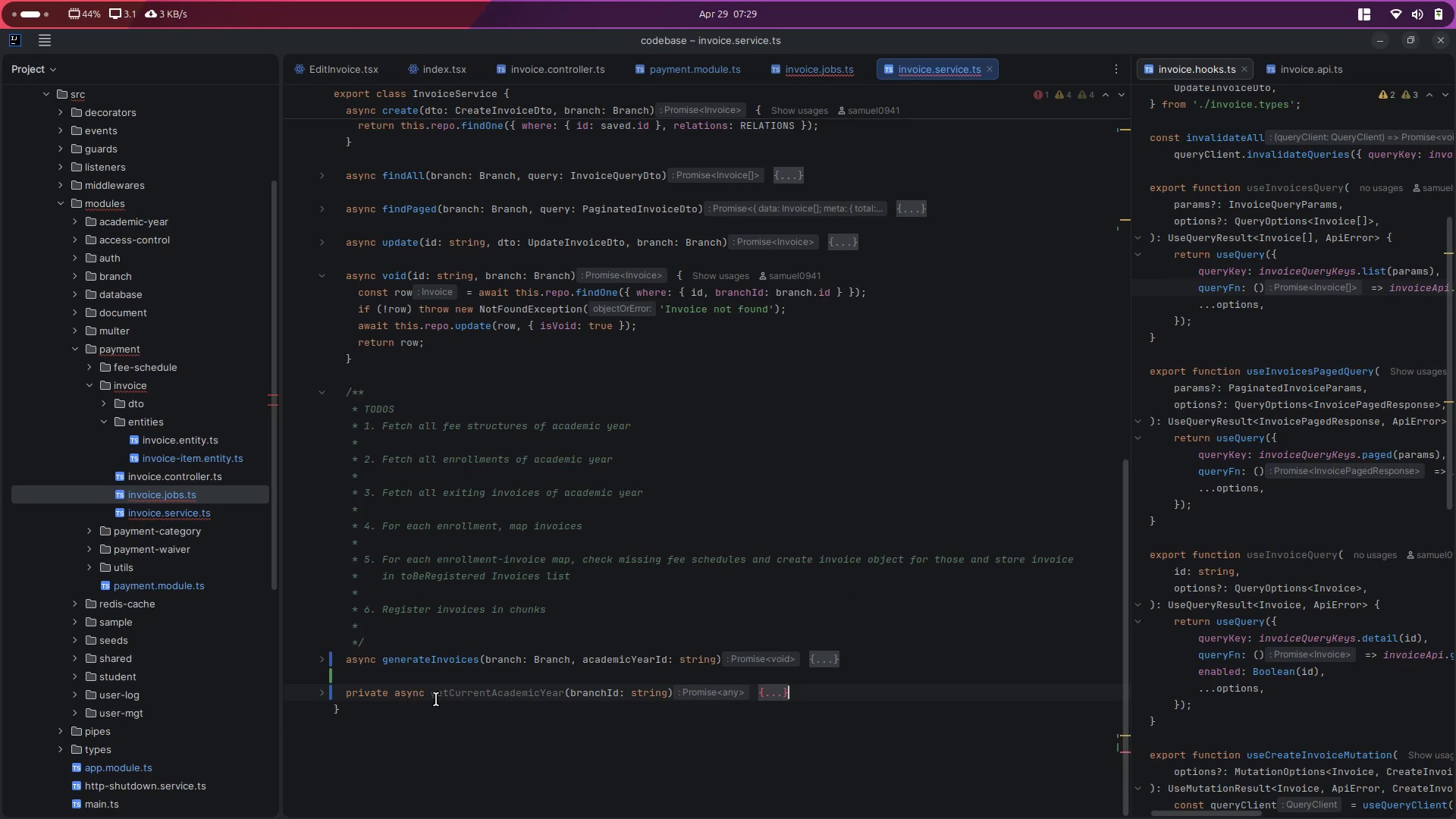 
double_click([453, 692])
 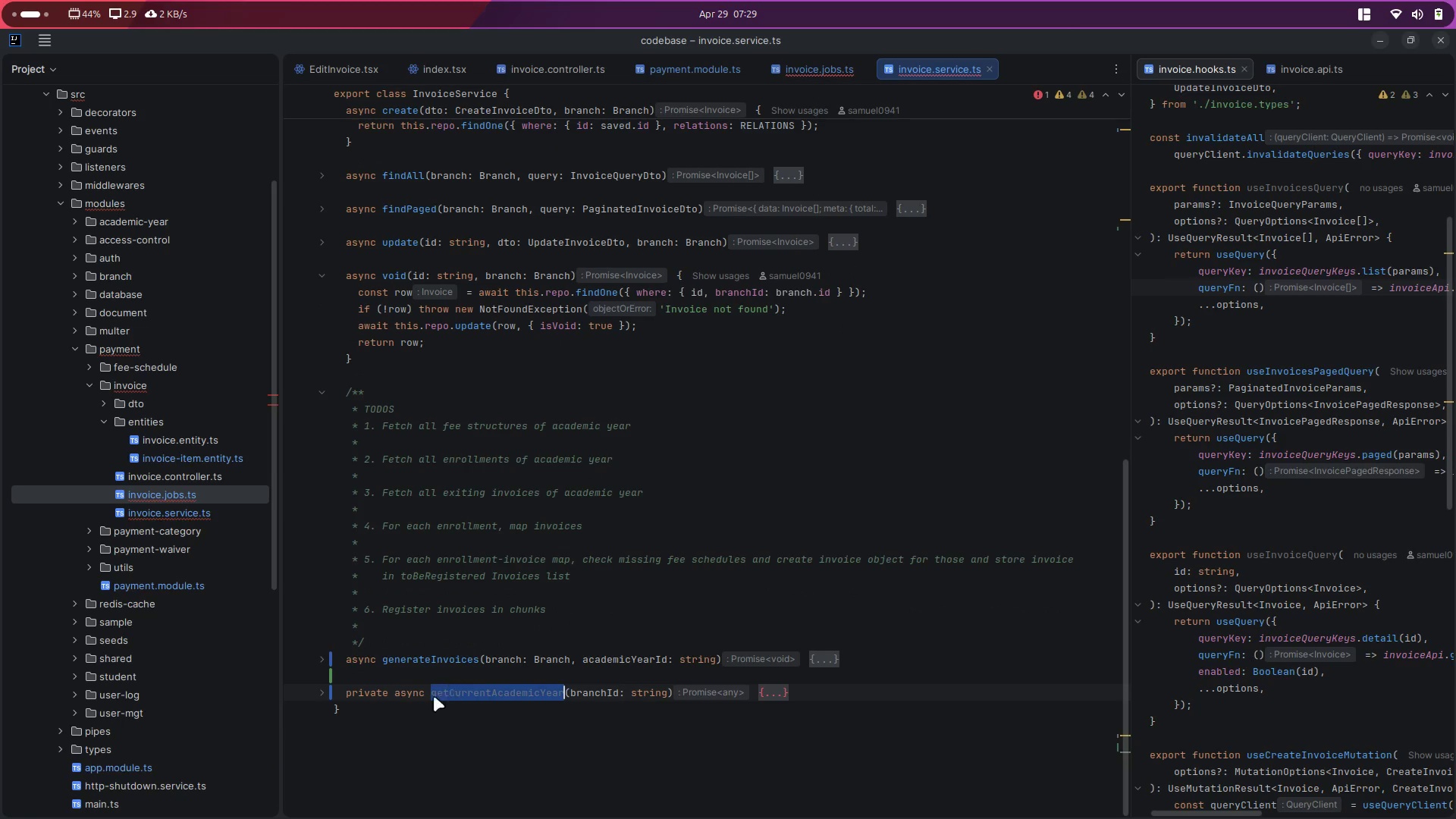 
key(Control+ControlLeft)
 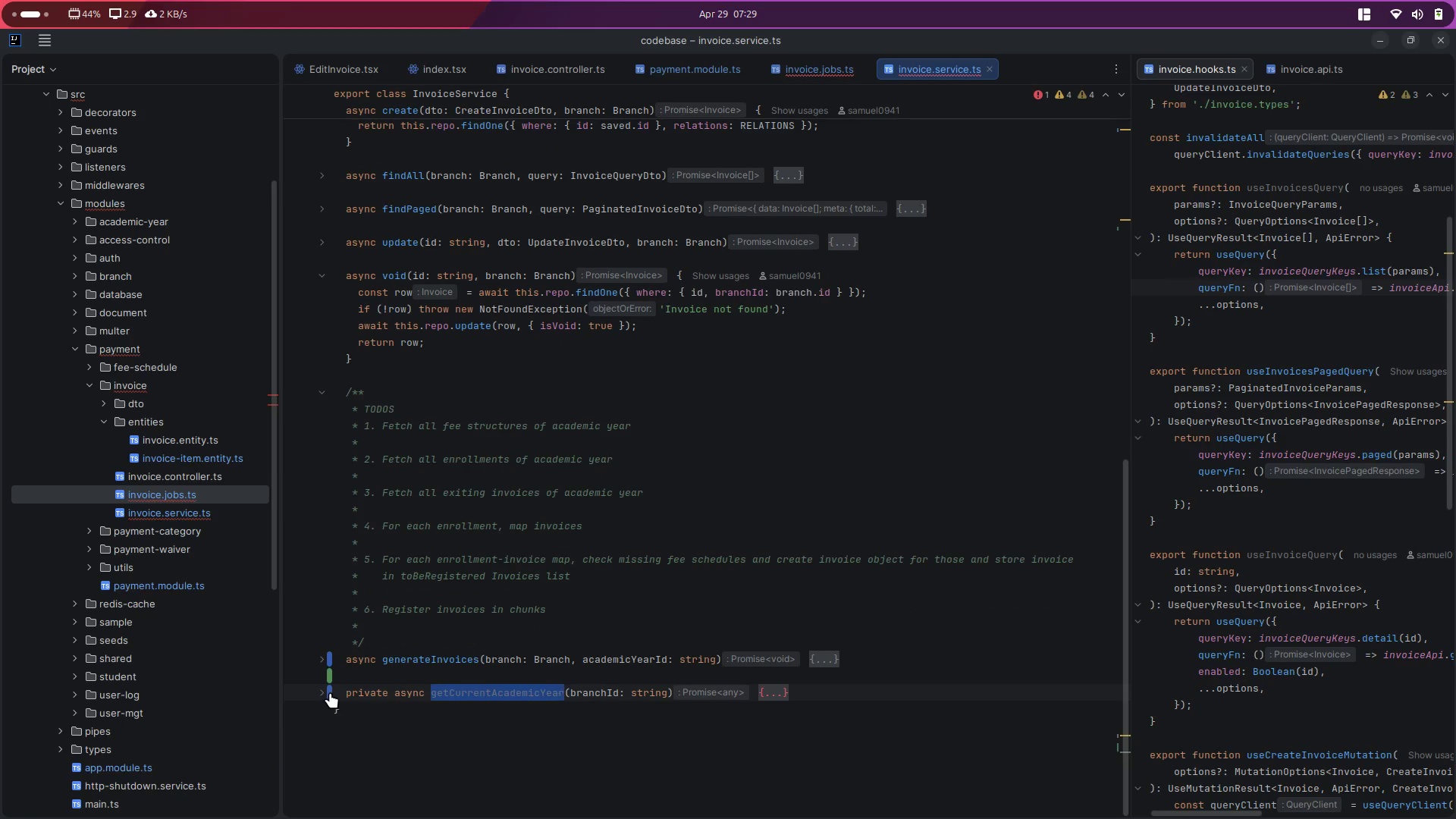 
left_click([325, 692])
 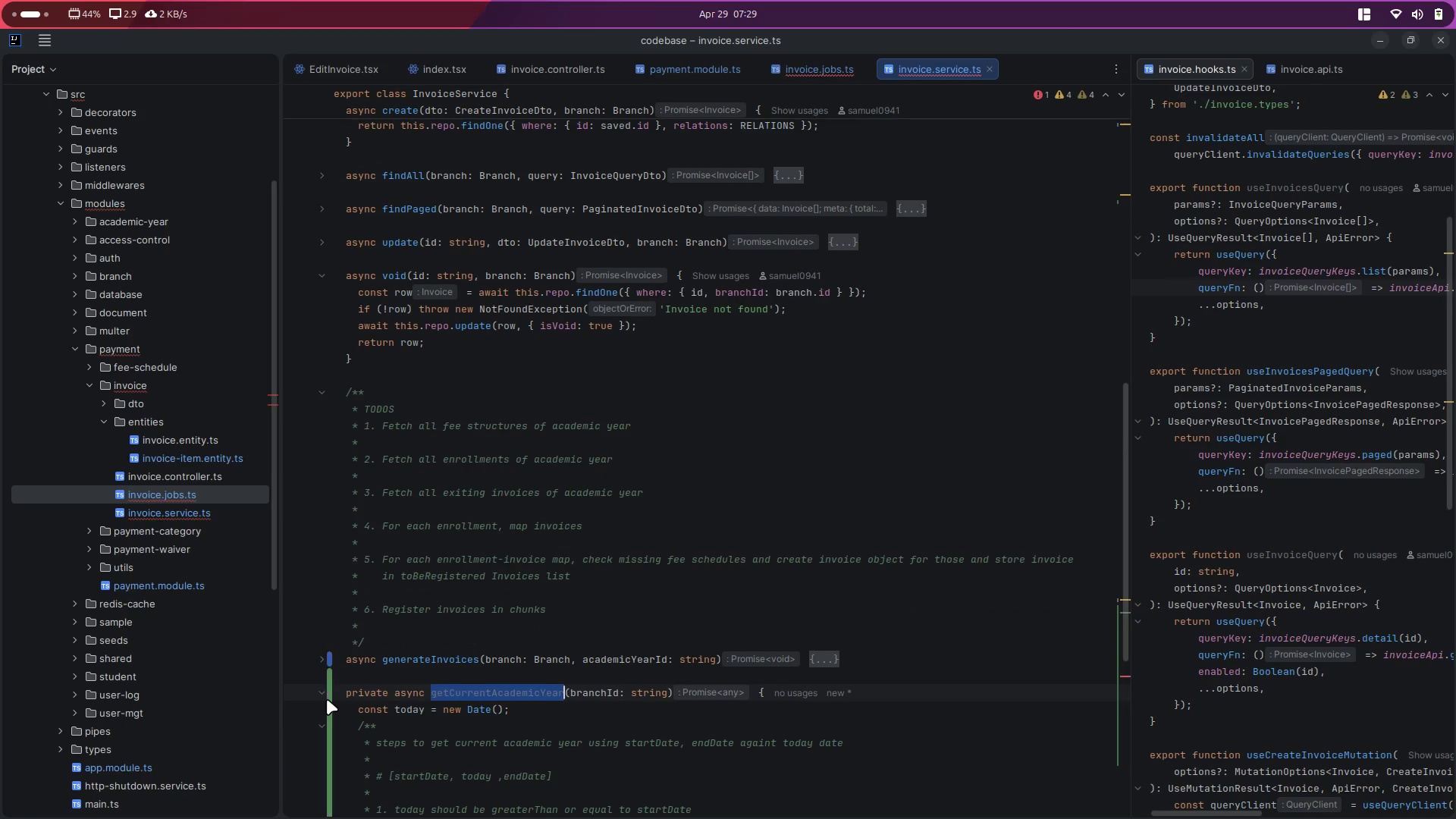 
left_click([315, 692])
 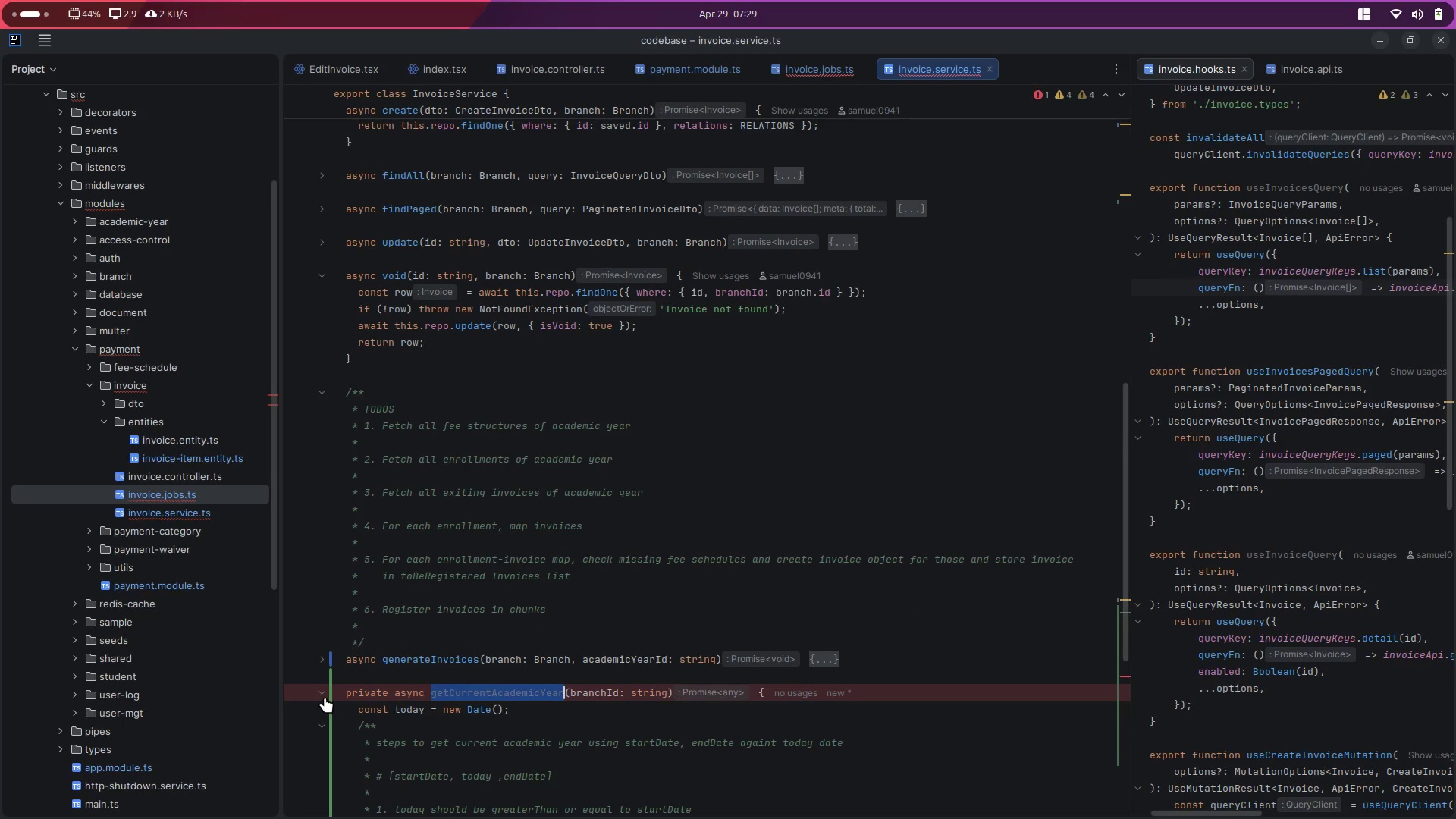 
left_click([325, 697])
 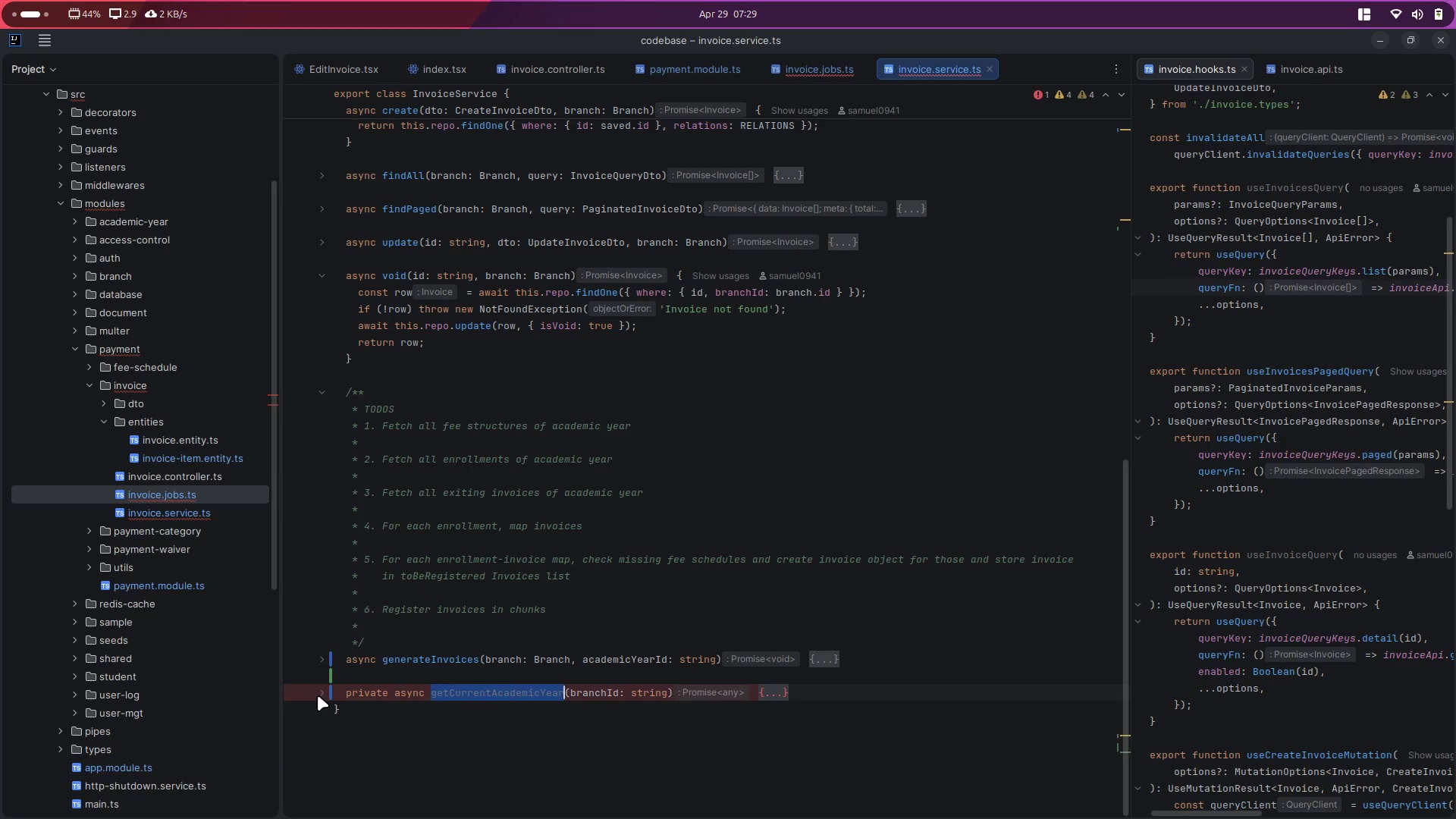 
left_click([308, 692])
 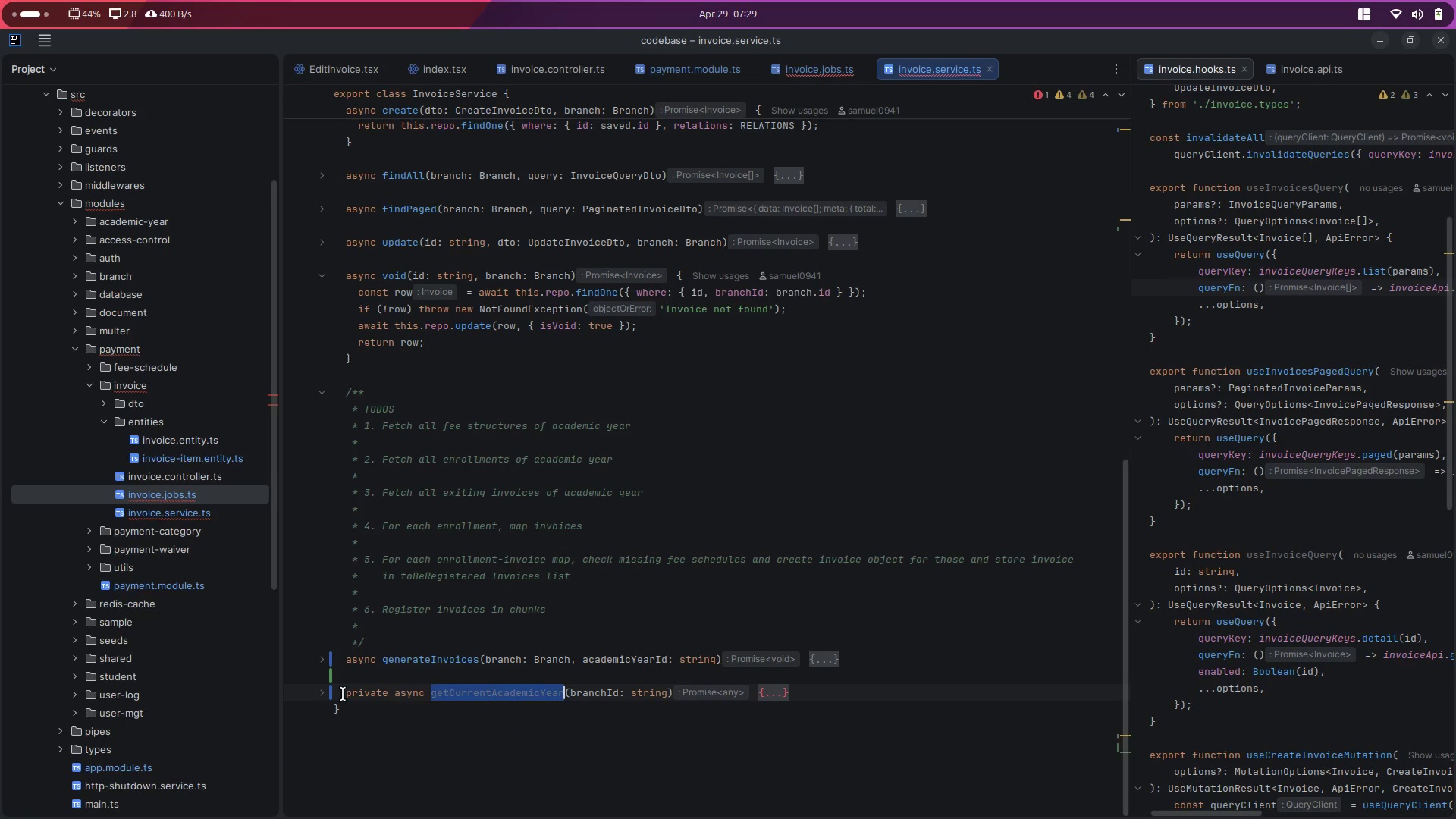 
left_click([344, 692])
 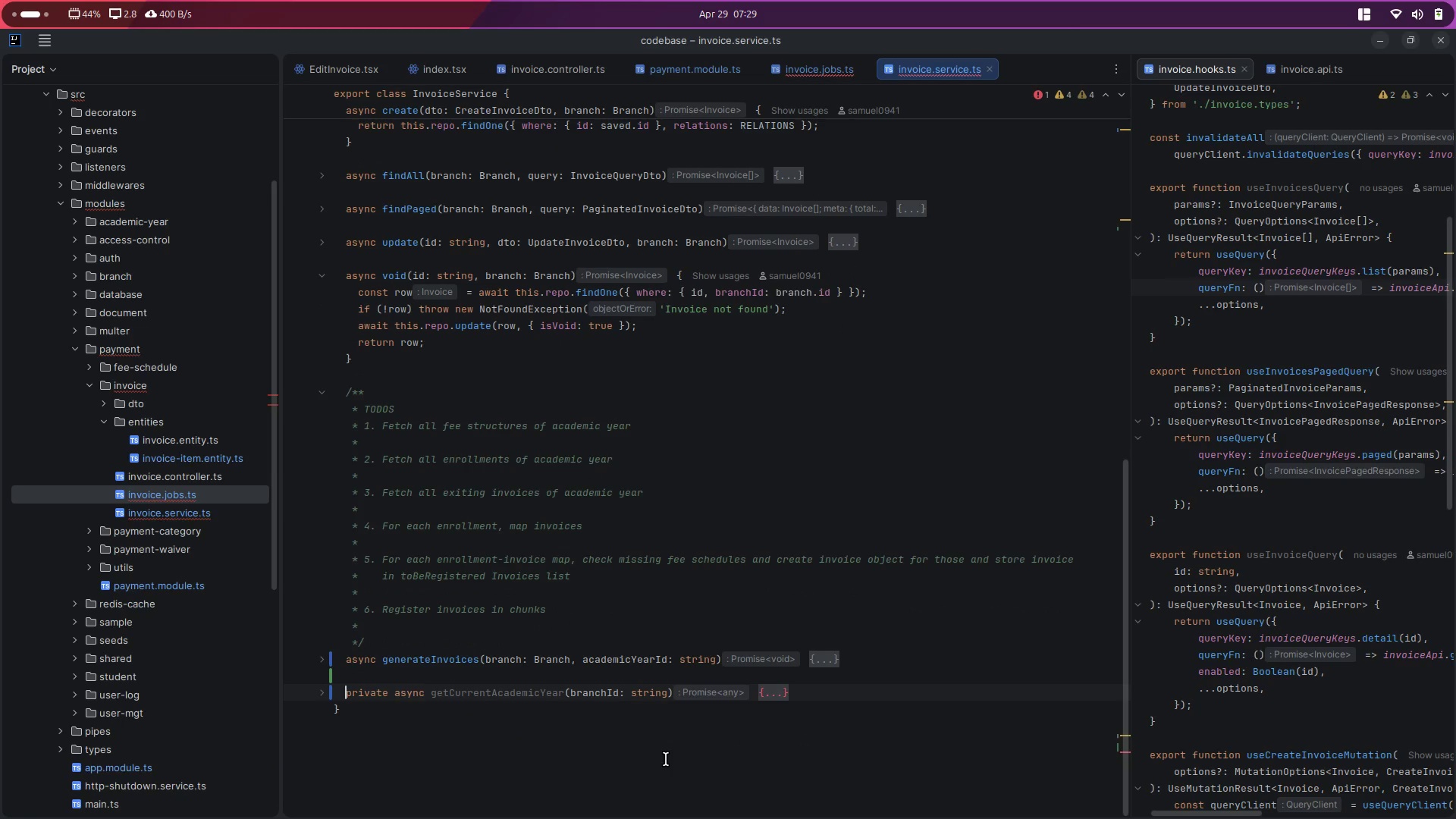 
key(Shift+ArrowDown)
 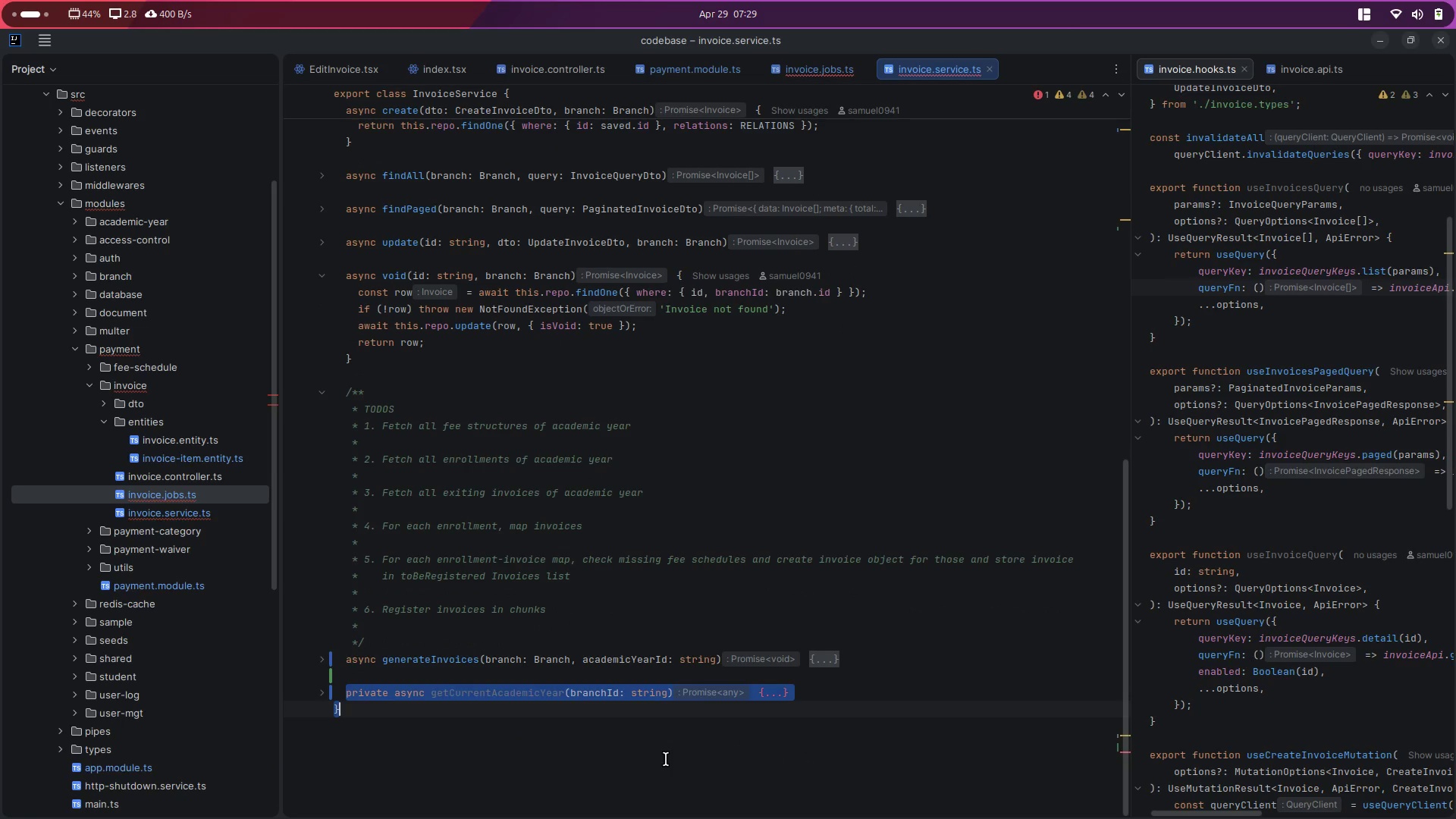 
key(Shift+ArrowLeft)
 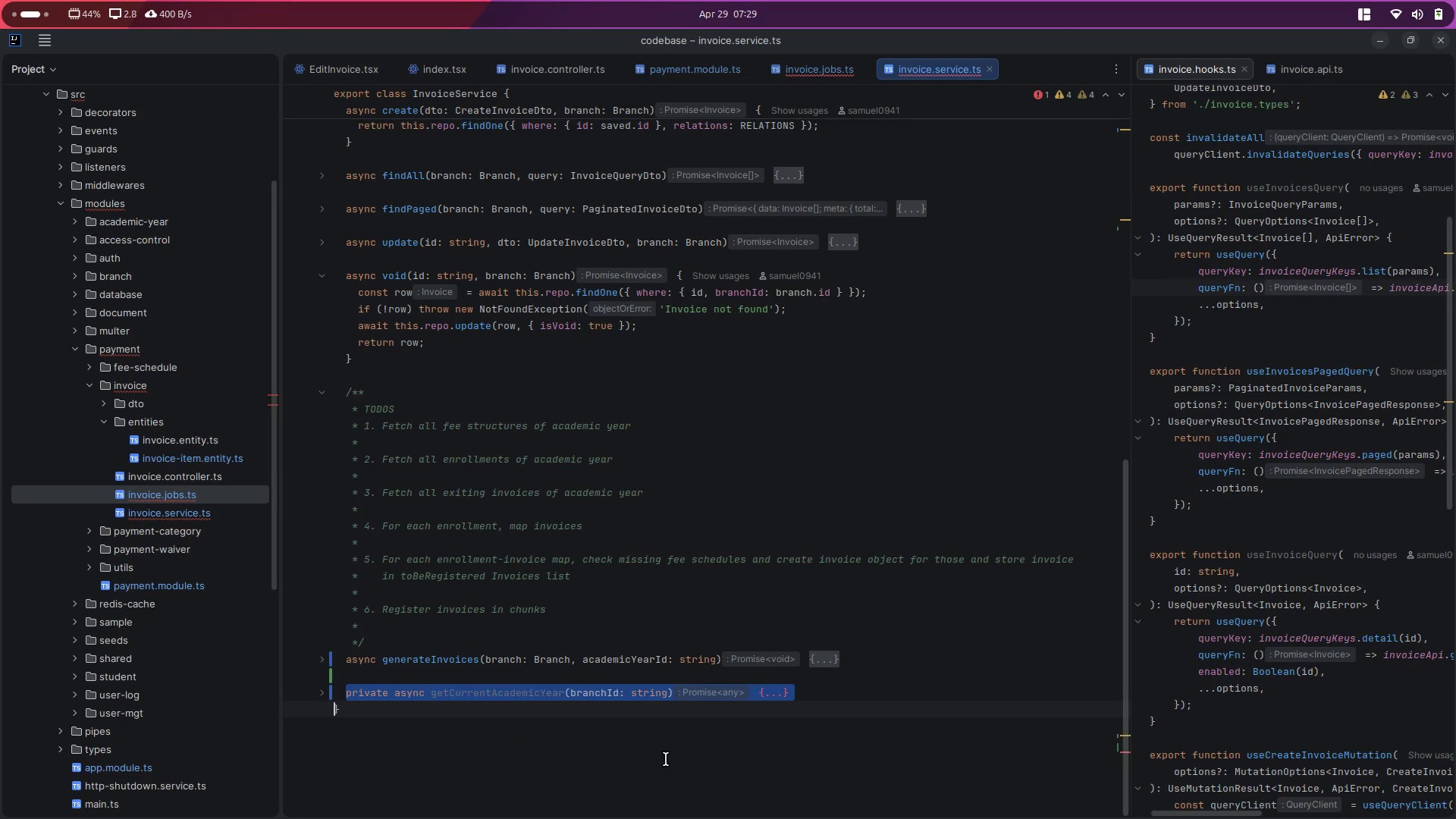 
key(Control+X)
 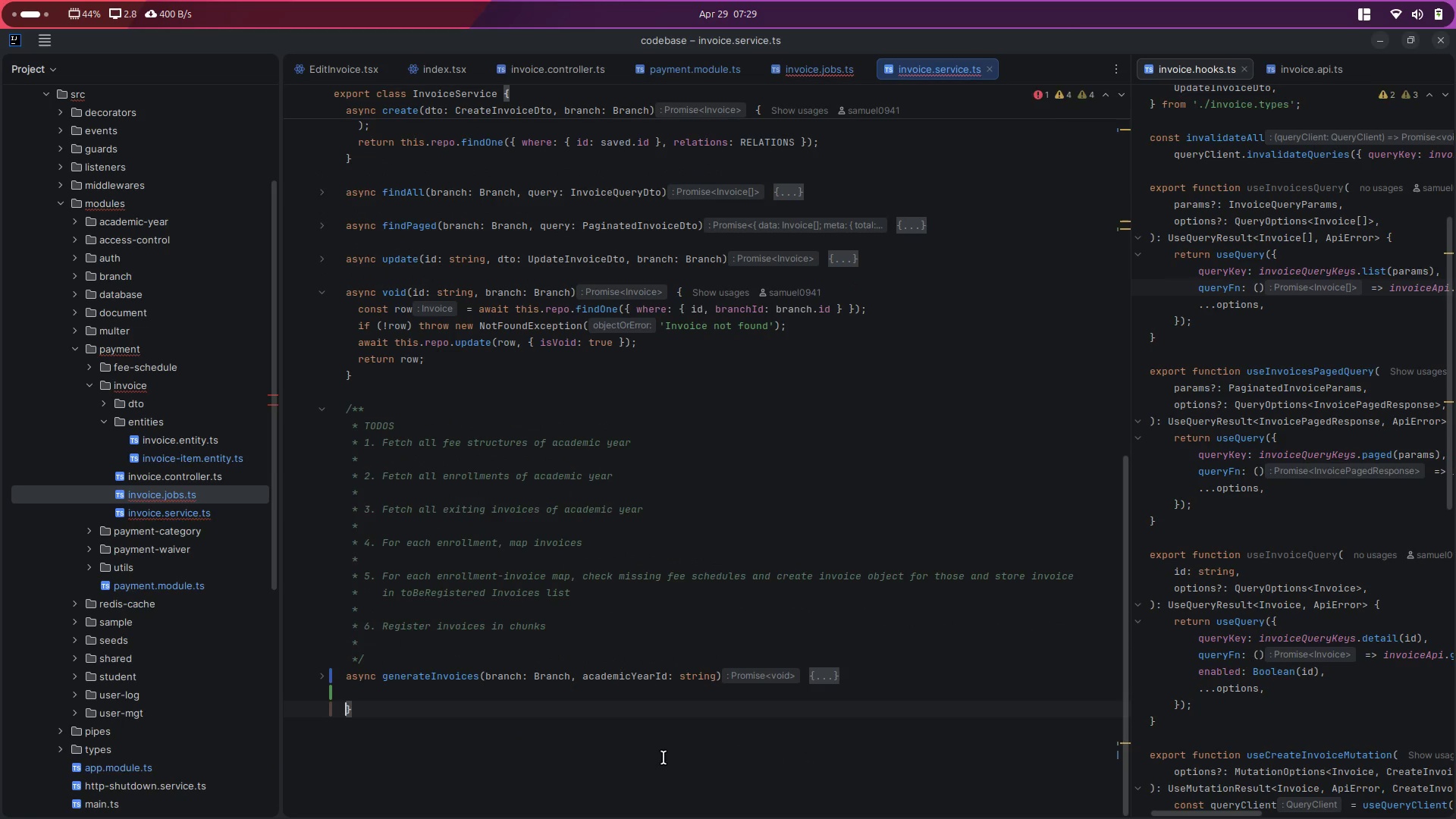 
scroll: coordinate [727, 693], scroll_direction: up, amount: 10.0
 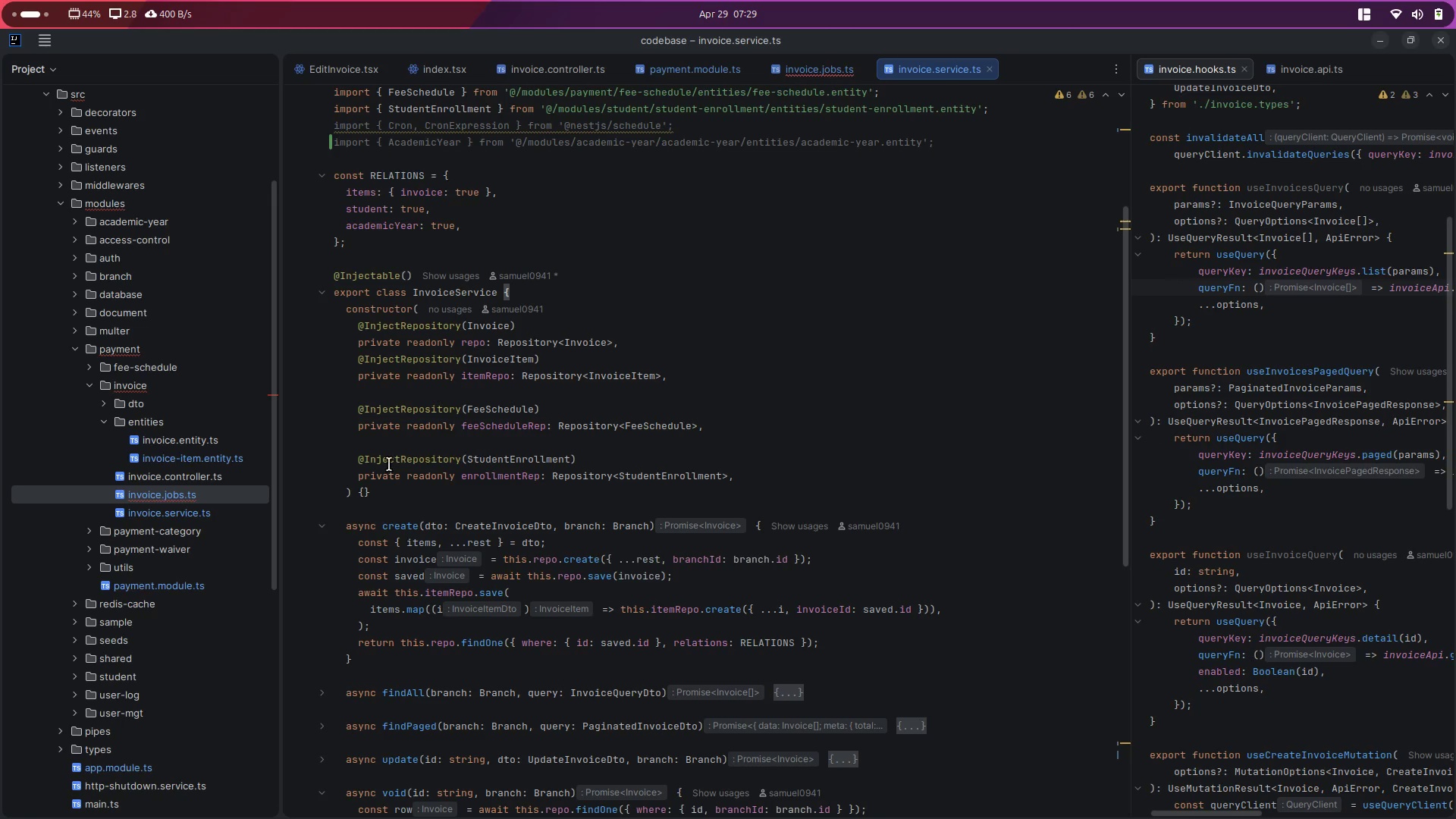 
scroll: coordinate [381, 492], scroll_direction: down, amount: 3.0
 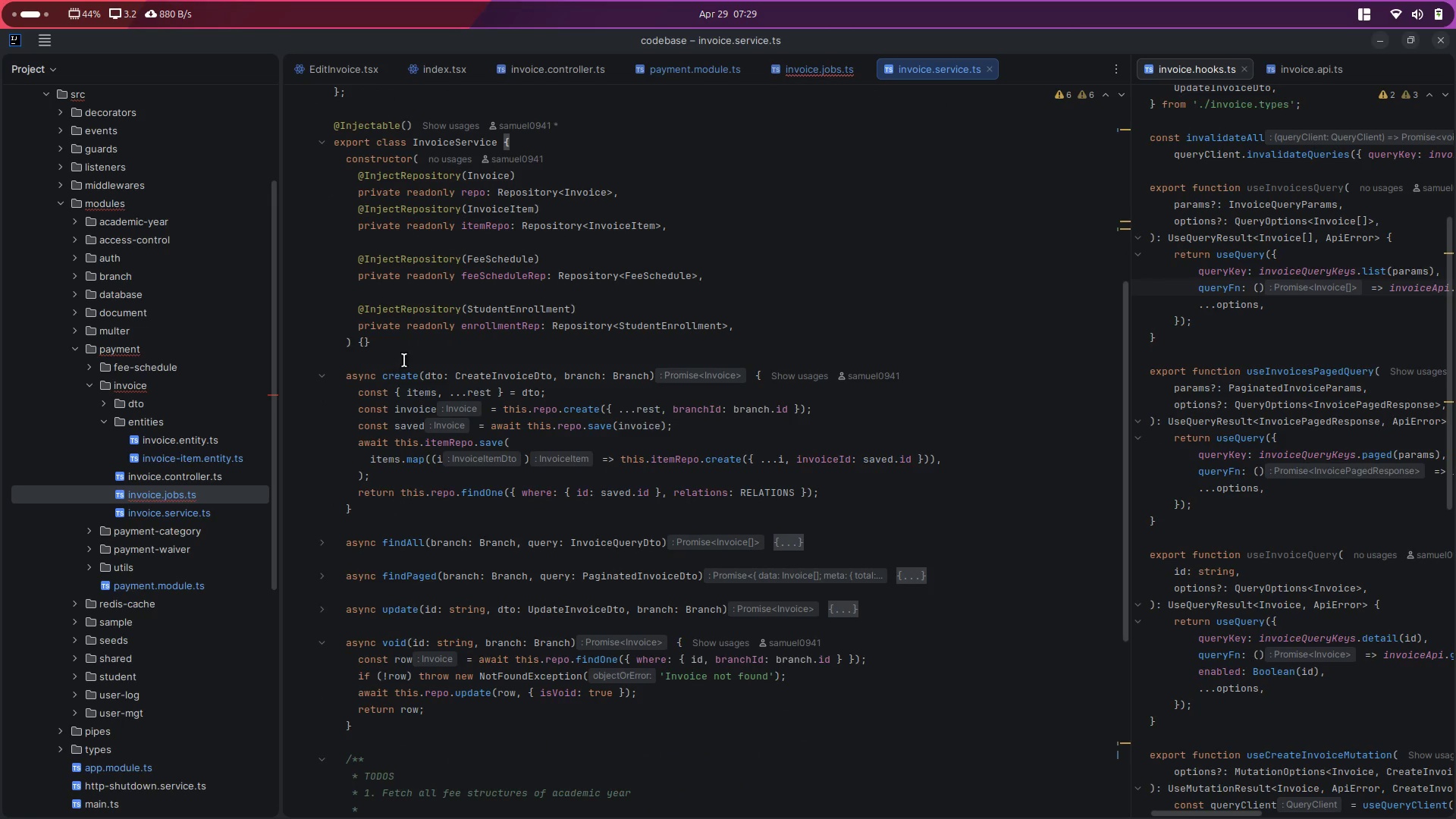 
left_click([423, 345])
 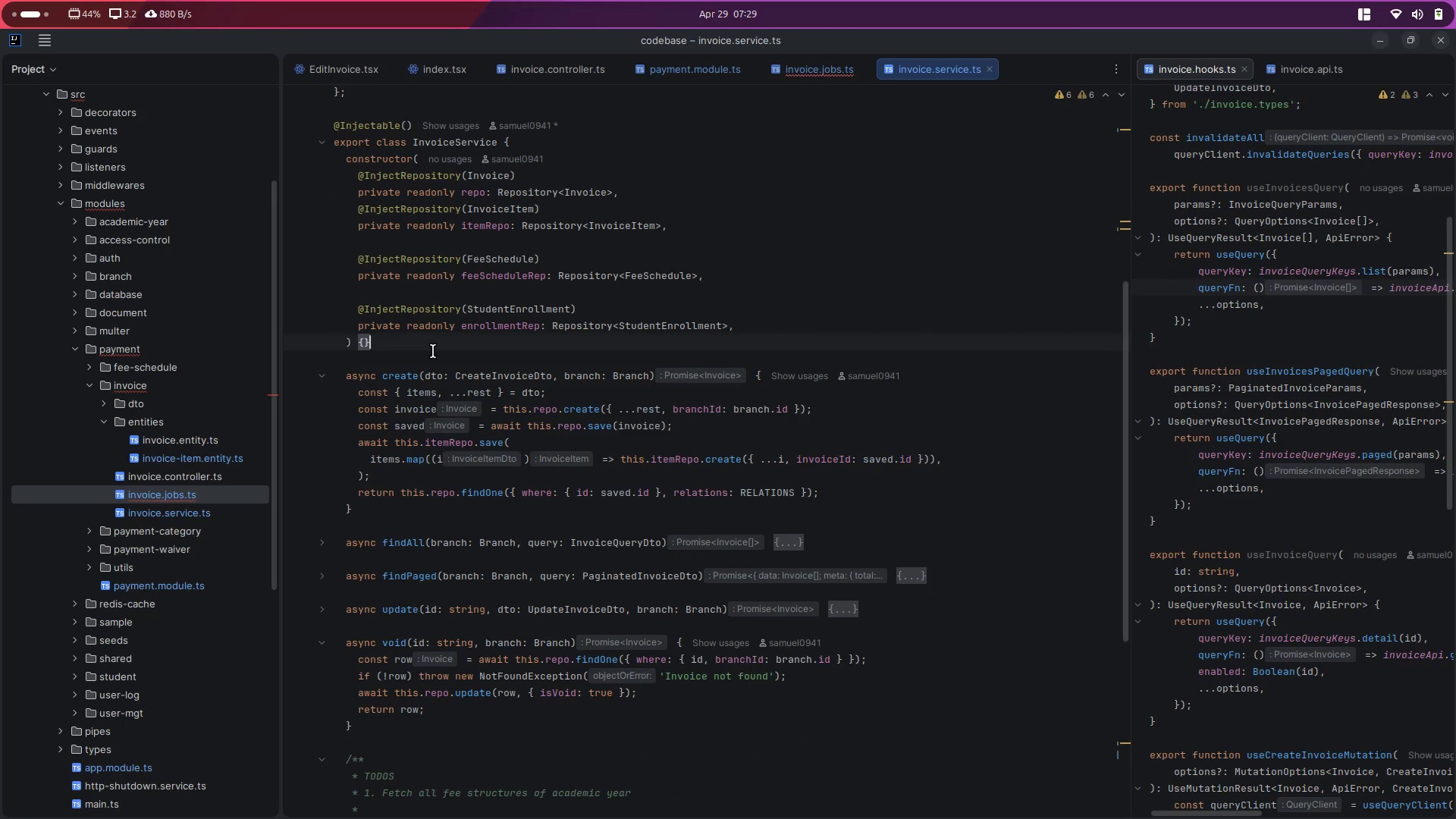 
key(Enter)
 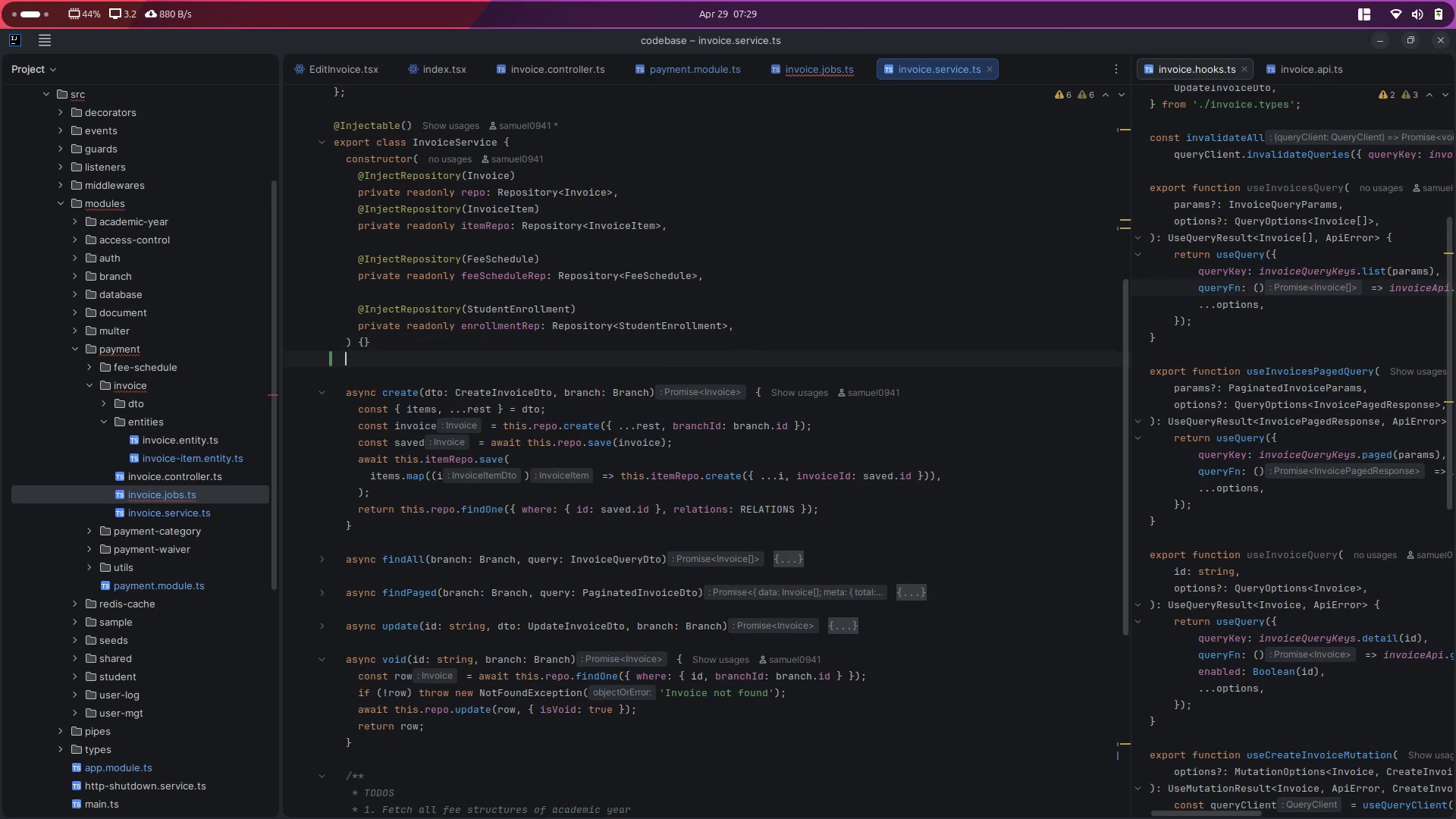 
key(Enter)
 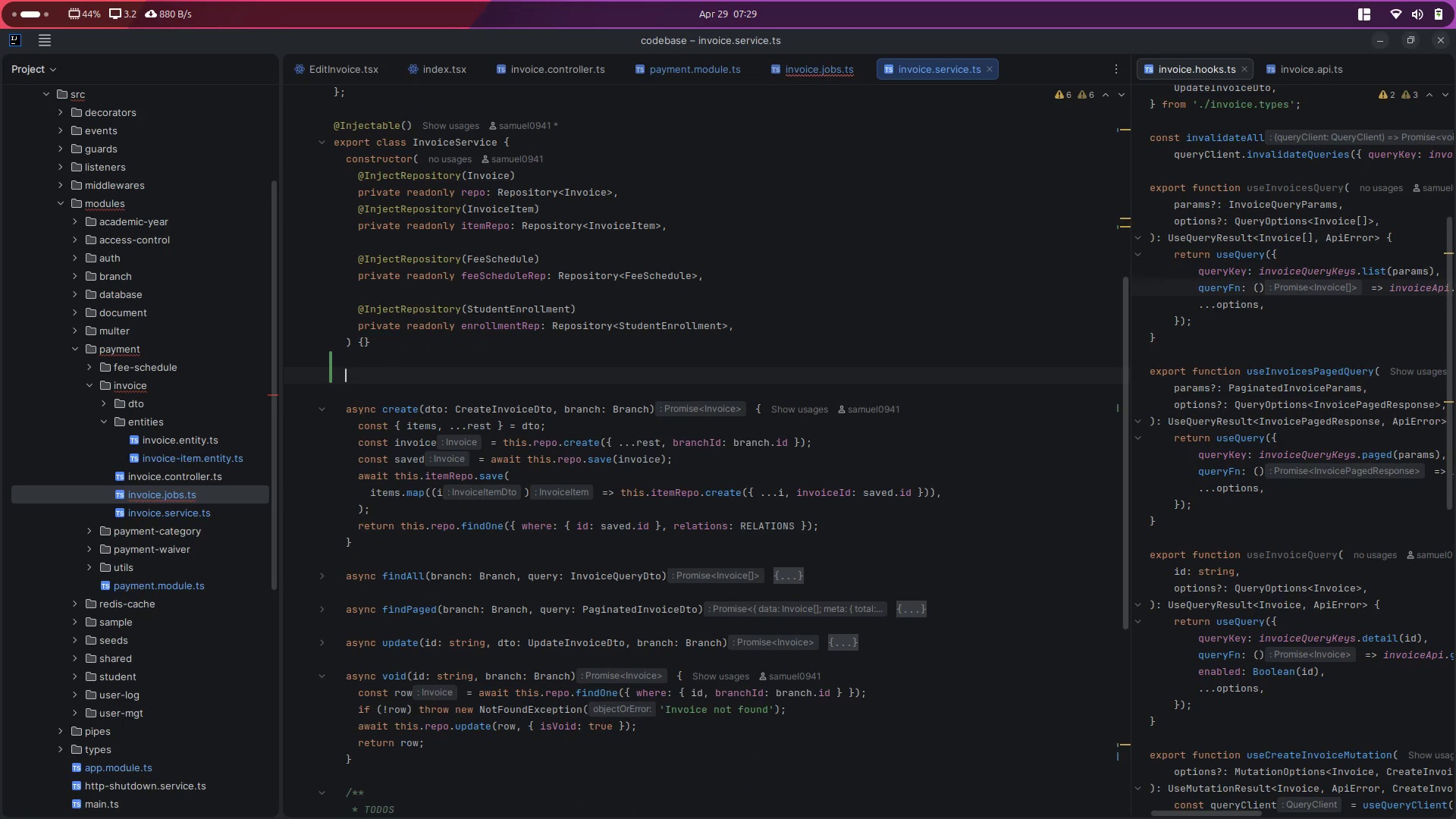 
key(Enter)
 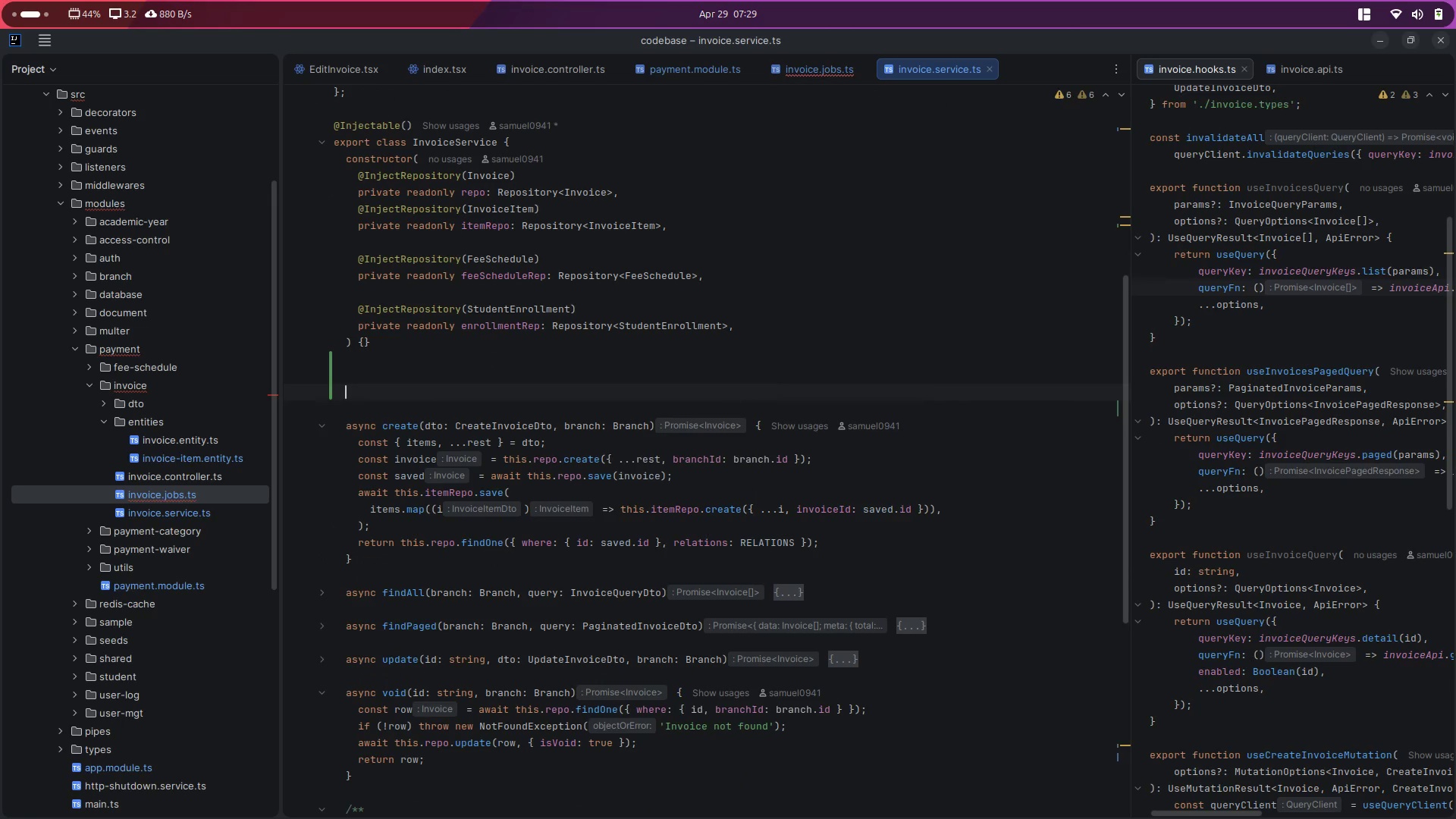 
key(Control+V)
 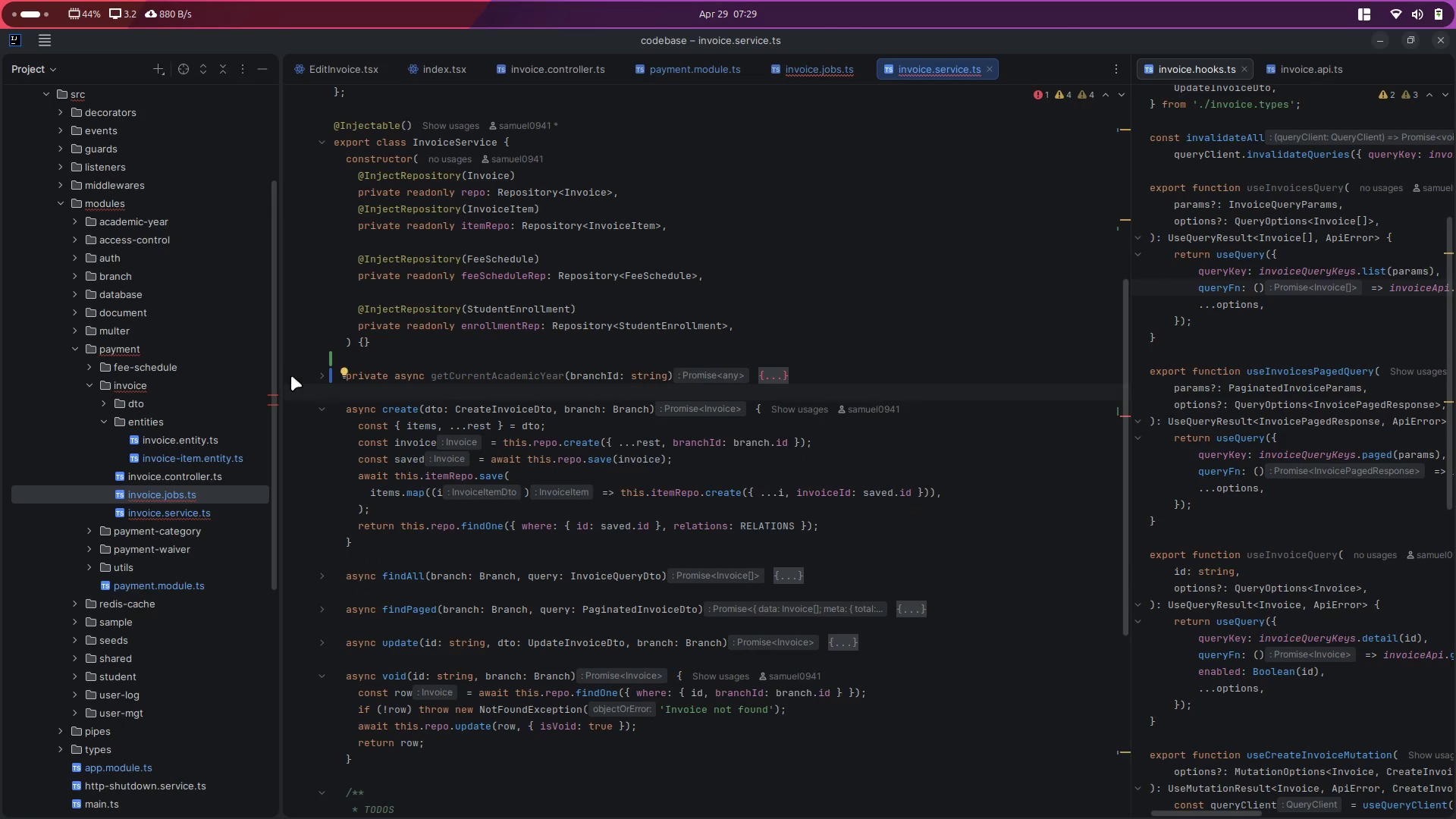 
left_click([320, 376])
 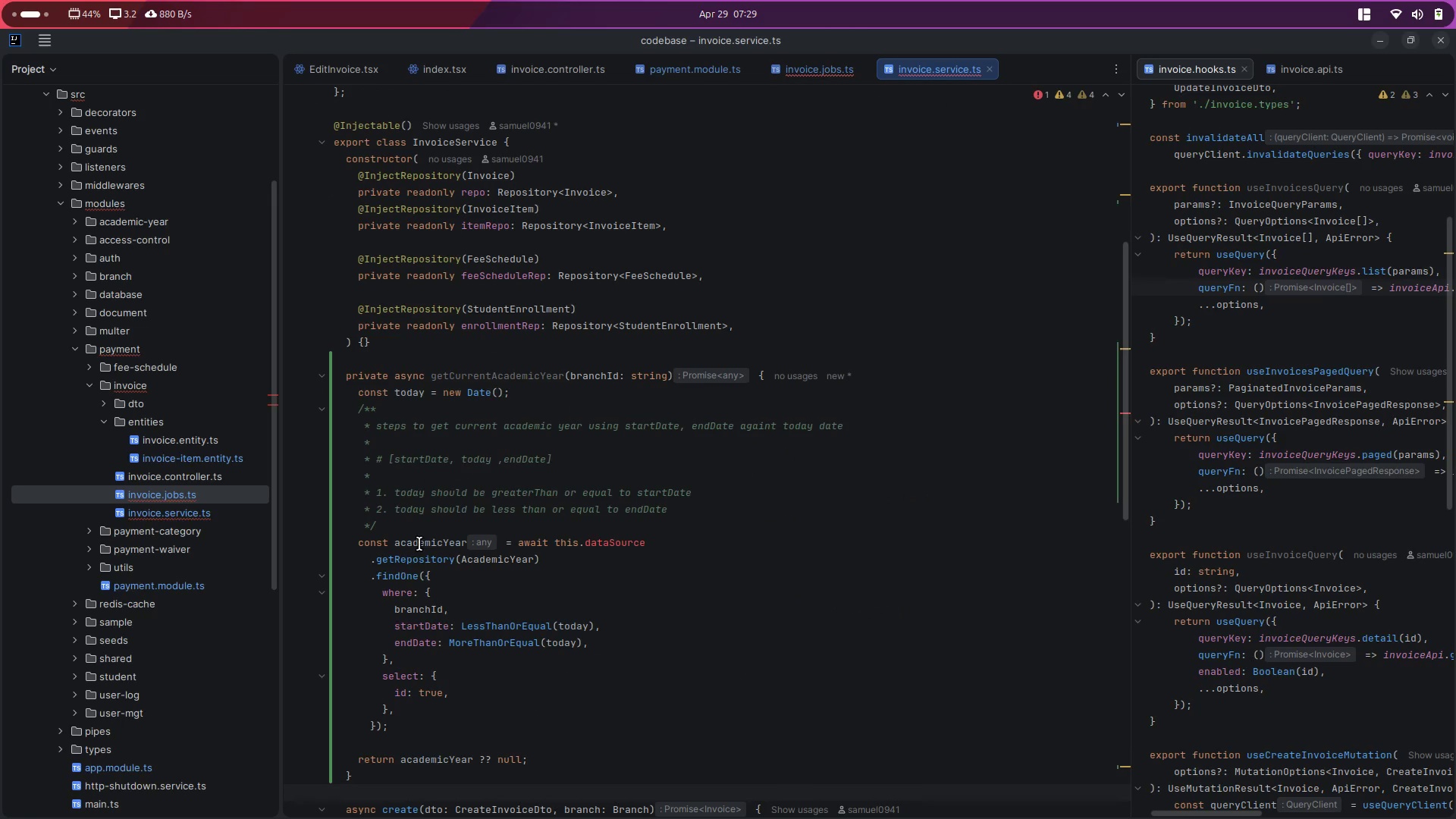 
scroll: coordinate [422, 564], scroll_direction: down, amount: 3.0
 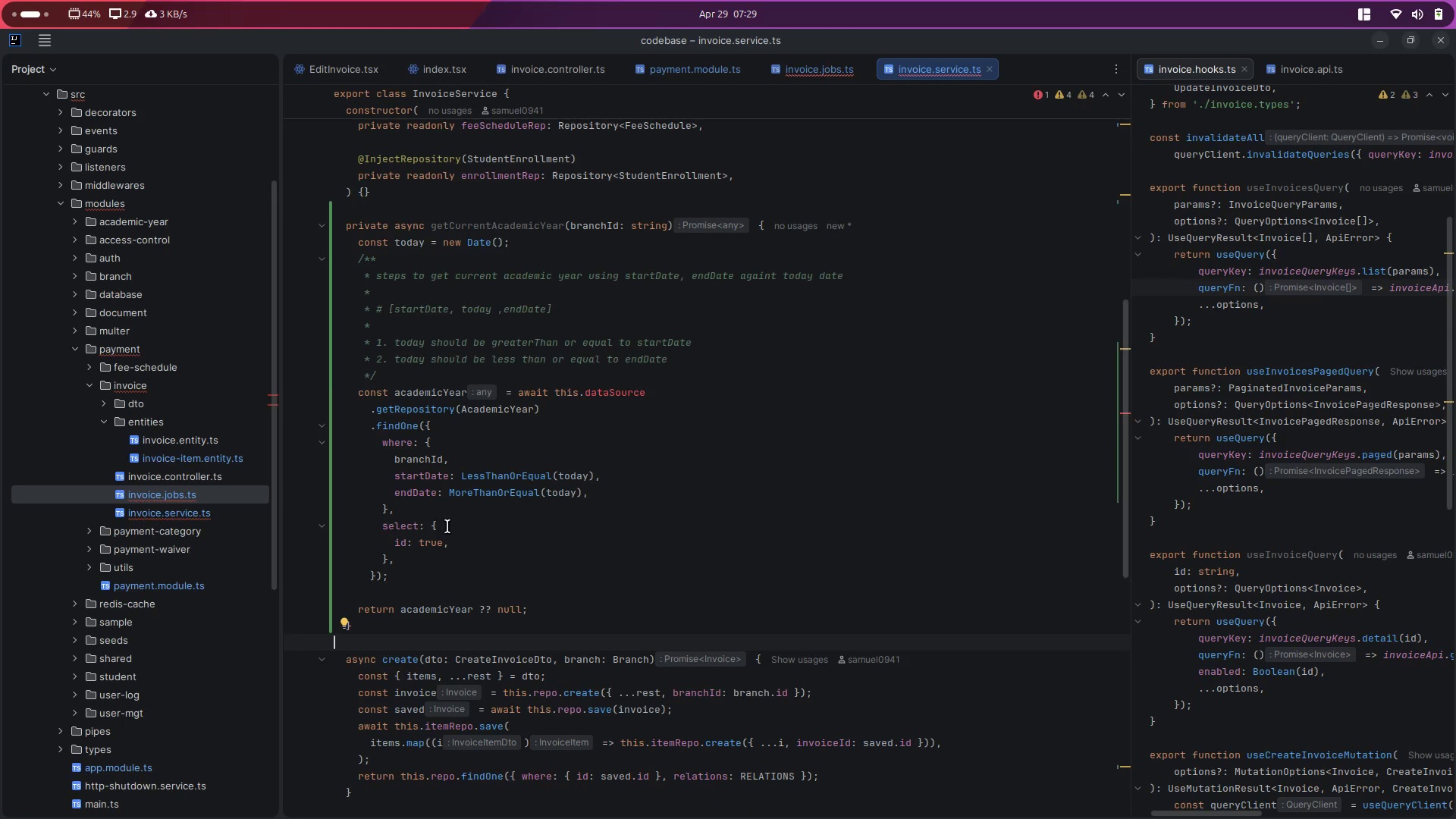 
scroll: coordinate [466, 508], scroll_direction: up, amount: 3.0
 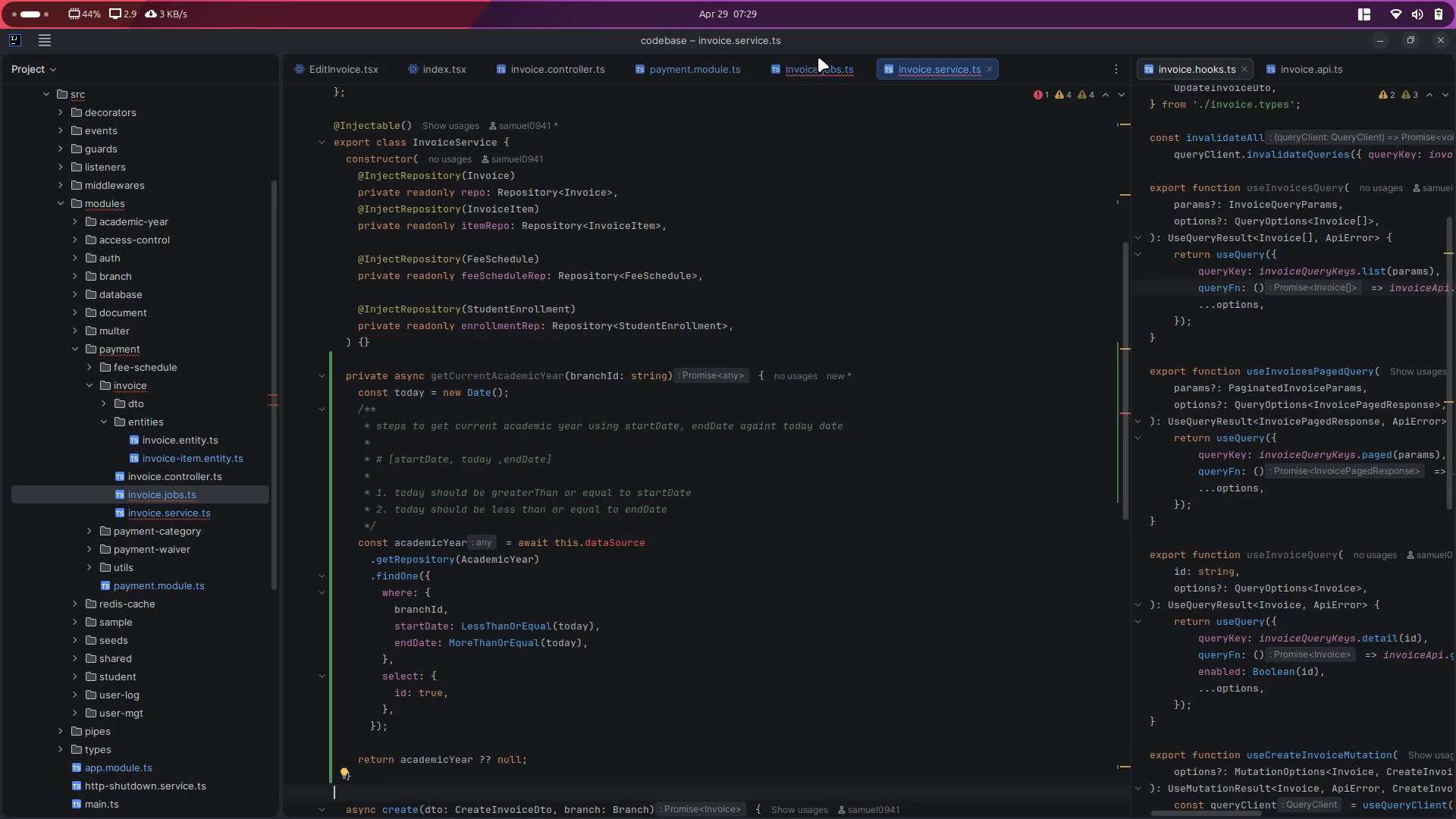 
left_click([817, 64])
 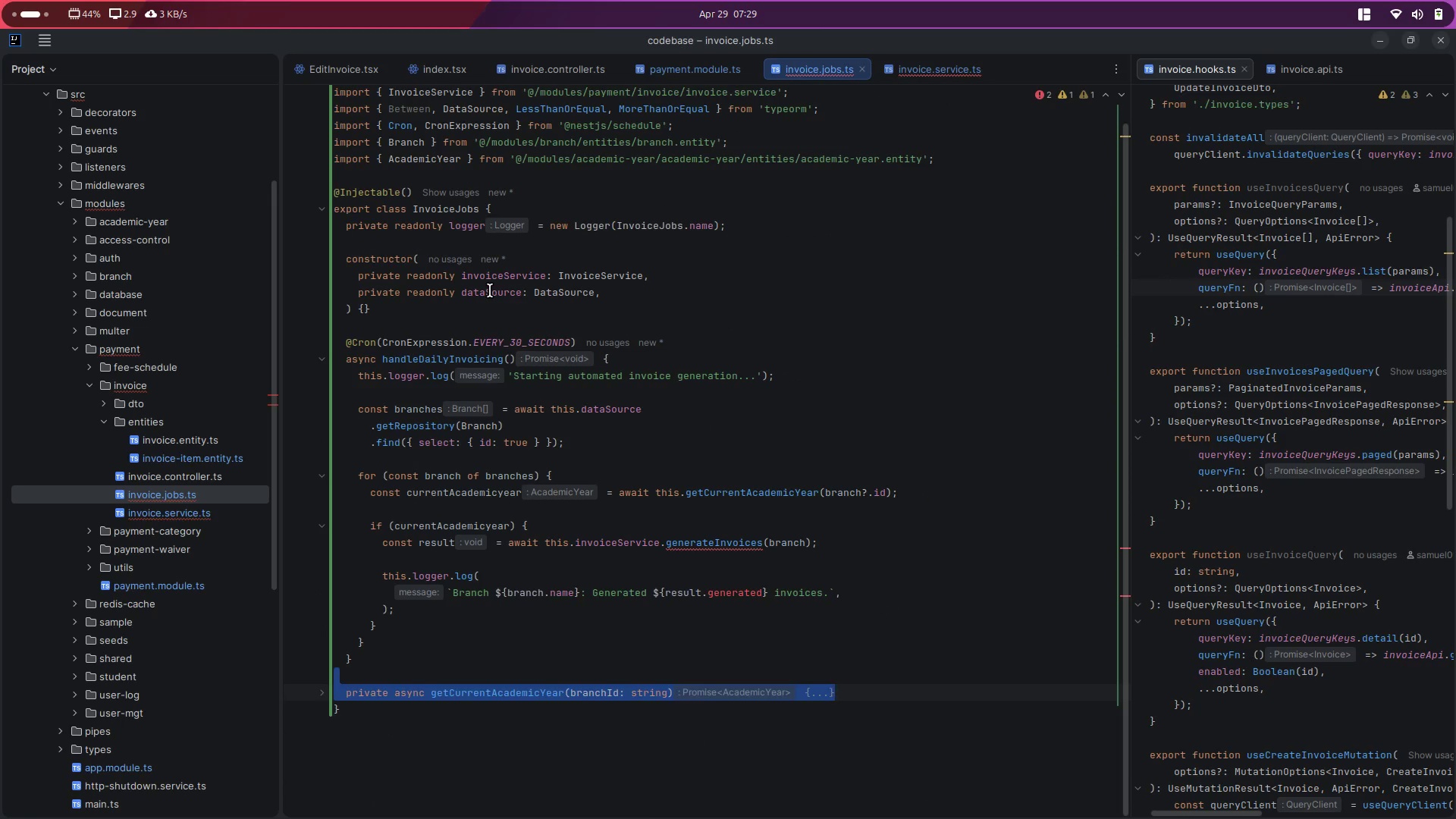 
key(Control+C)
 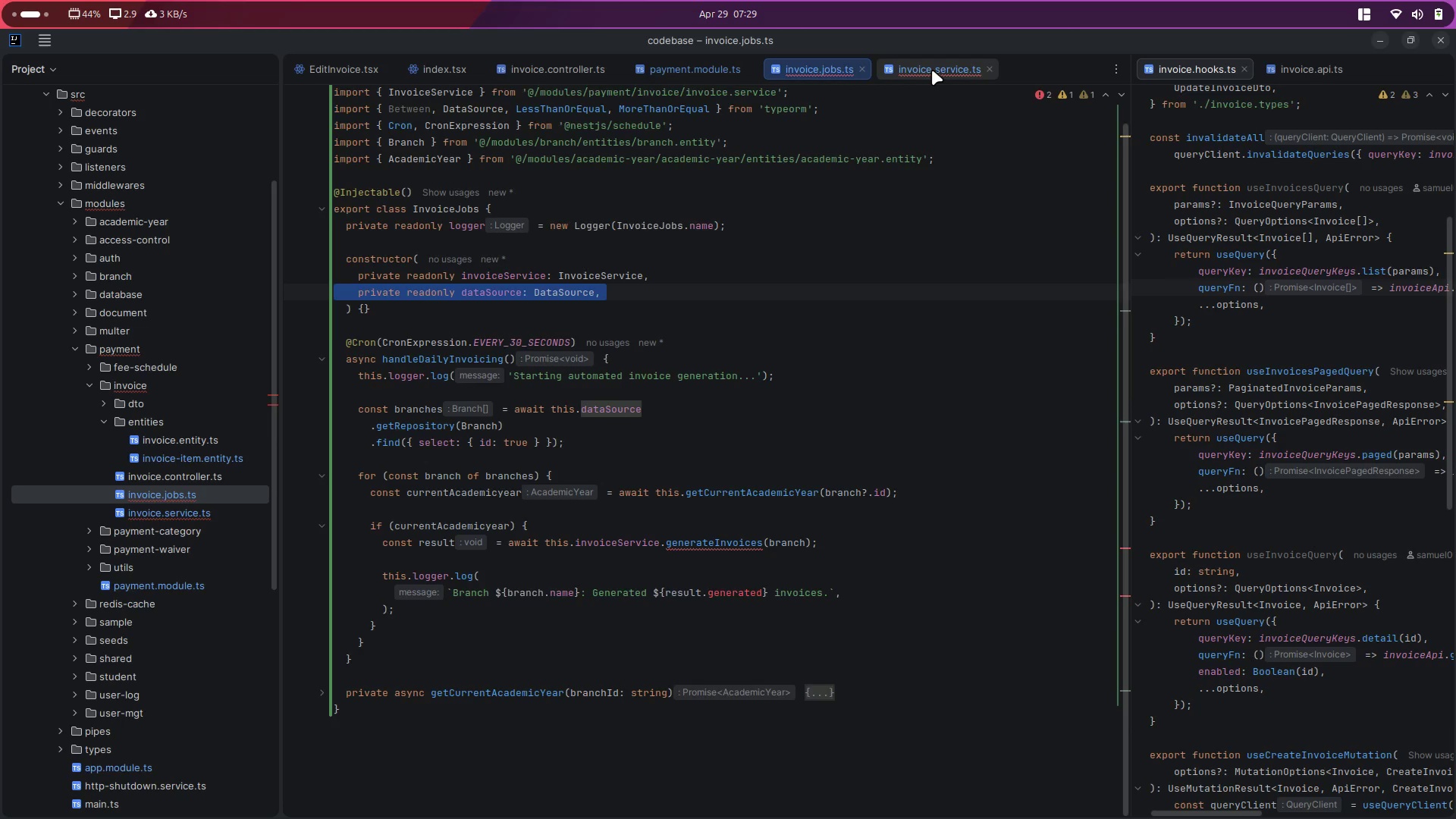 
left_click([933, 69])
 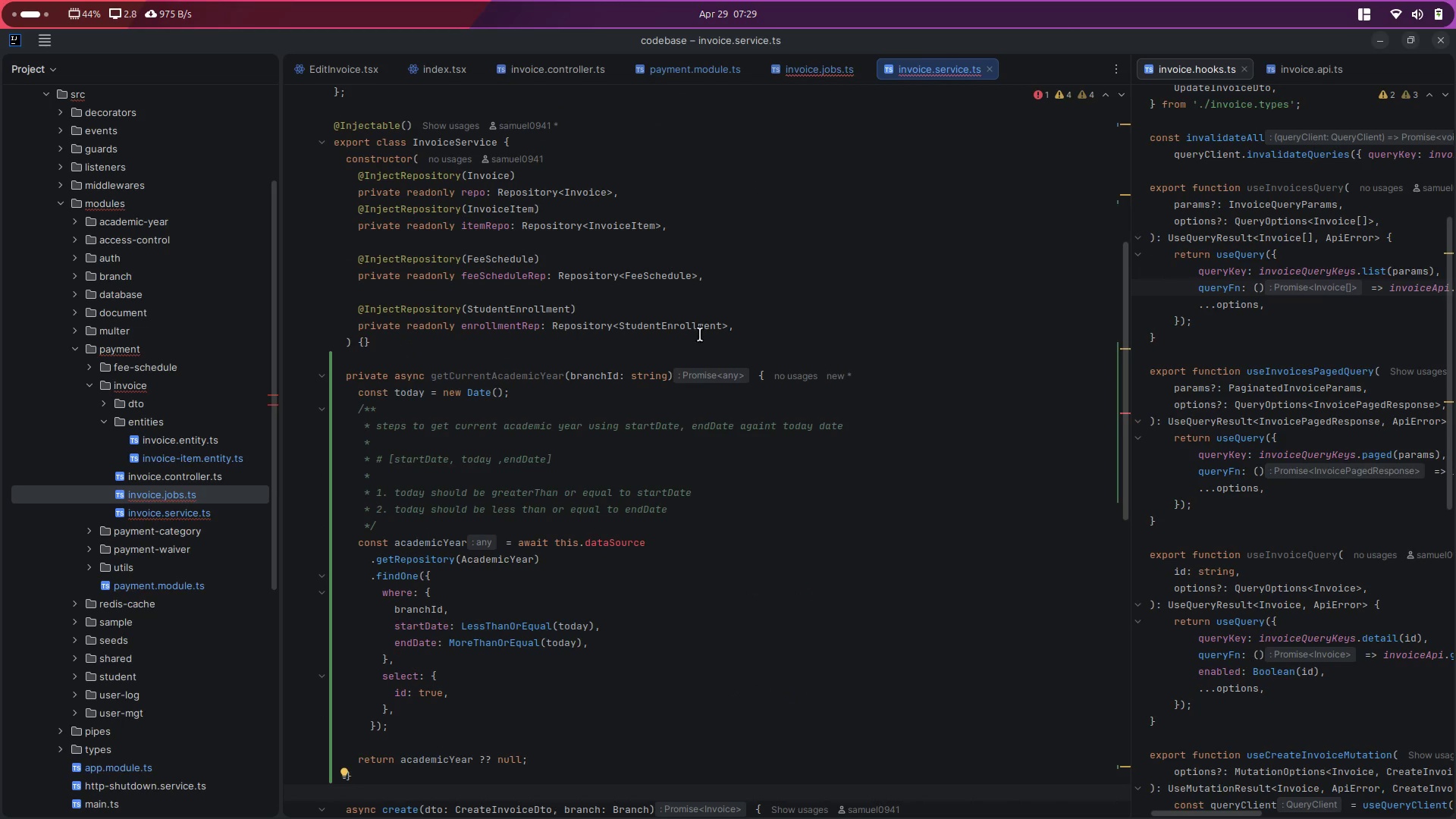 
left_click([766, 320])
 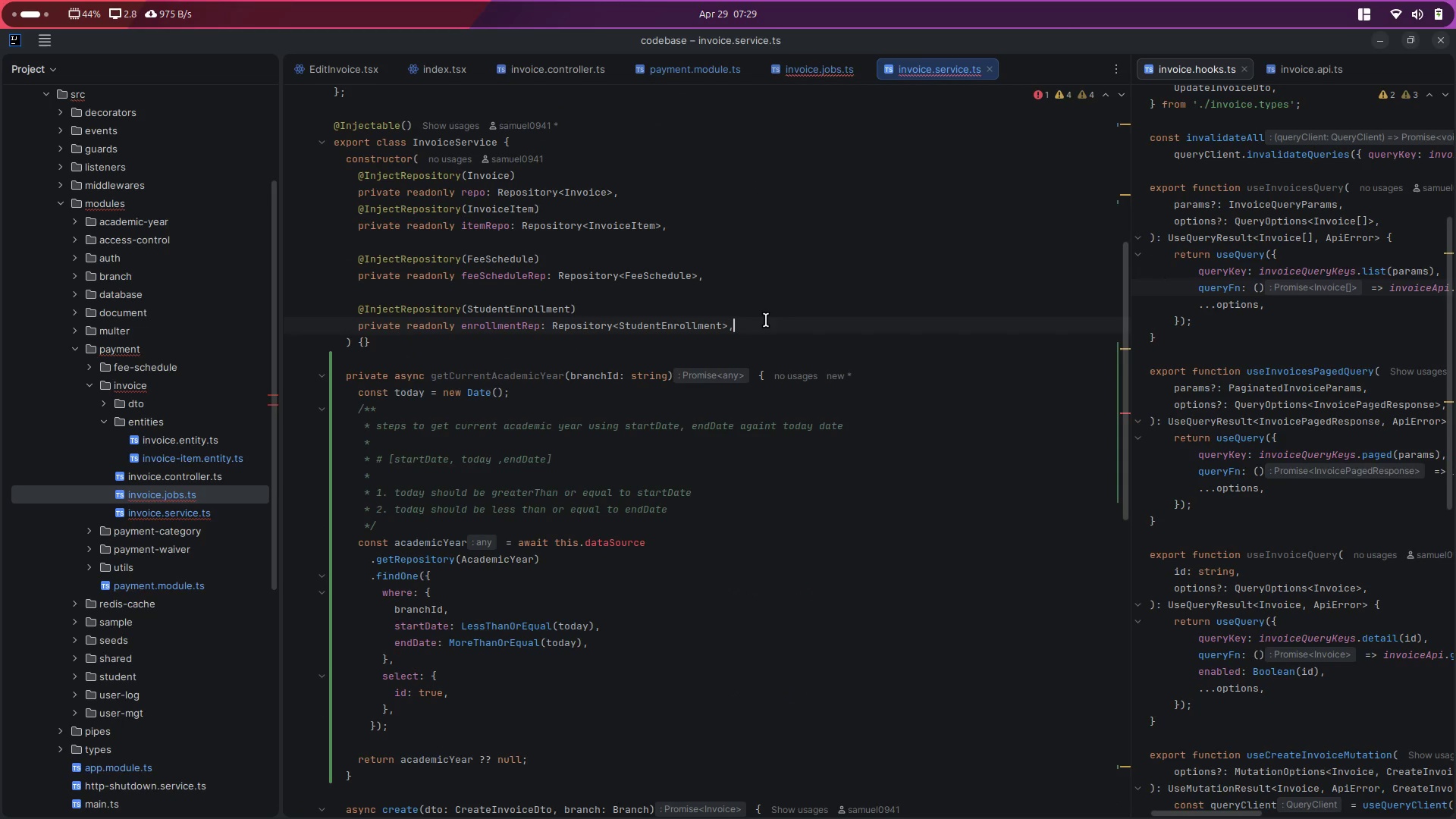 
key(Enter)
 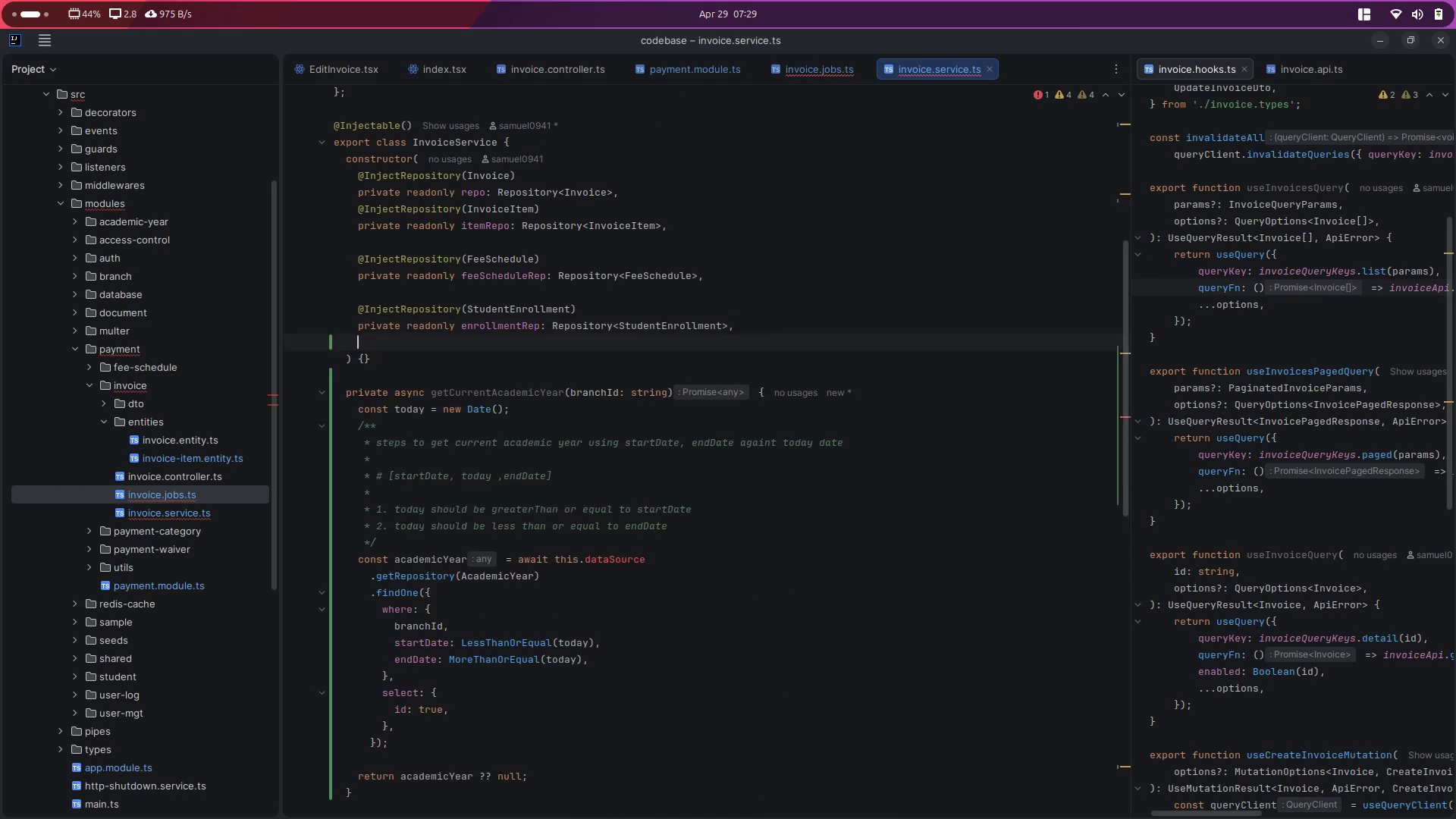 
key(Enter)
 